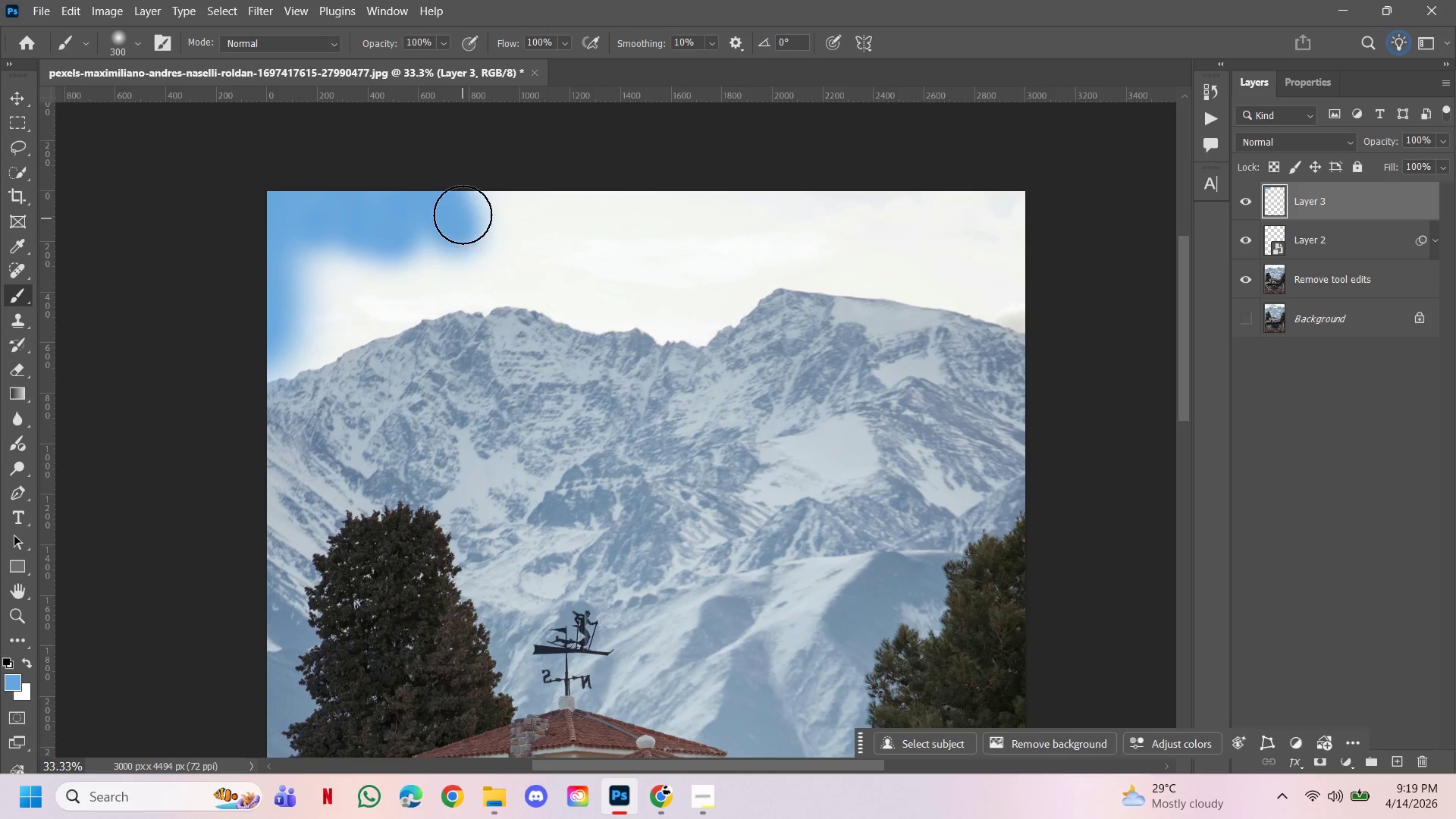 
left_click_drag(start_coordinate=[463, 212], to_coordinate=[483, 211])
 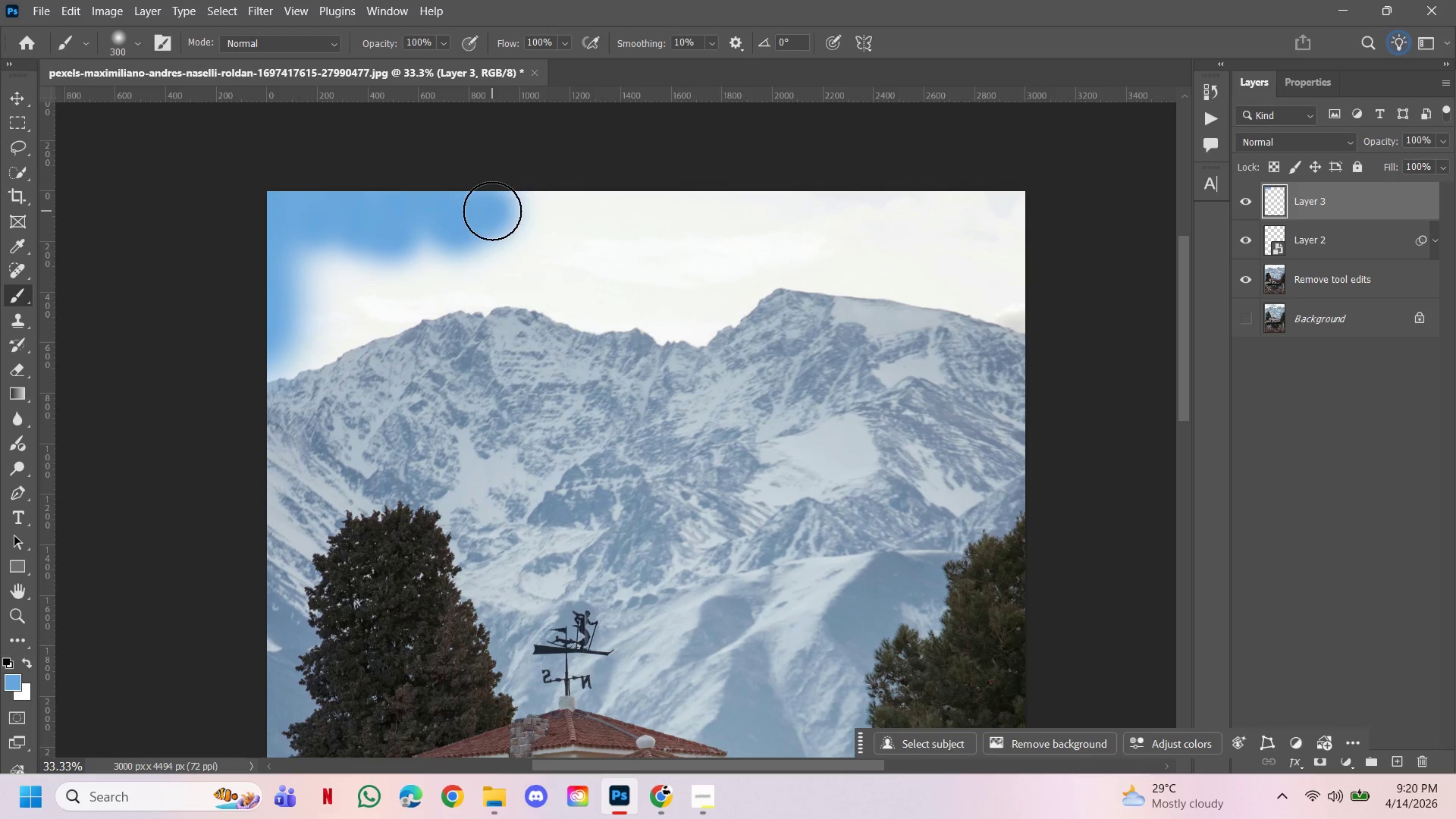 
left_click_drag(start_coordinate=[492, 211], to_coordinate=[498, 213])
 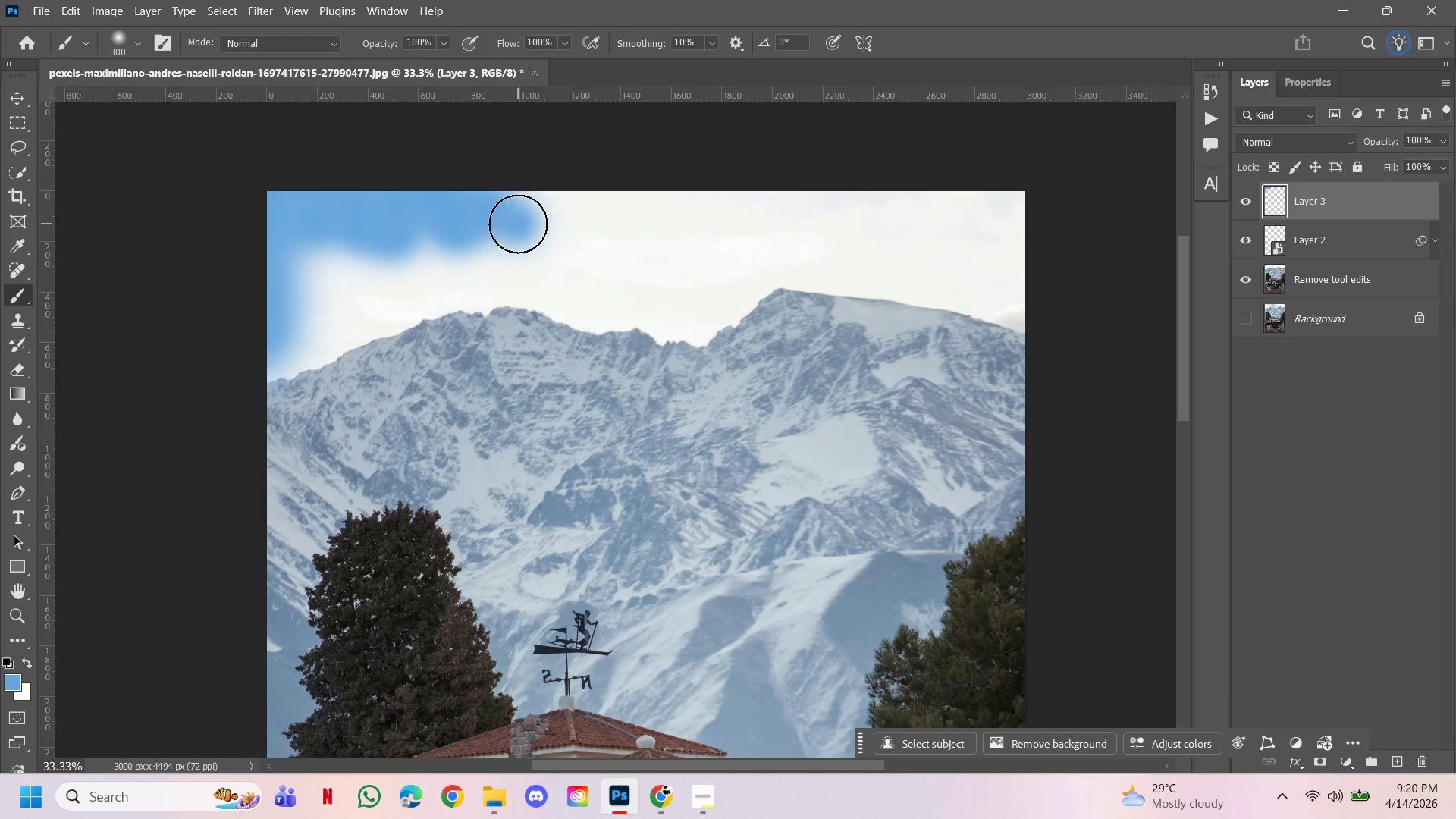 
left_click_drag(start_coordinate=[518, 224], to_coordinate=[518, 228])
 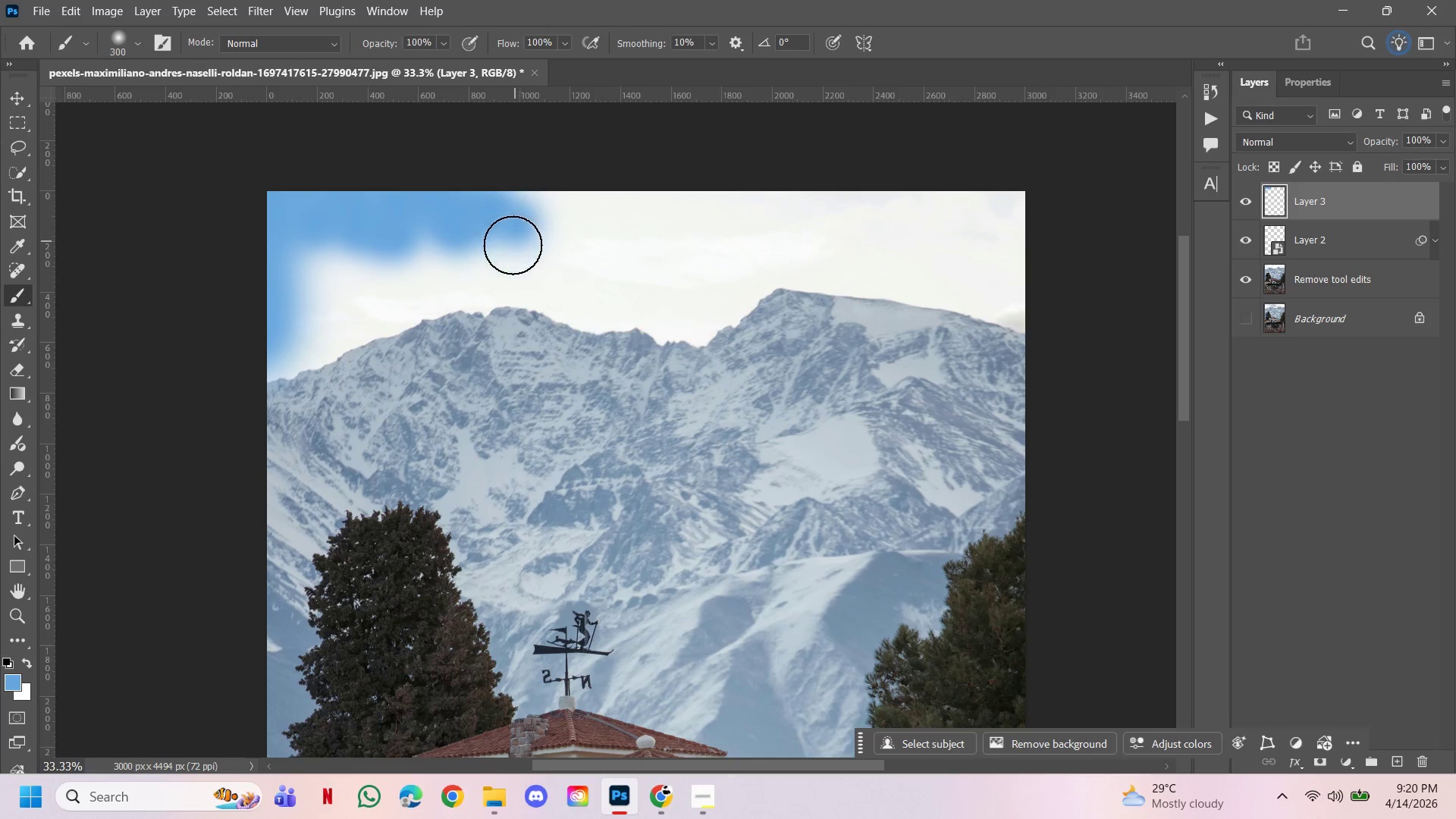 
left_click_drag(start_coordinate=[514, 242], to_coordinate=[411, 224])
 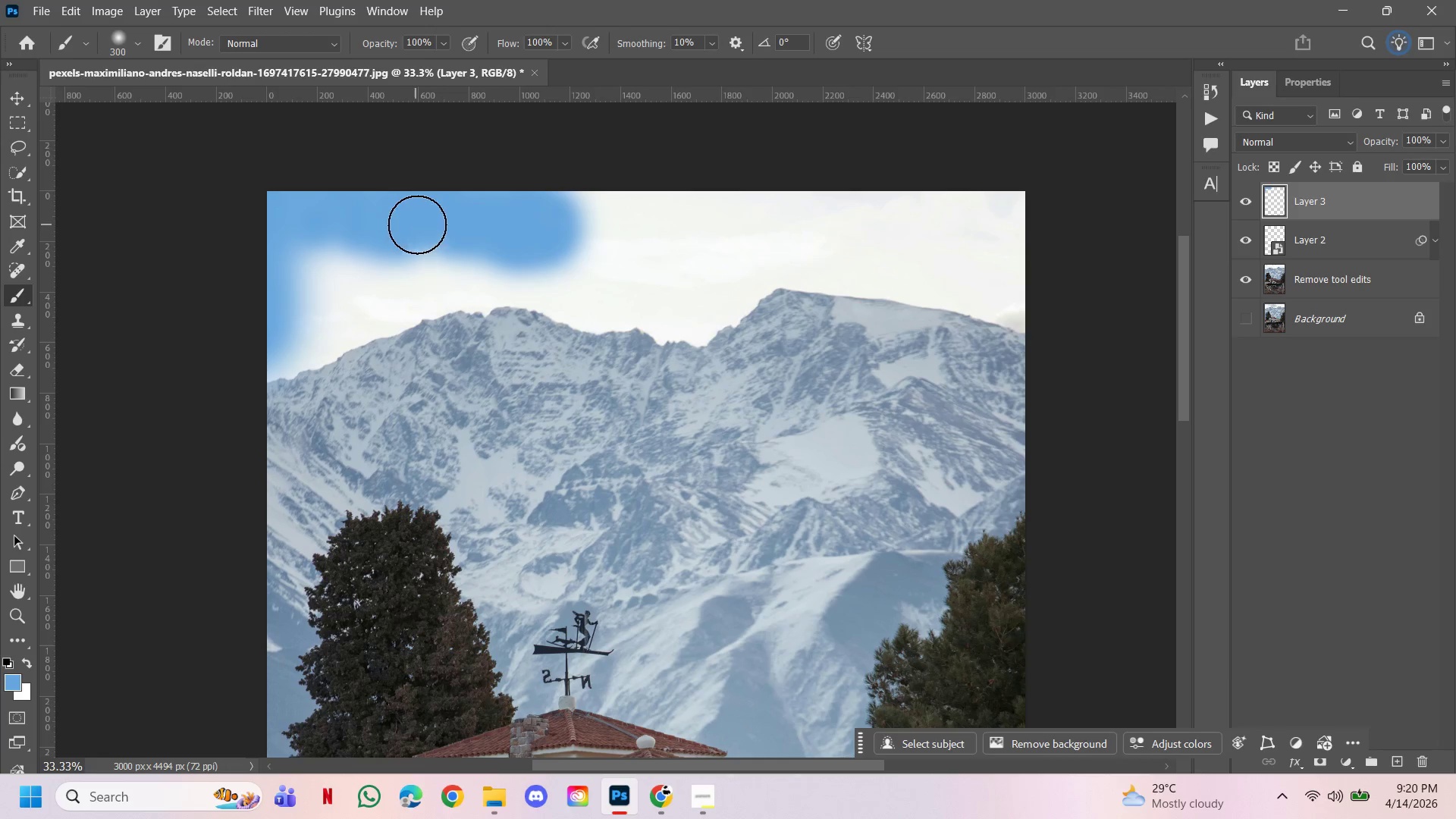 
left_click_drag(start_coordinate=[416, 224], to_coordinate=[453, 228])
 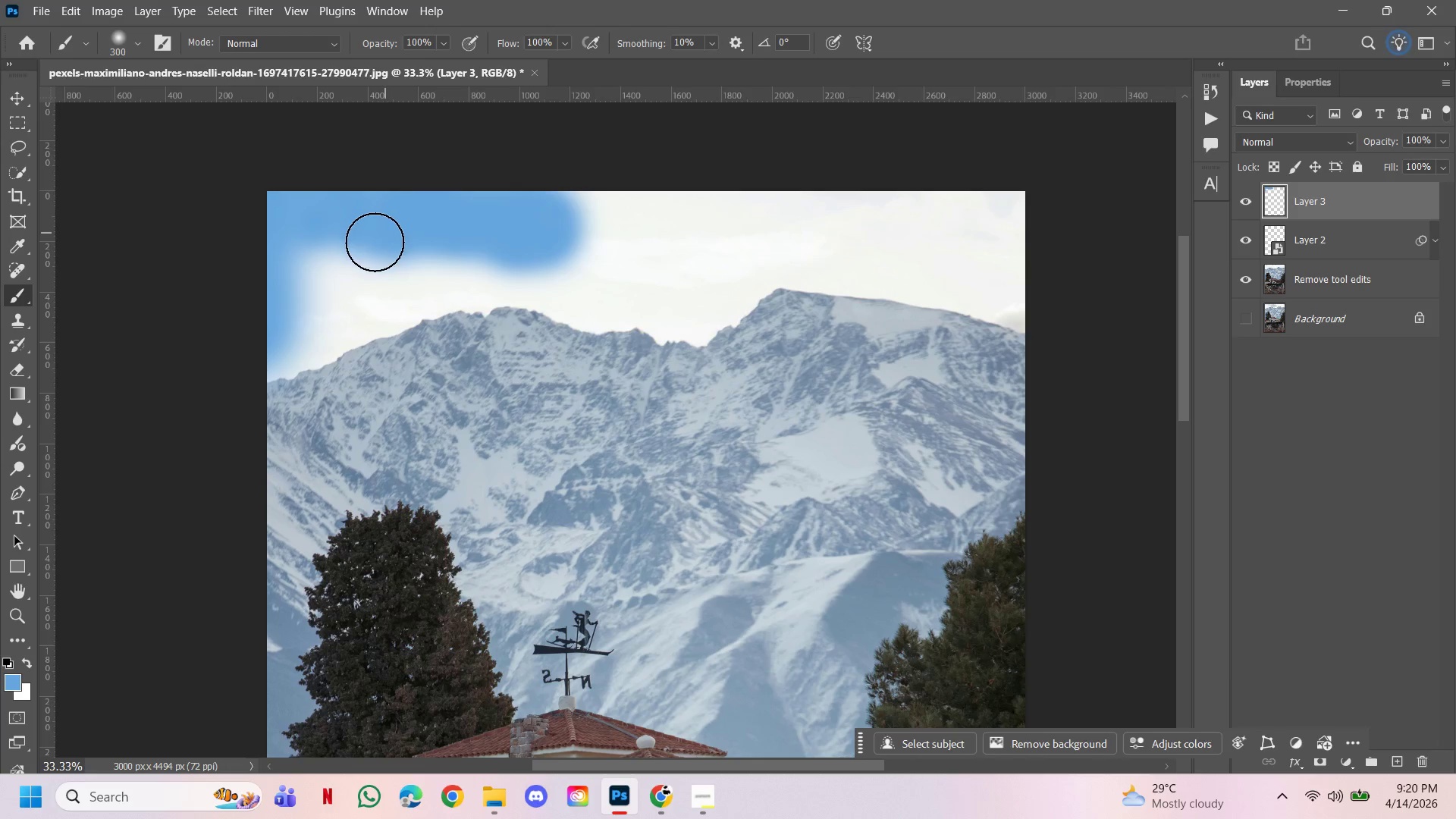 
left_click_drag(start_coordinate=[372, 245], to_coordinate=[364, 244])
 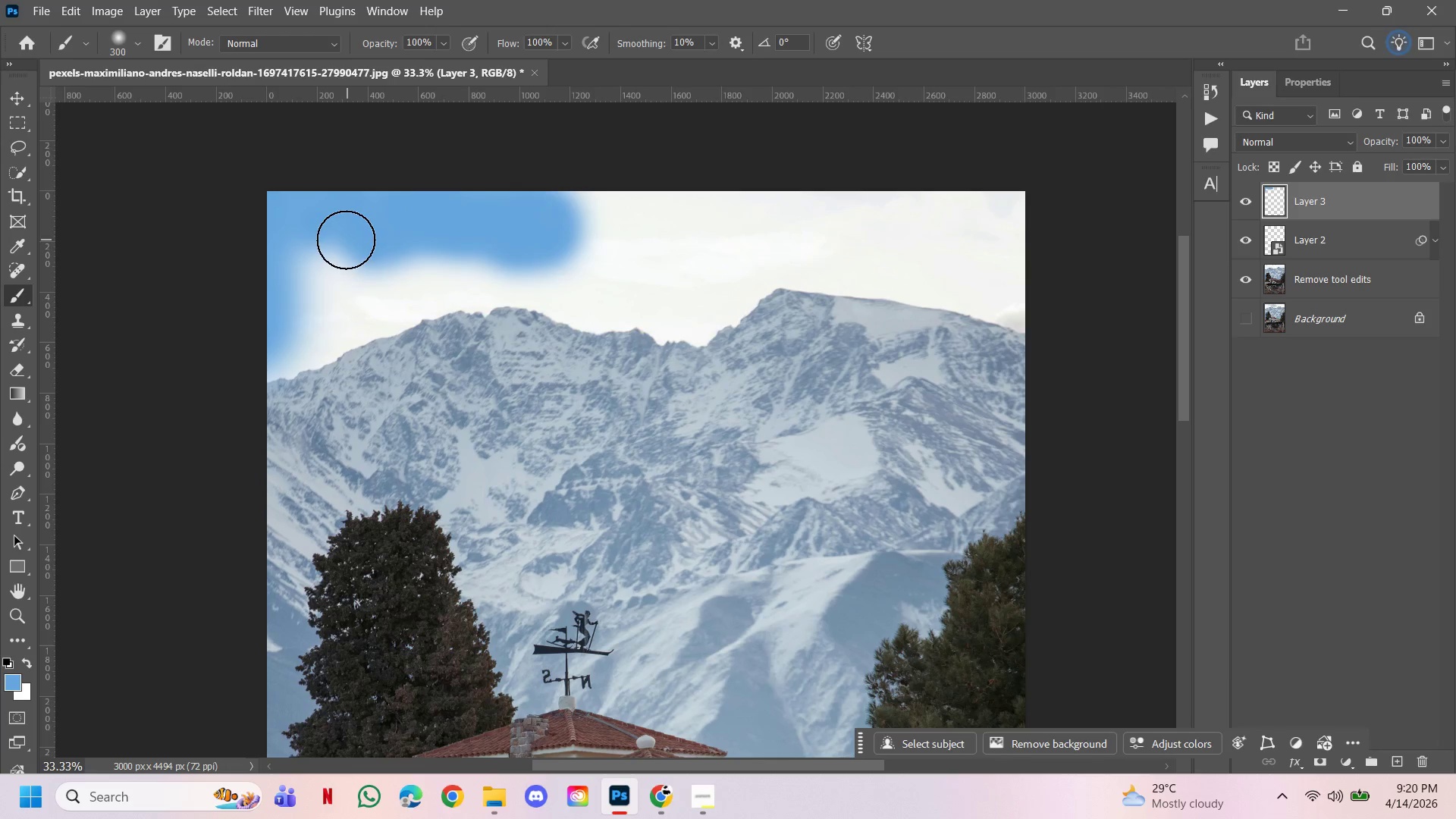 
left_click_drag(start_coordinate=[346, 240], to_coordinate=[340, 244])
 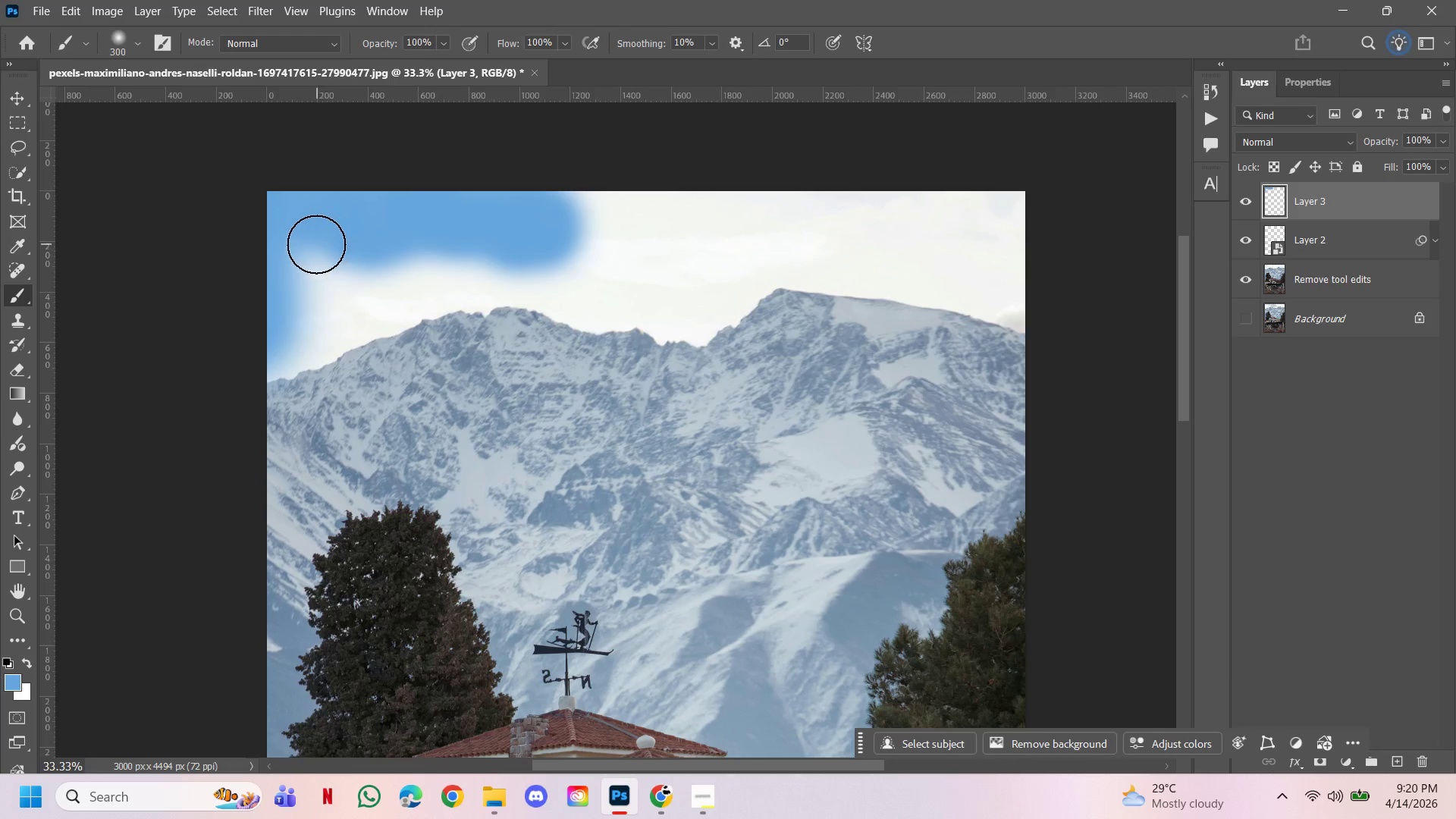 
left_click_drag(start_coordinate=[316, 244], to_coordinate=[301, 244])
 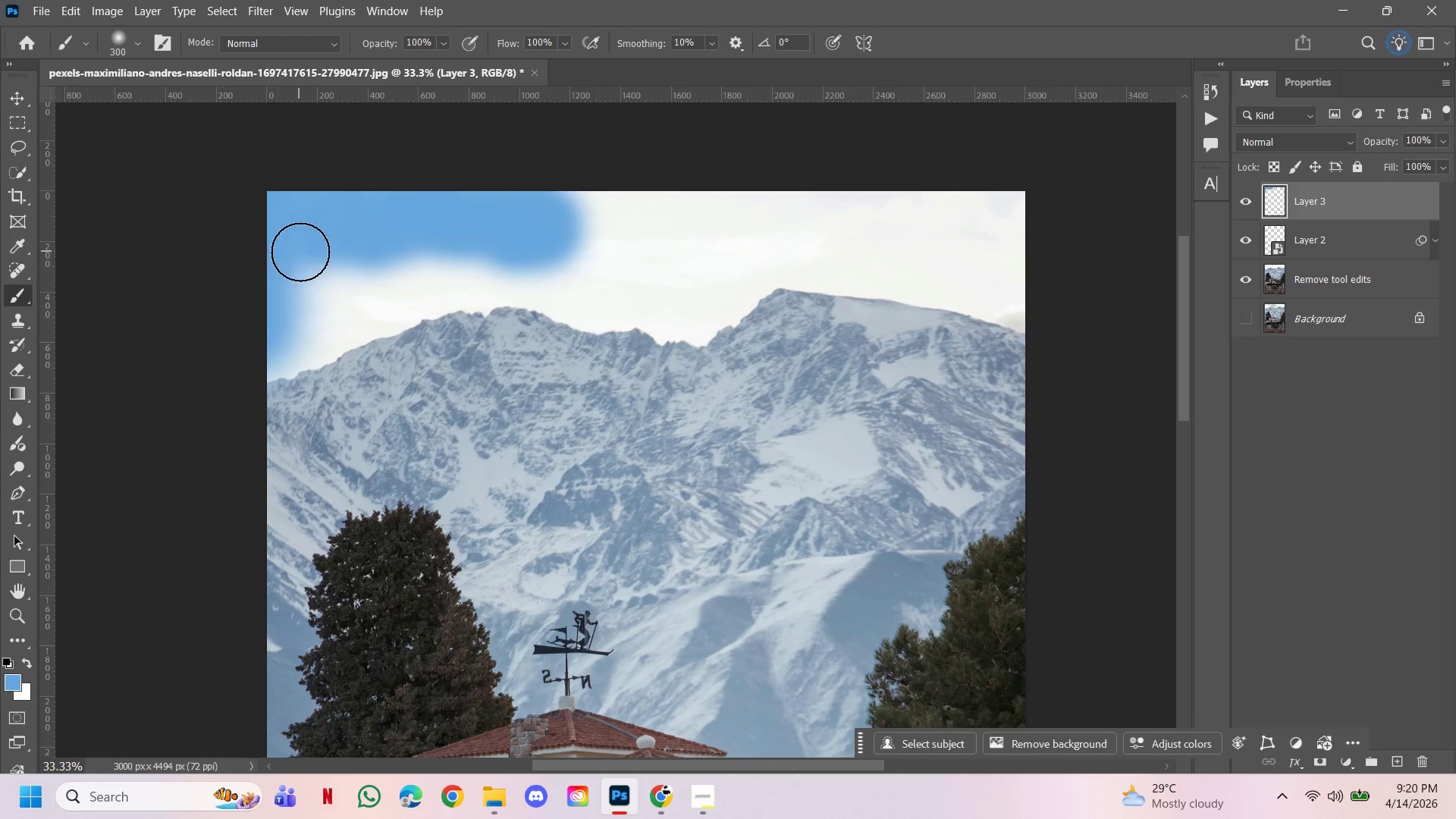 
left_click_drag(start_coordinate=[303, 253], to_coordinate=[309, 261])
 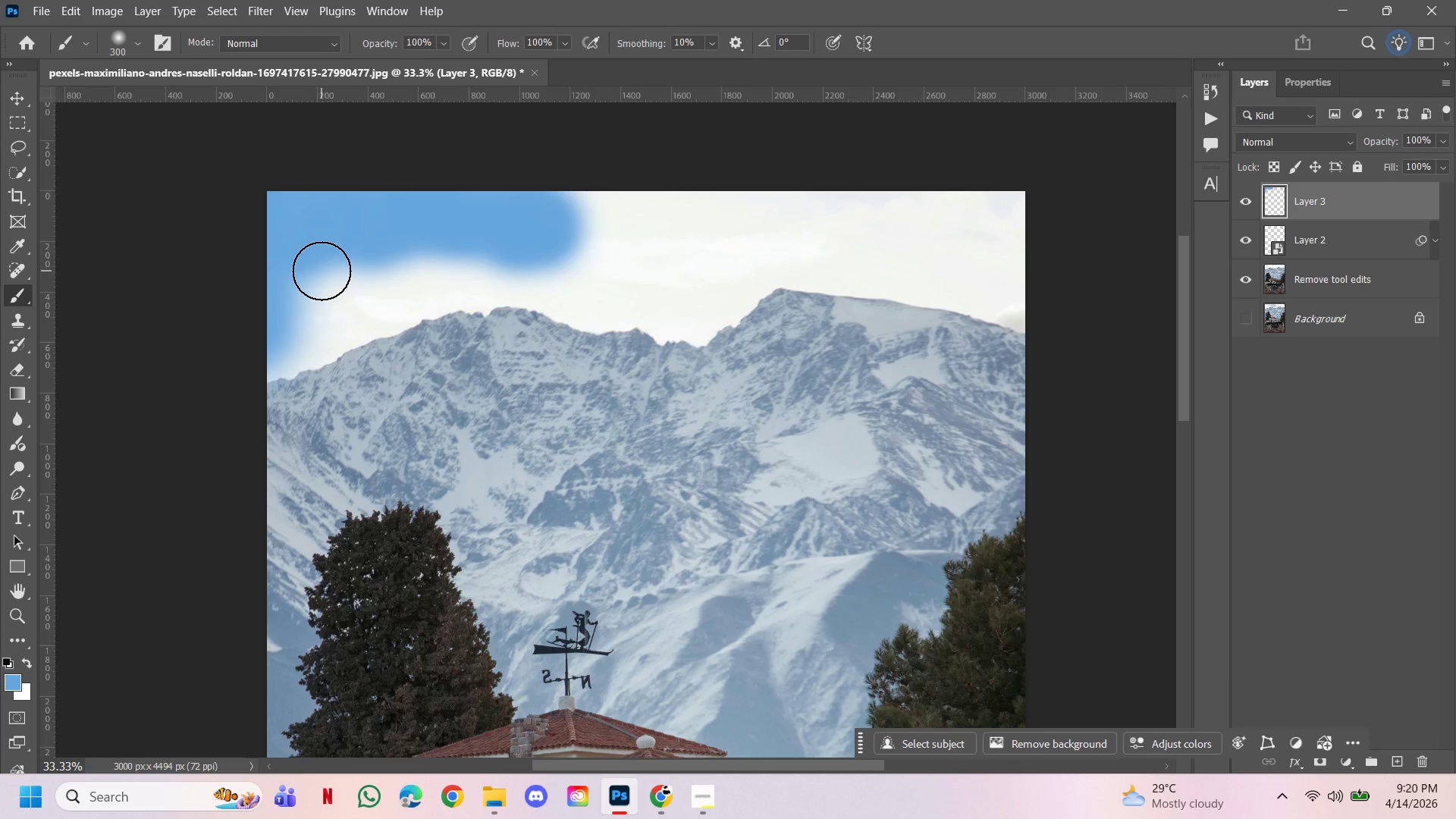 
left_click([322, 271])
 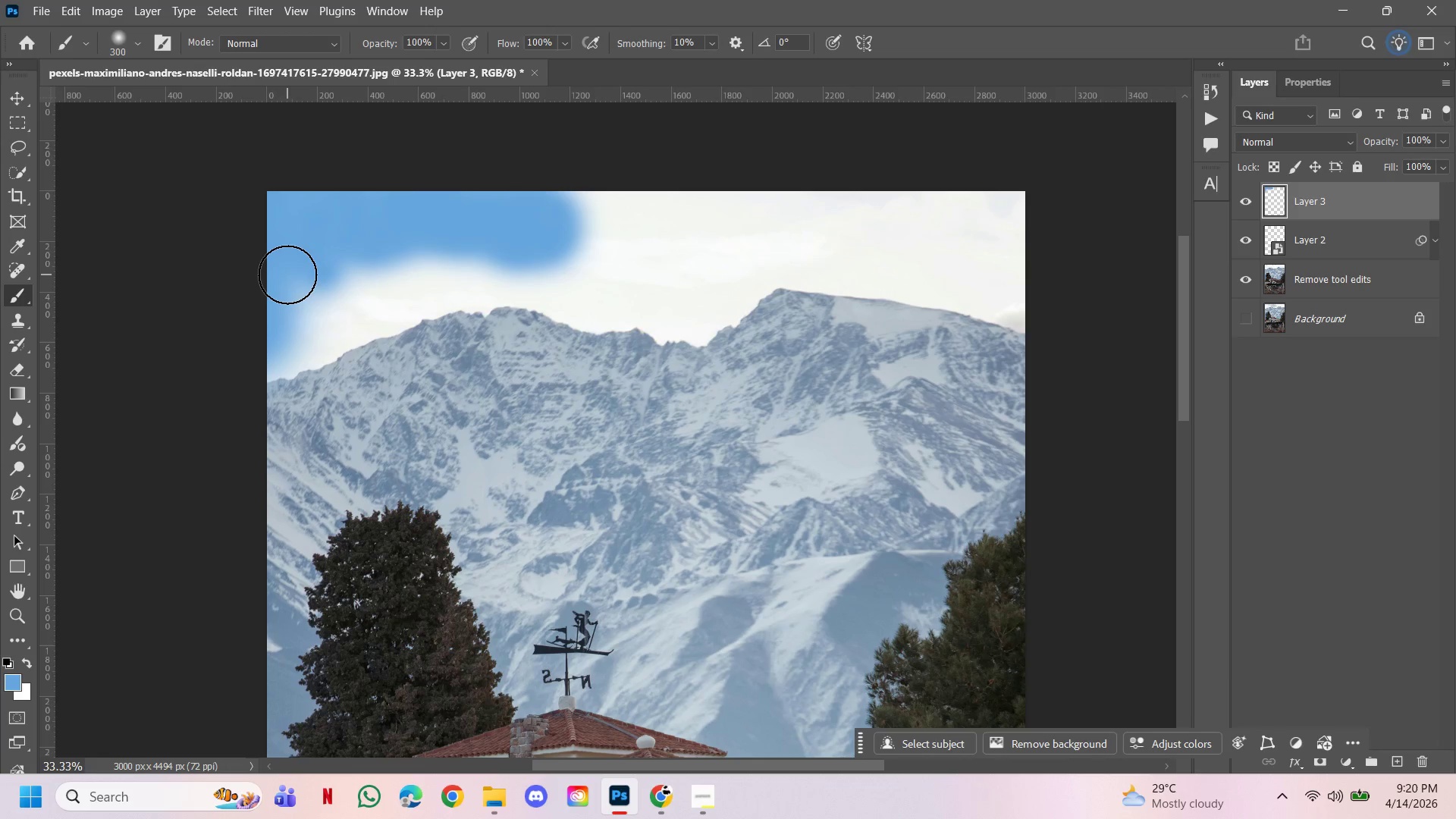 
left_click_drag(start_coordinate=[287, 275], to_coordinate=[359, 228])
 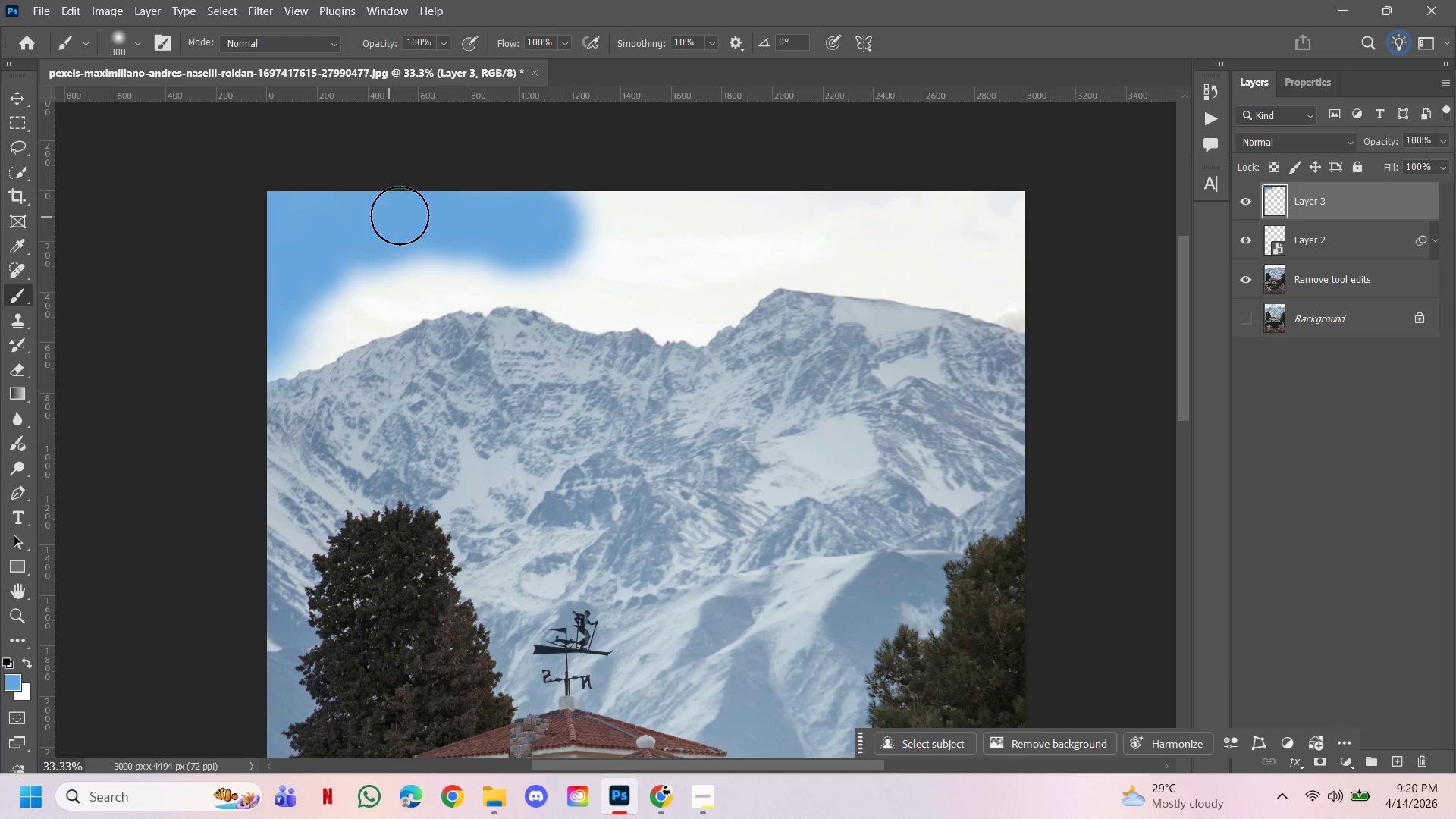 
left_click_drag(start_coordinate=[376, 218], to_coordinate=[381, 218])
 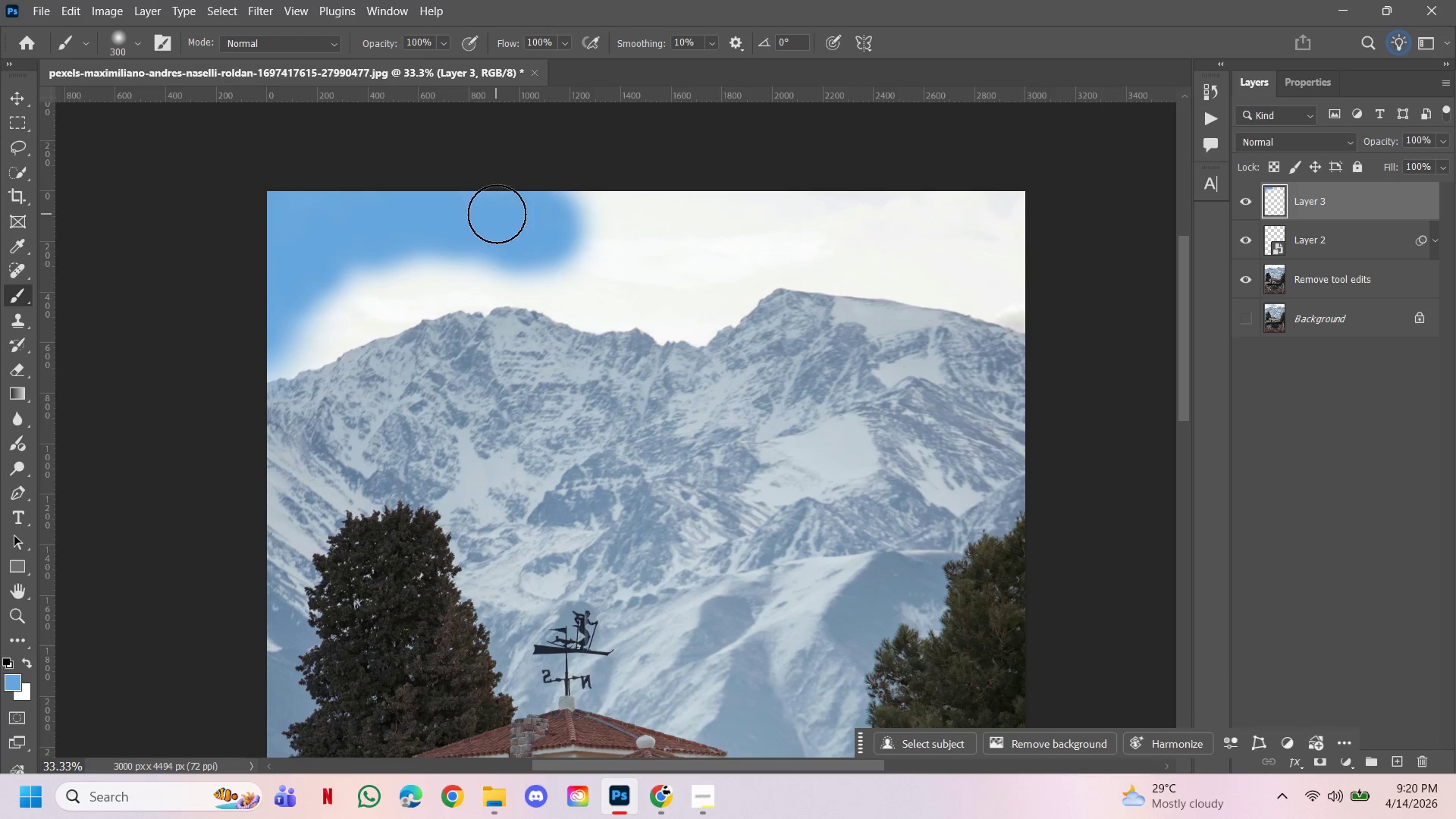 
left_click_drag(start_coordinate=[497, 214], to_coordinate=[500, 218])
 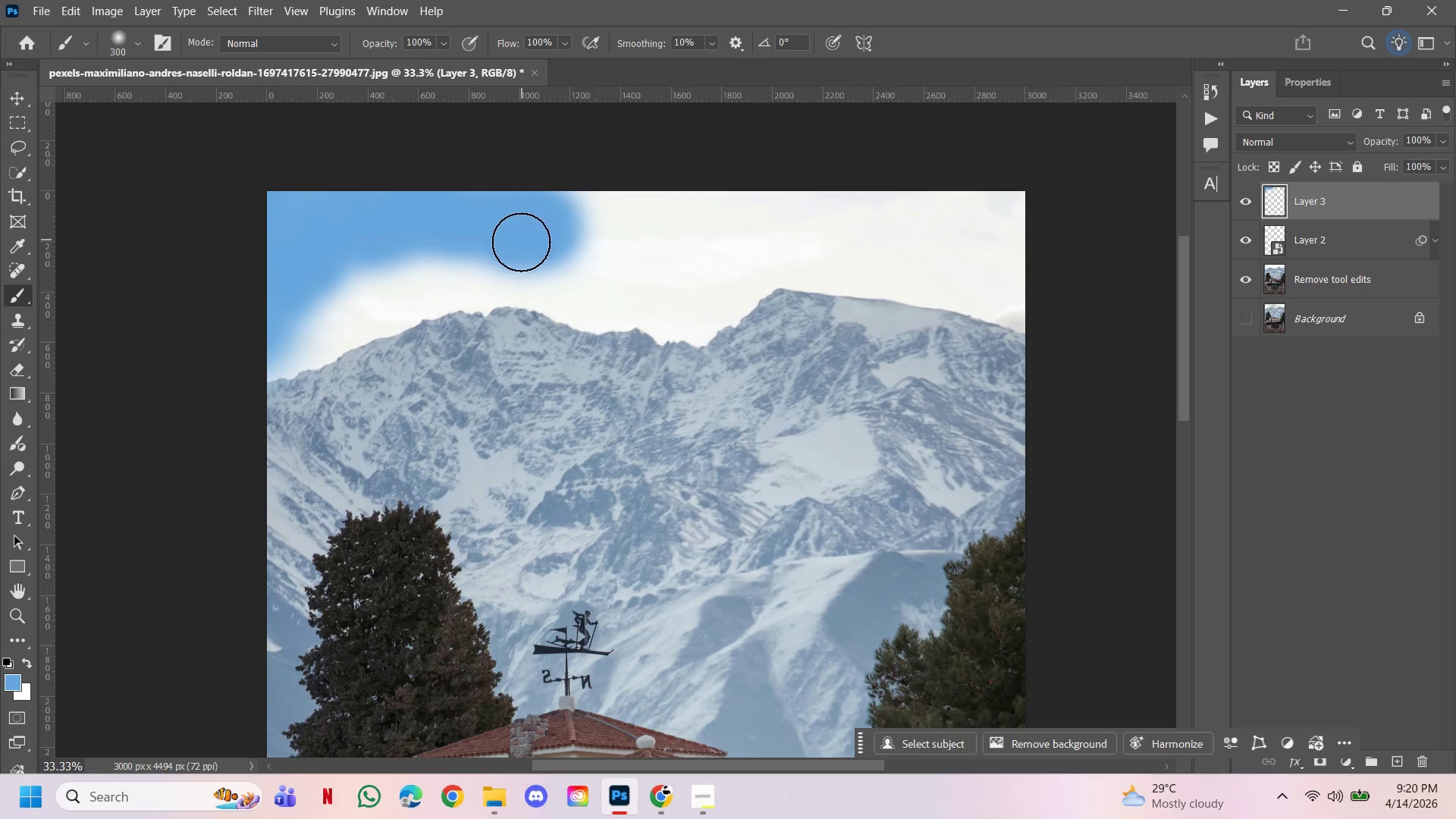 
left_click_drag(start_coordinate=[521, 242], to_coordinate=[558, 246])
 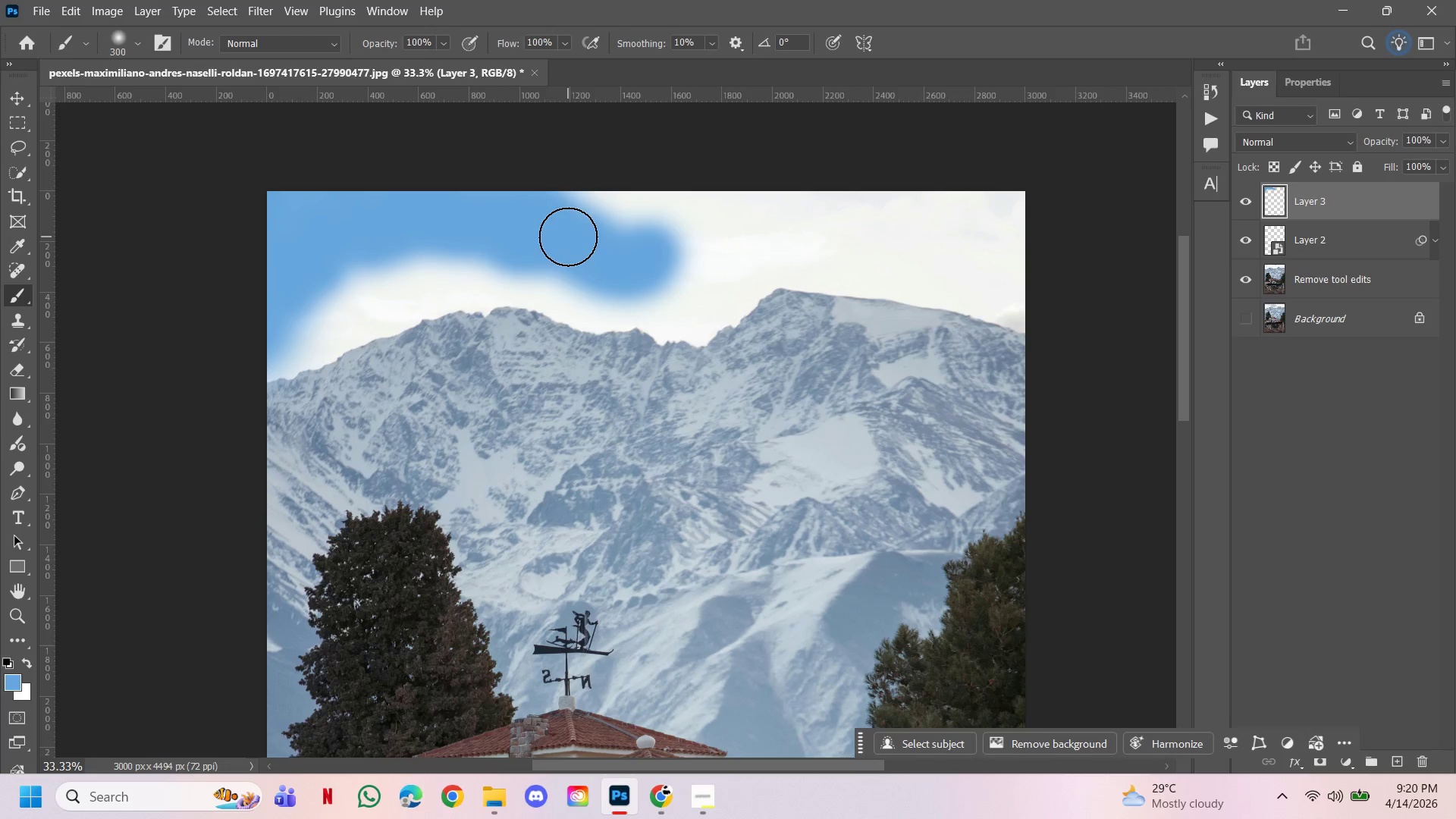 
left_click_drag(start_coordinate=[568, 237], to_coordinate=[708, 243])
 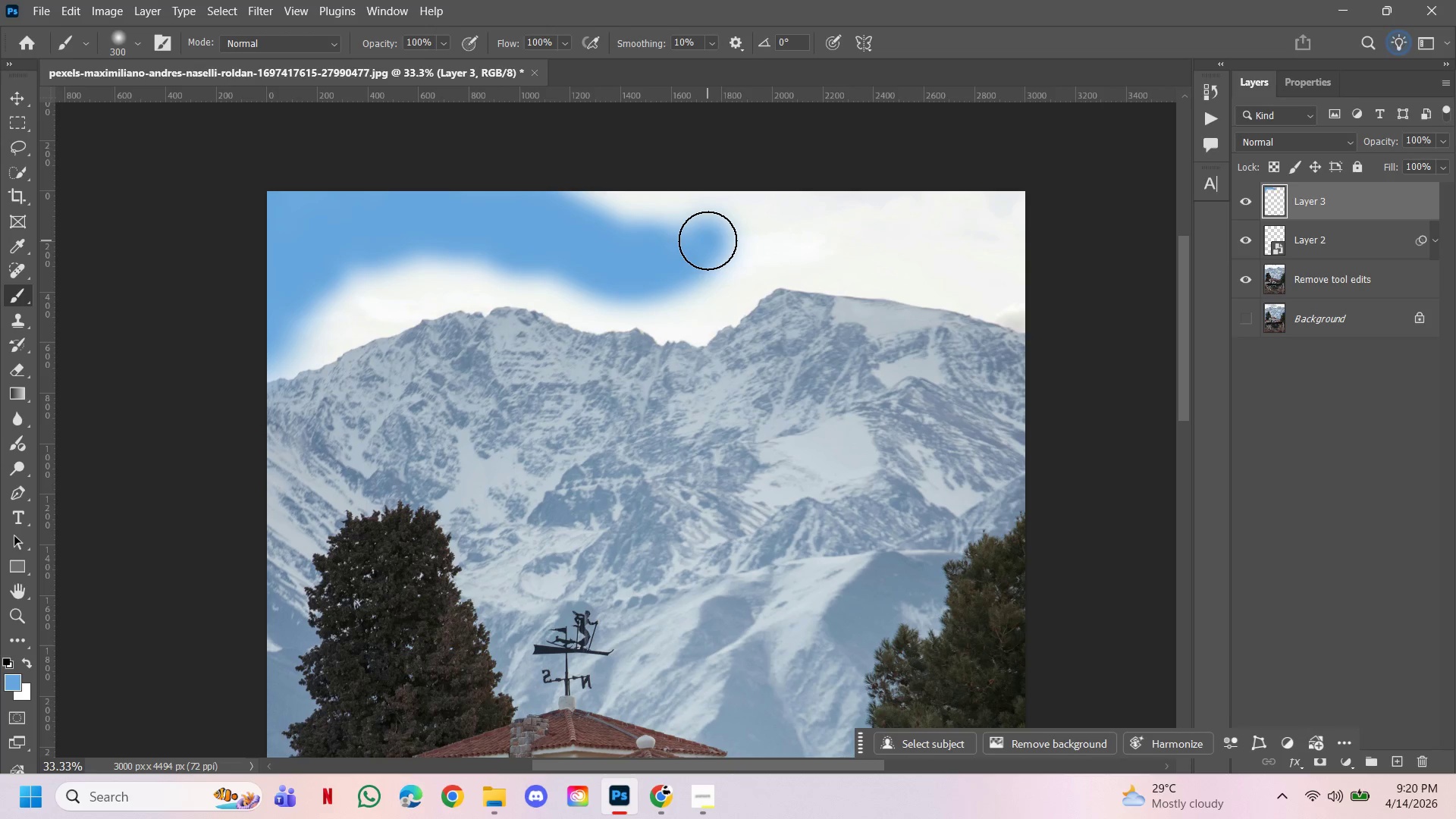 
left_click([708, 240])
 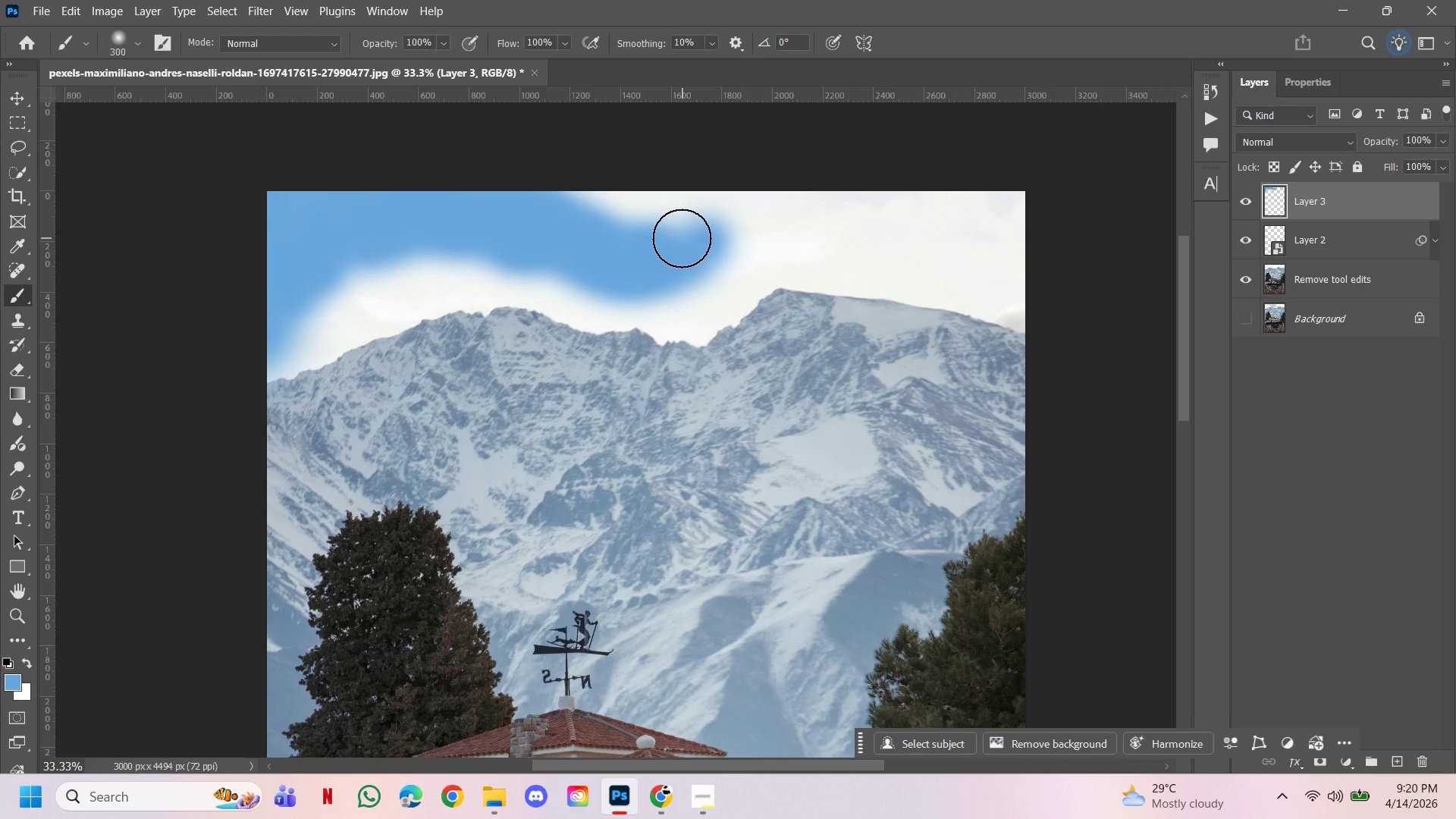 
left_click_drag(start_coordinate=[682, 237], to_coordinate=[590, 233])
 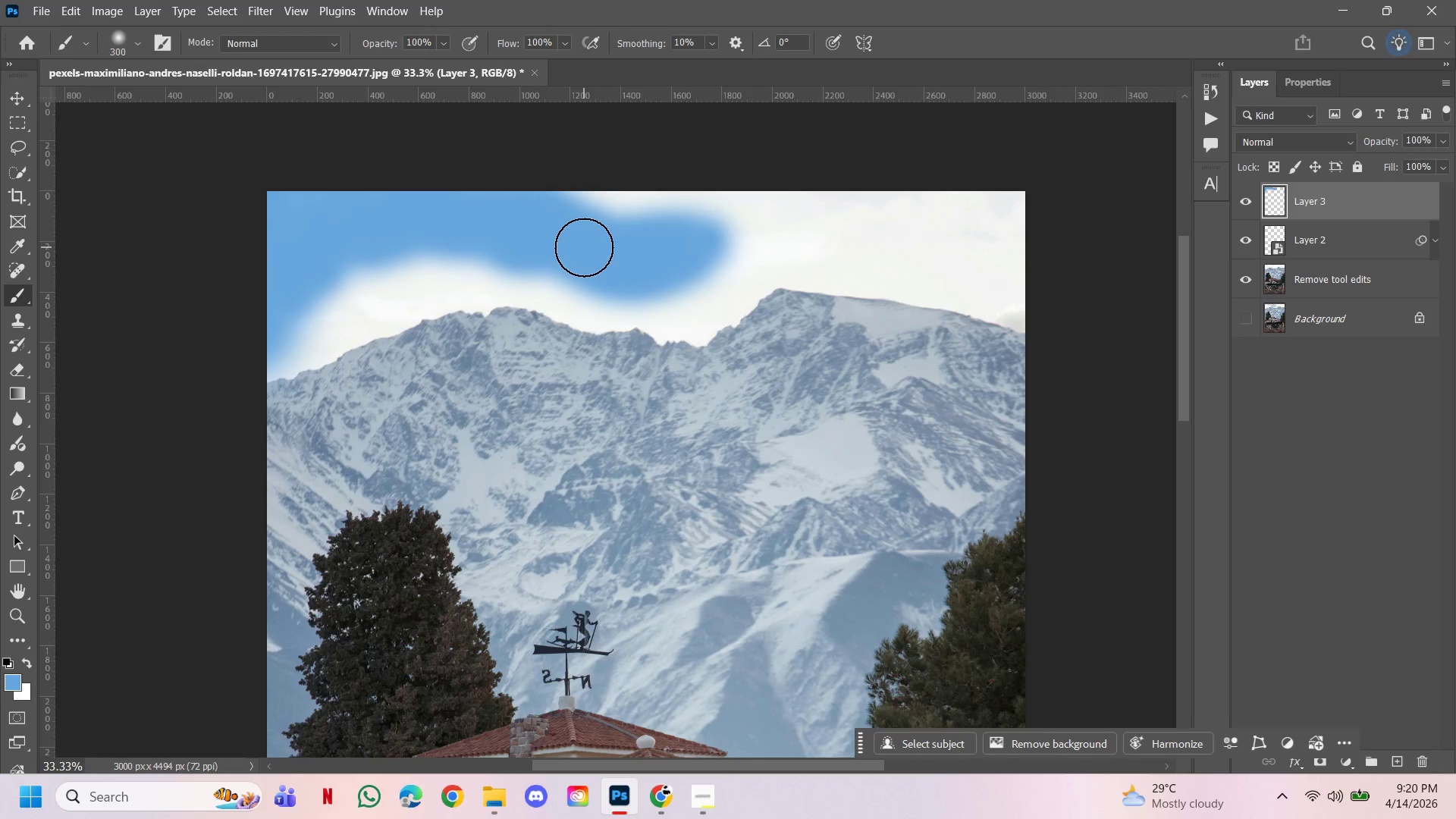 
left_click_drag(start_coordinate=[585, 248], to_coordinate=[464, 226])
 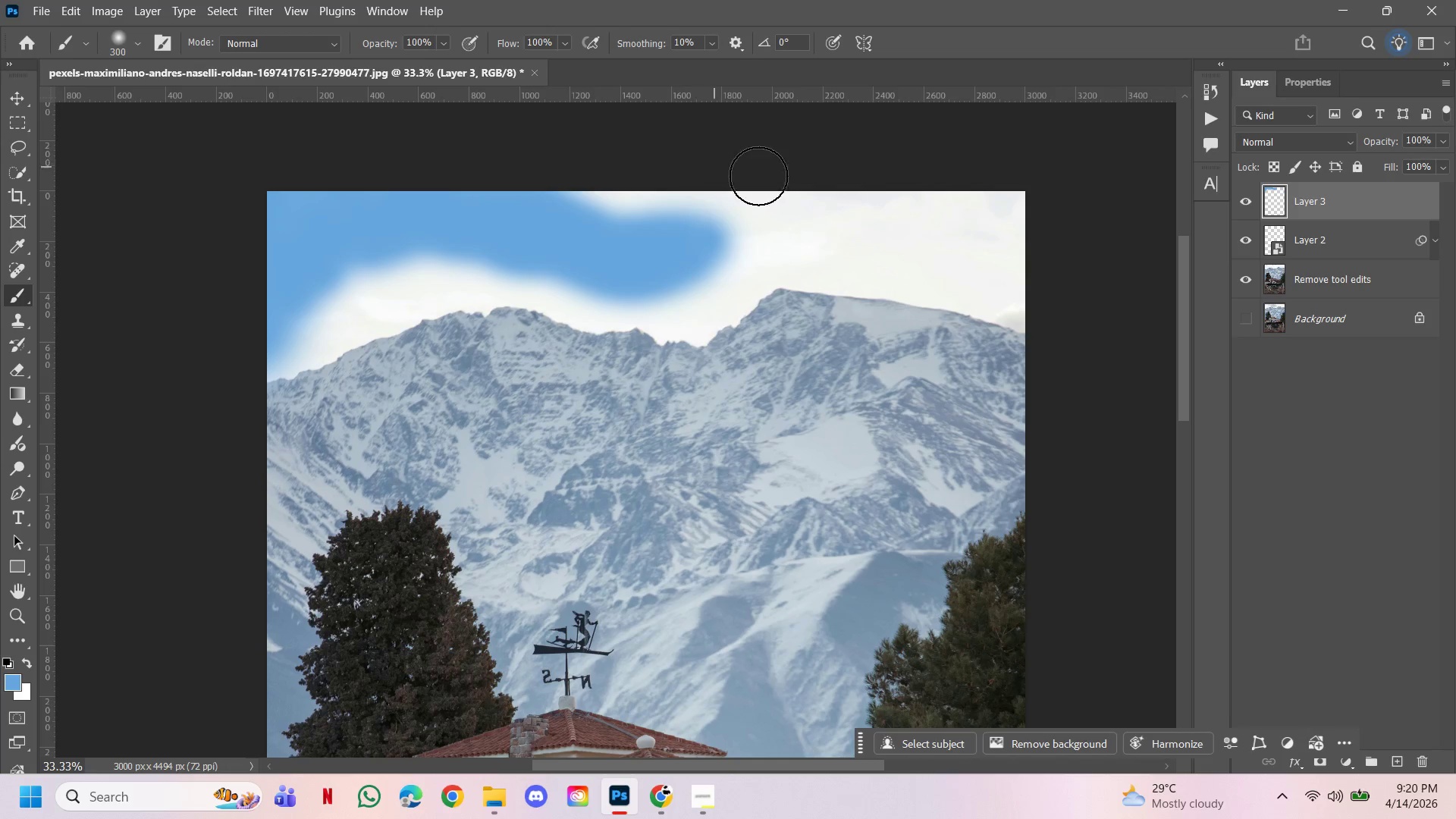 
left_click([464, 226])
 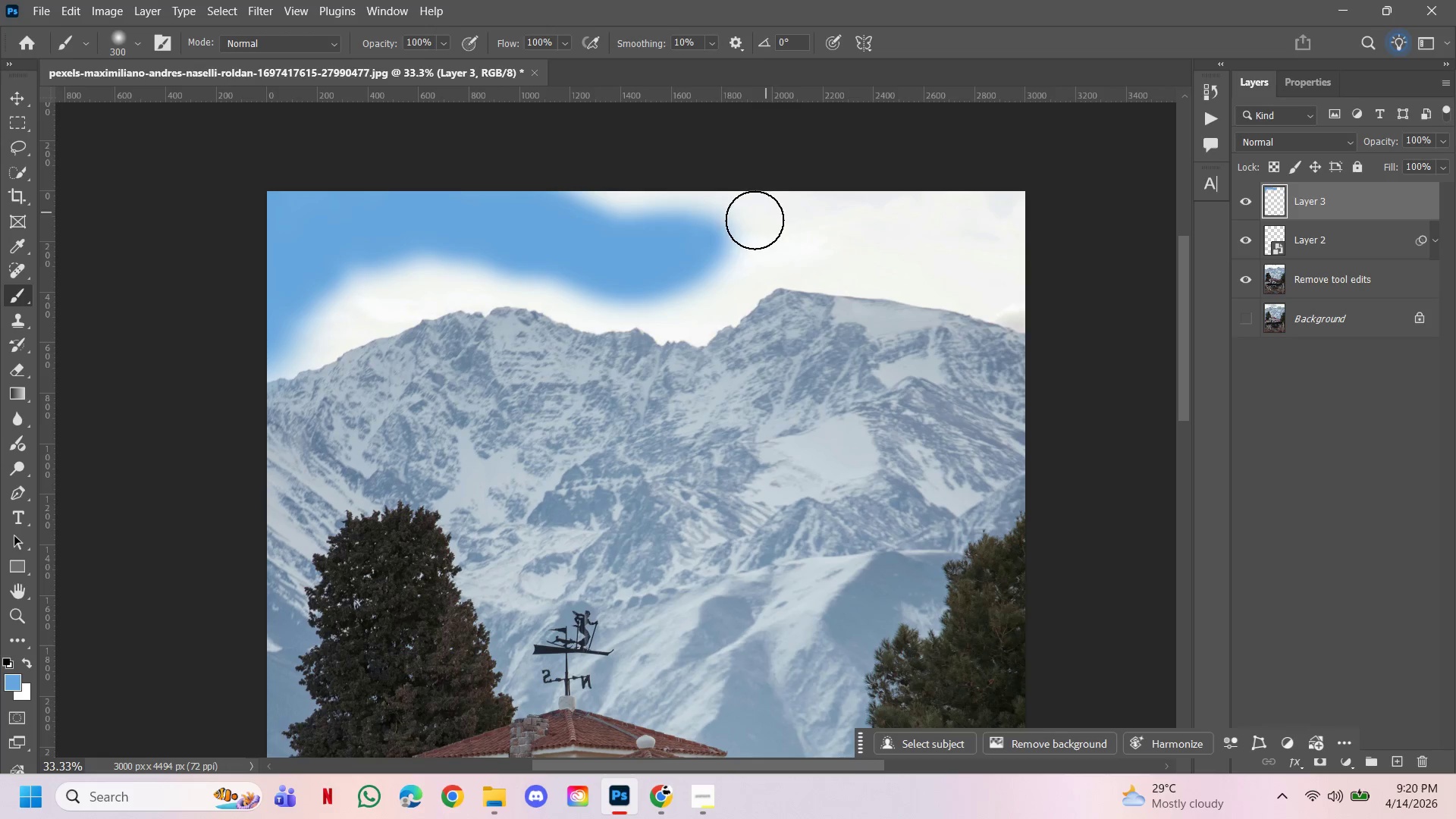 
left_click_drag(start_coordinate=[747, 234], to_coordinate=[855, 214])
 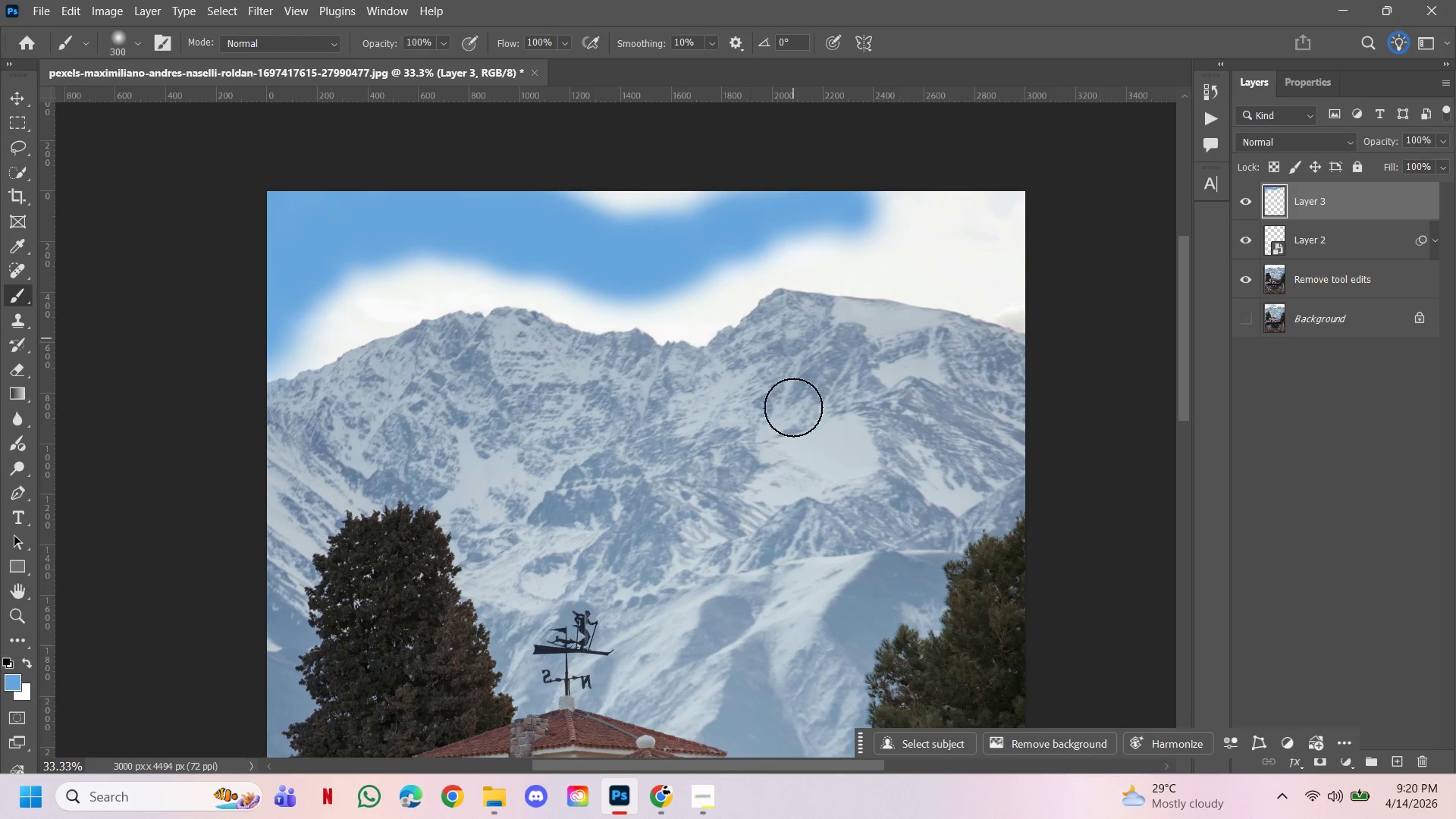 
hold_key(key=ControlLeft, duration=1.12)
 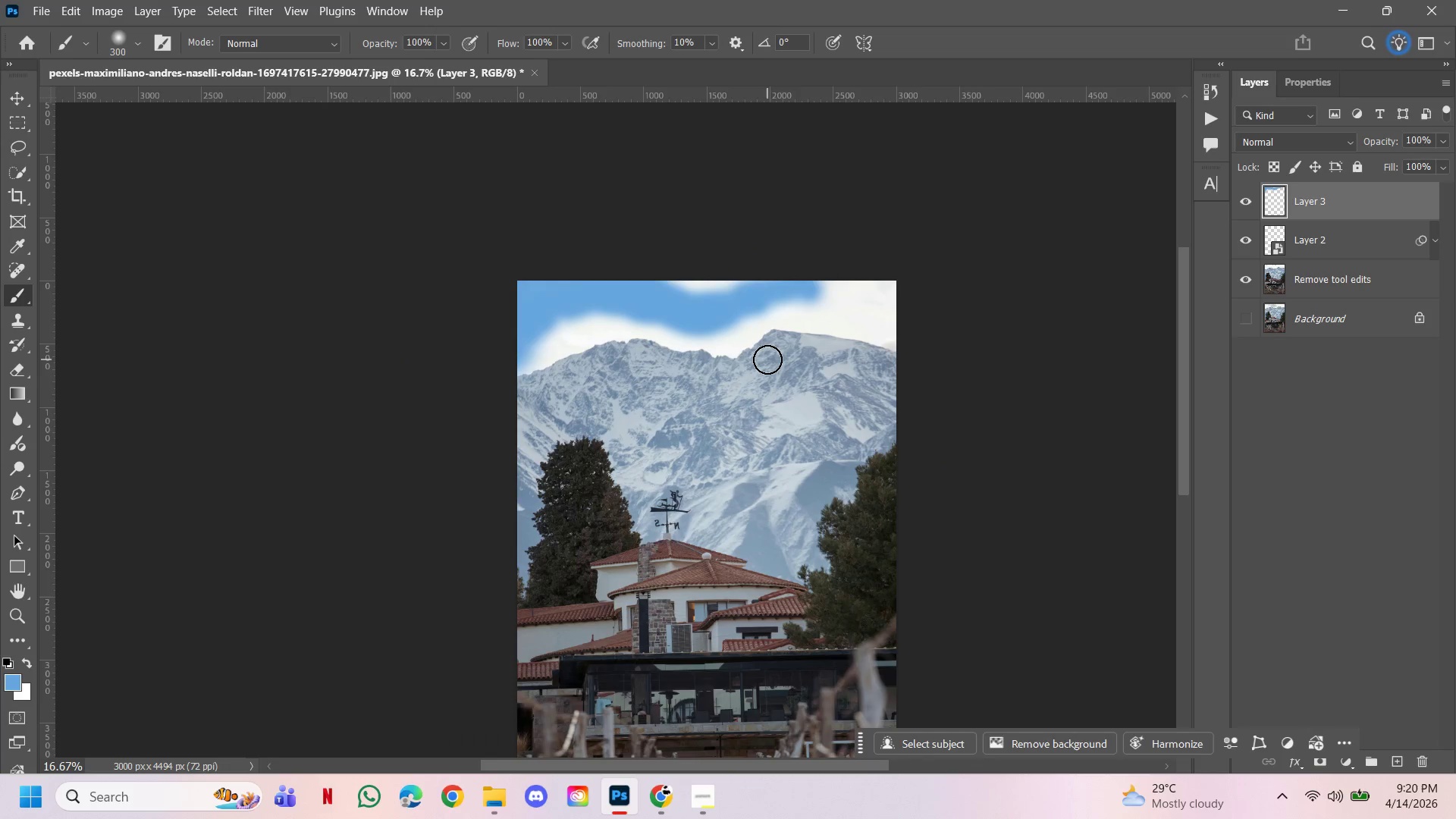 
hold_key(key=AltLeft, duration=1.0)
 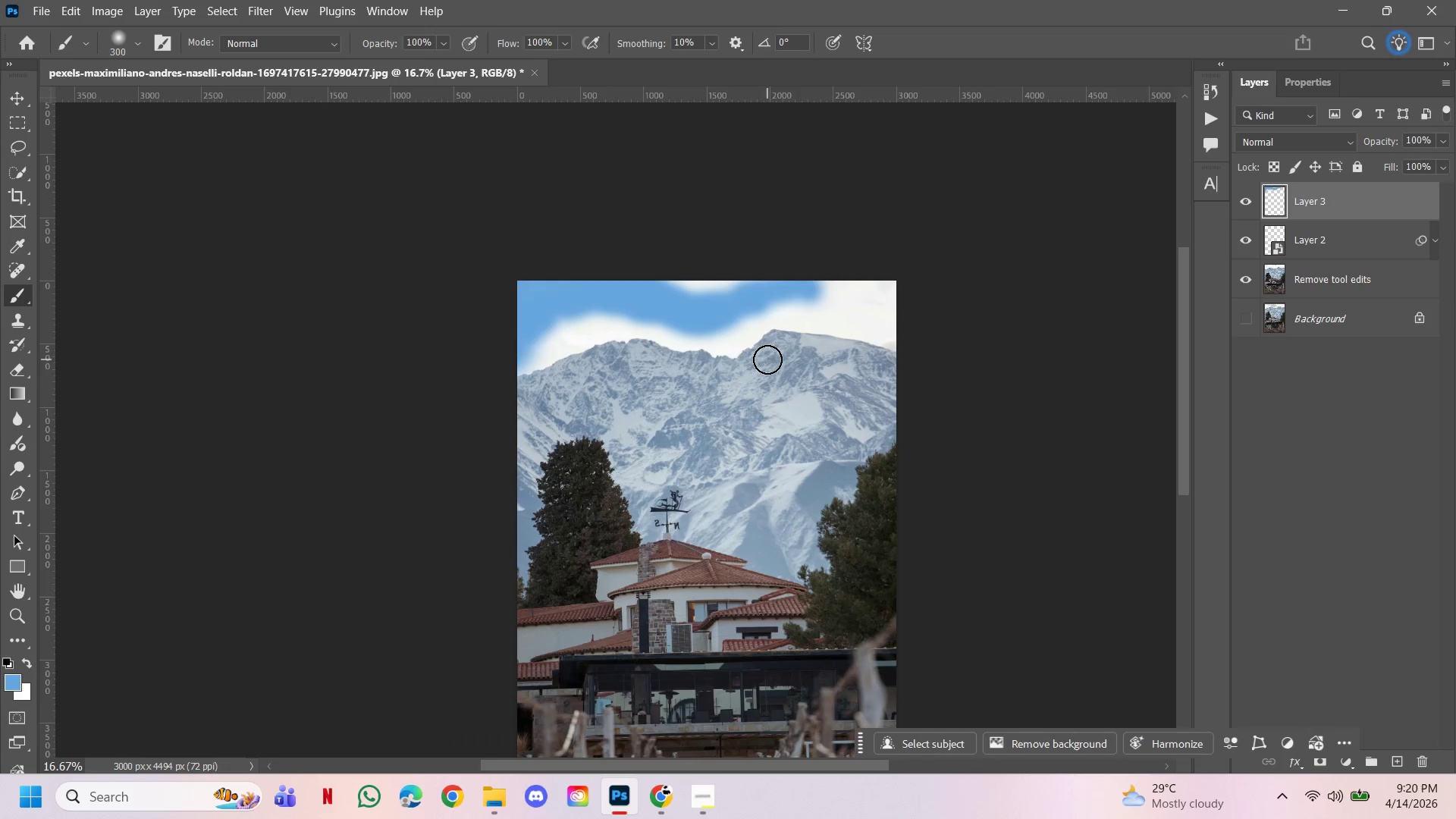 
hold_key(key=Space, duration=0.91)
 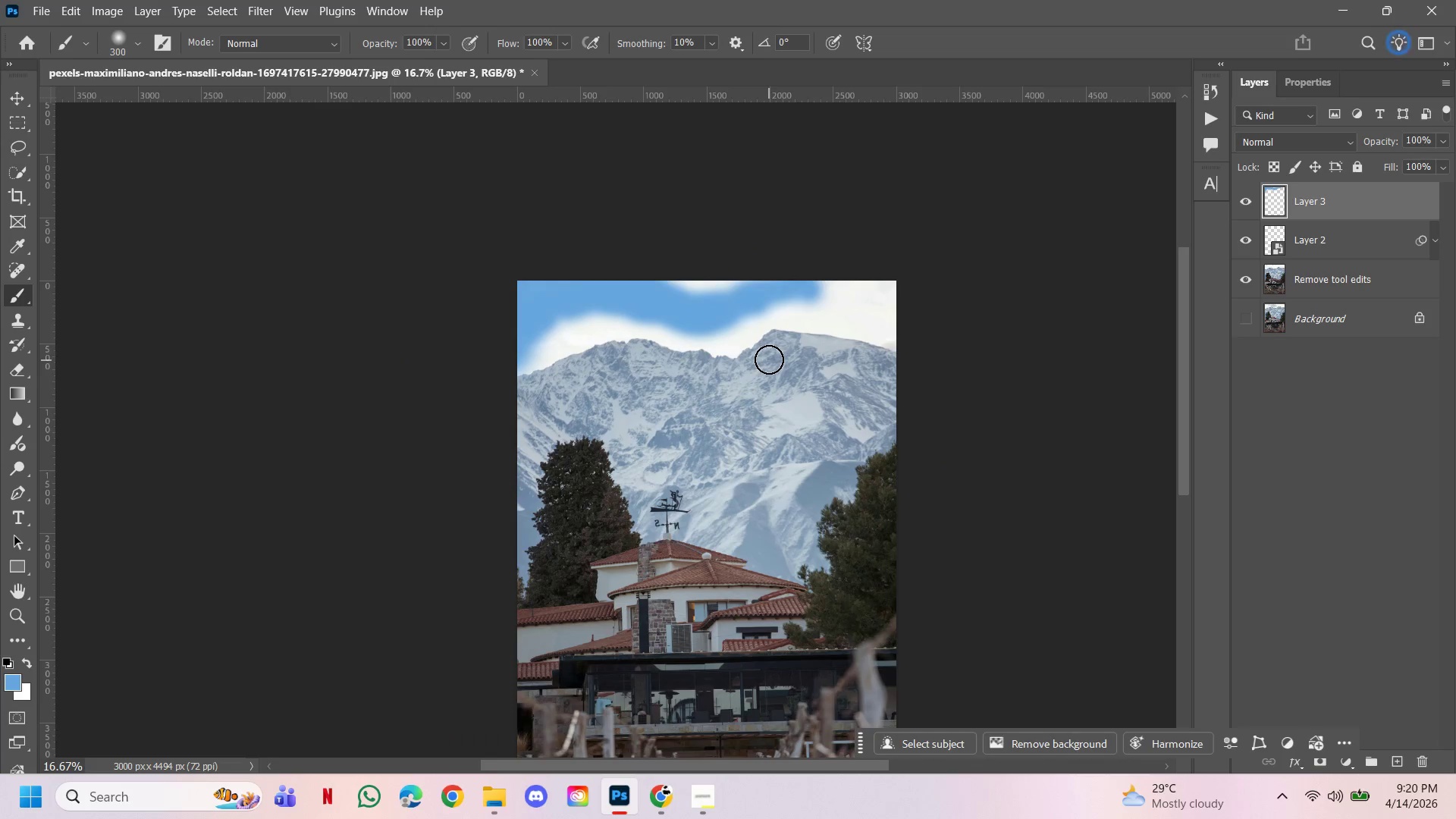 
left_click([767, 392])
 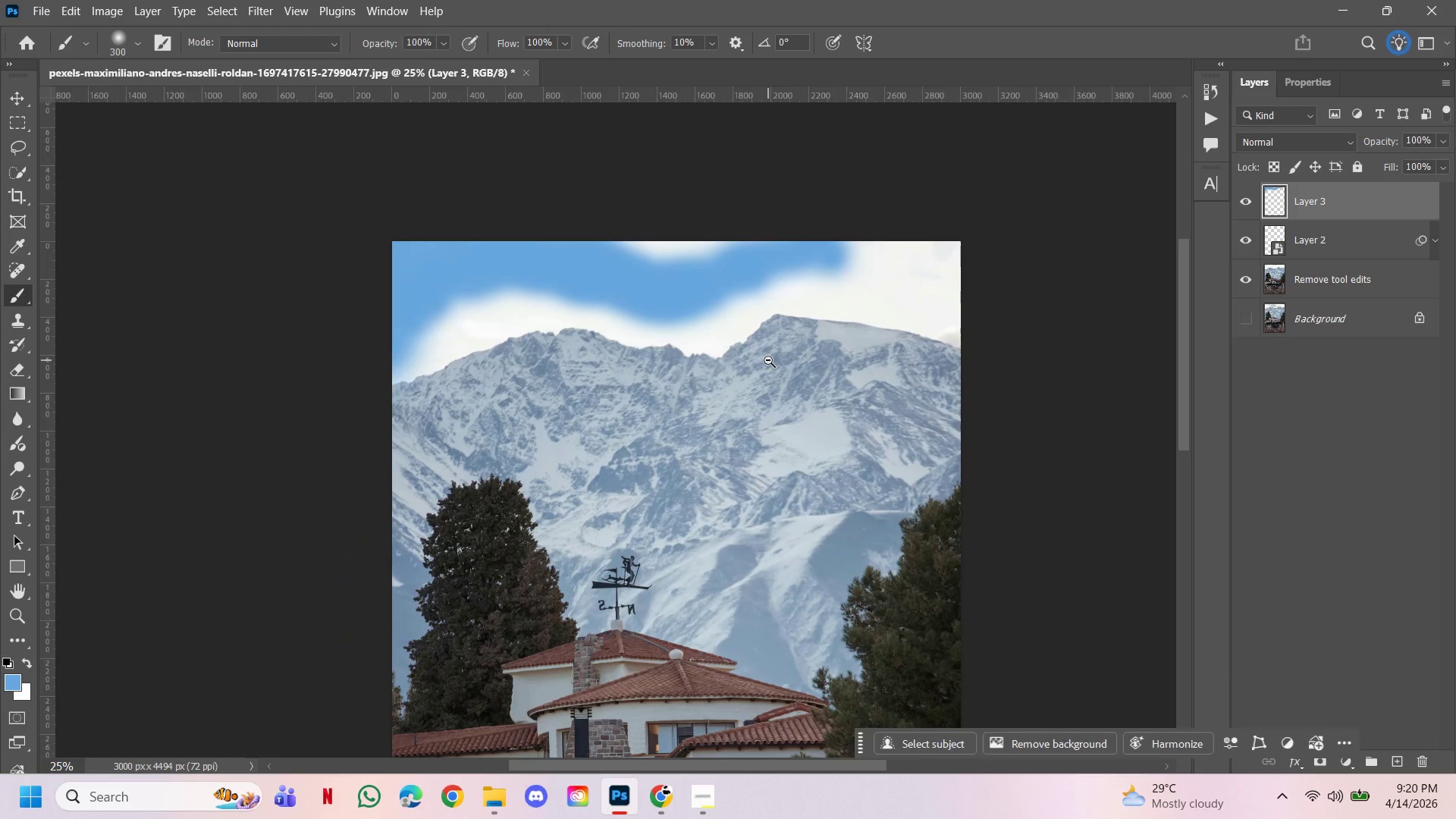 
double_click([768, 360])
 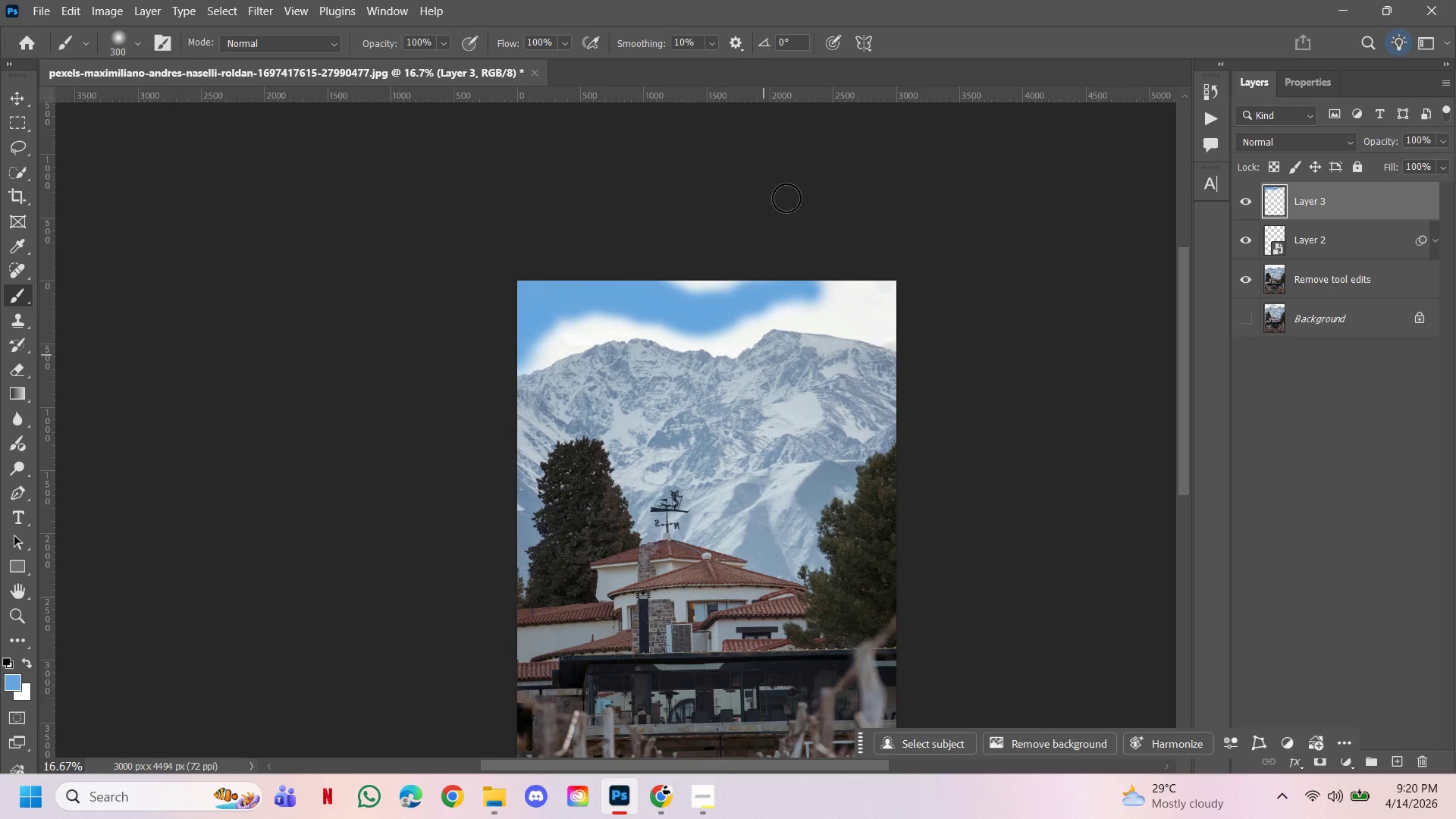 
key(Delete)
 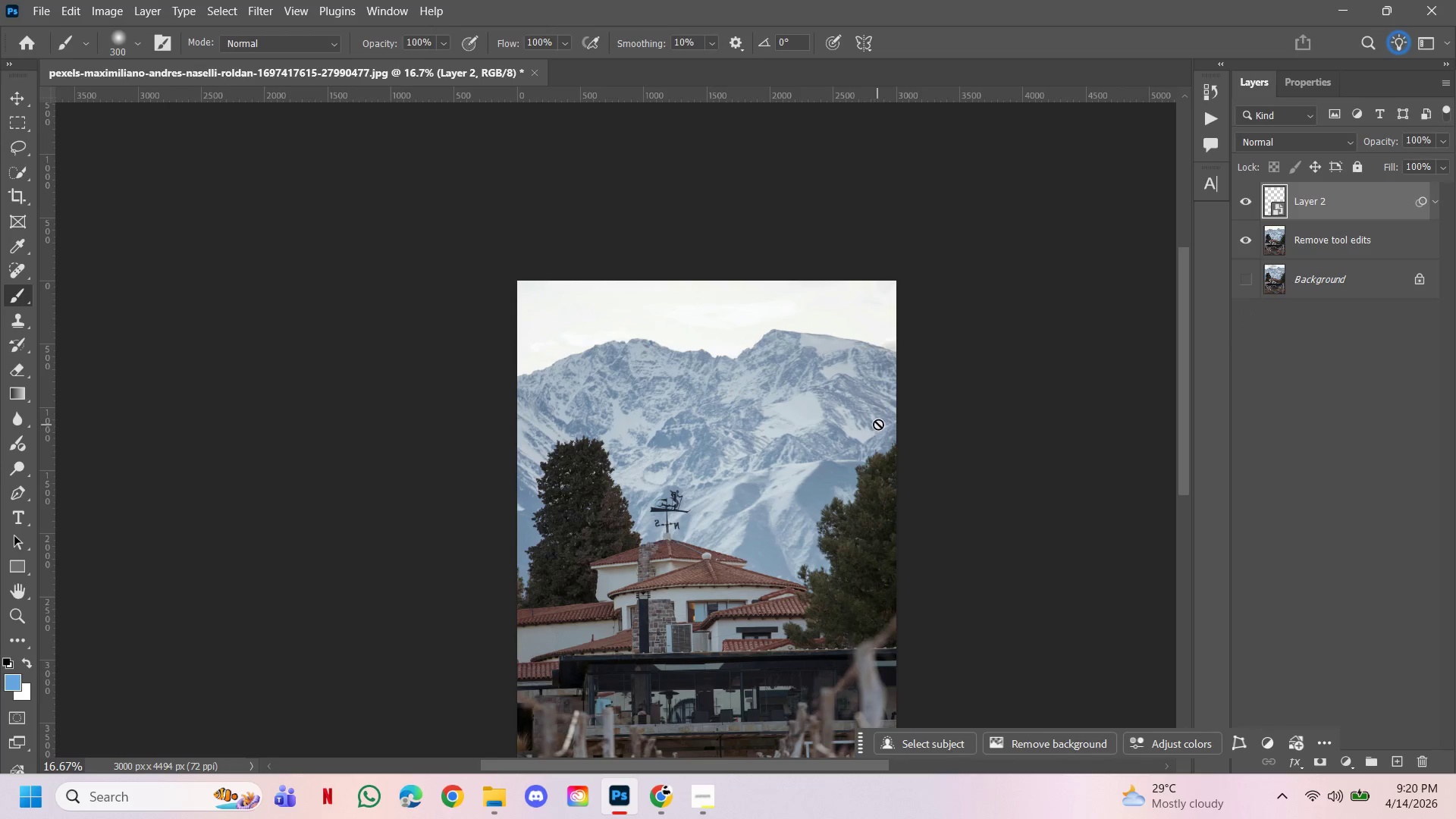 
hold_key(key=ControlLeft, duration=0.95)
 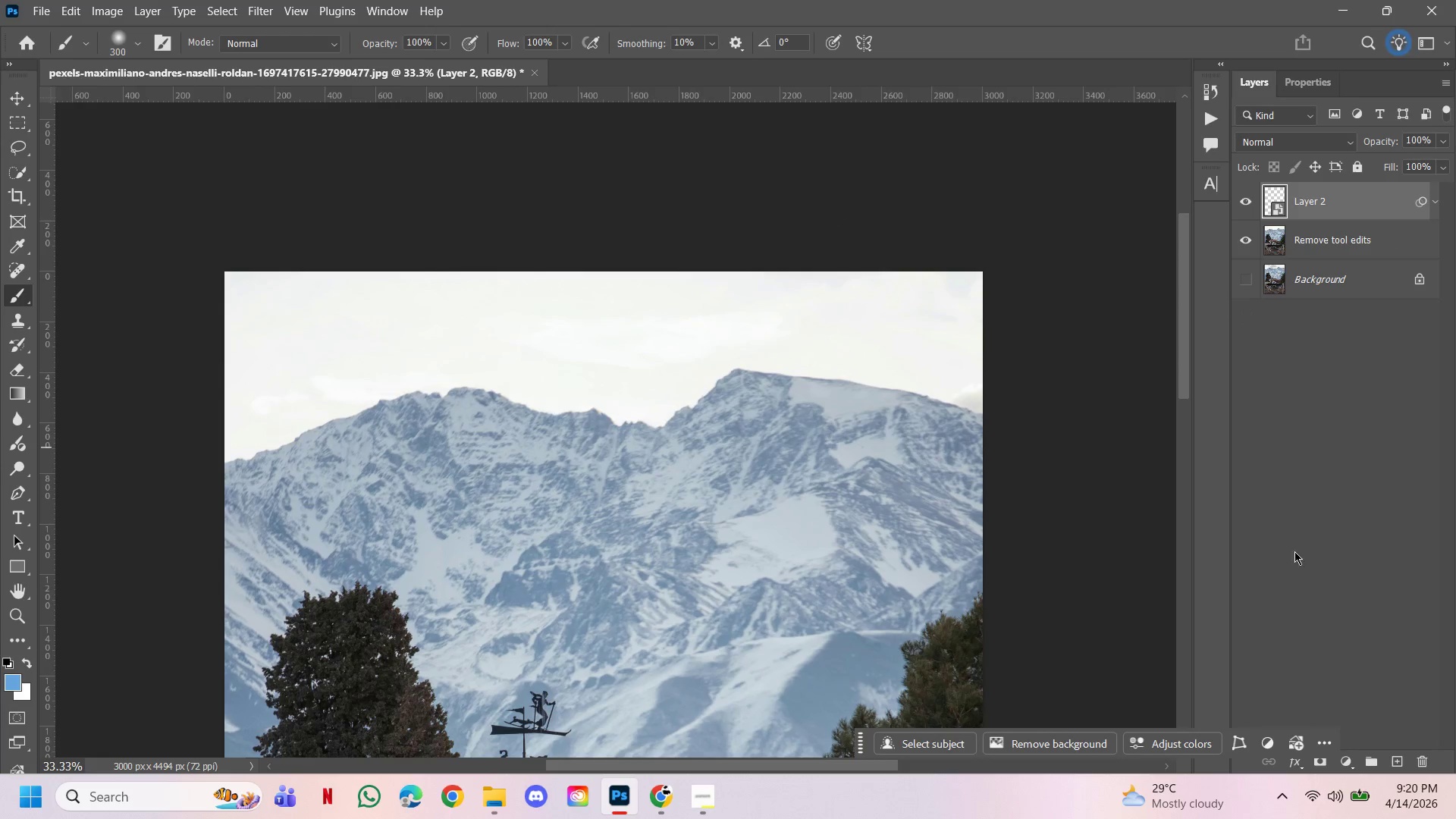 
hold_key(key=Space, duration=0.8)
 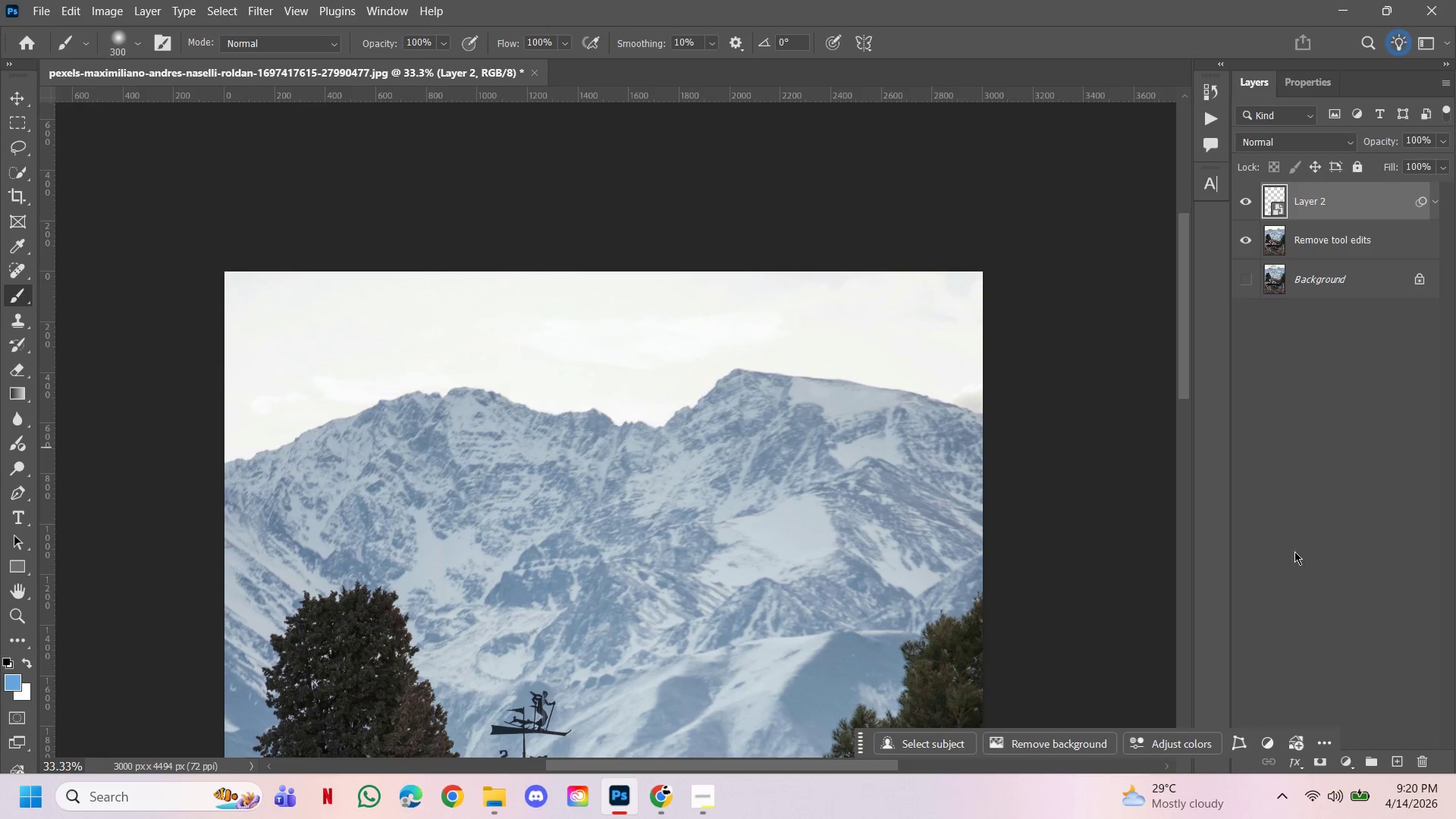 
left_click_drag(start_coordinate=[889, 298], to_coordinate=[883, 297])
 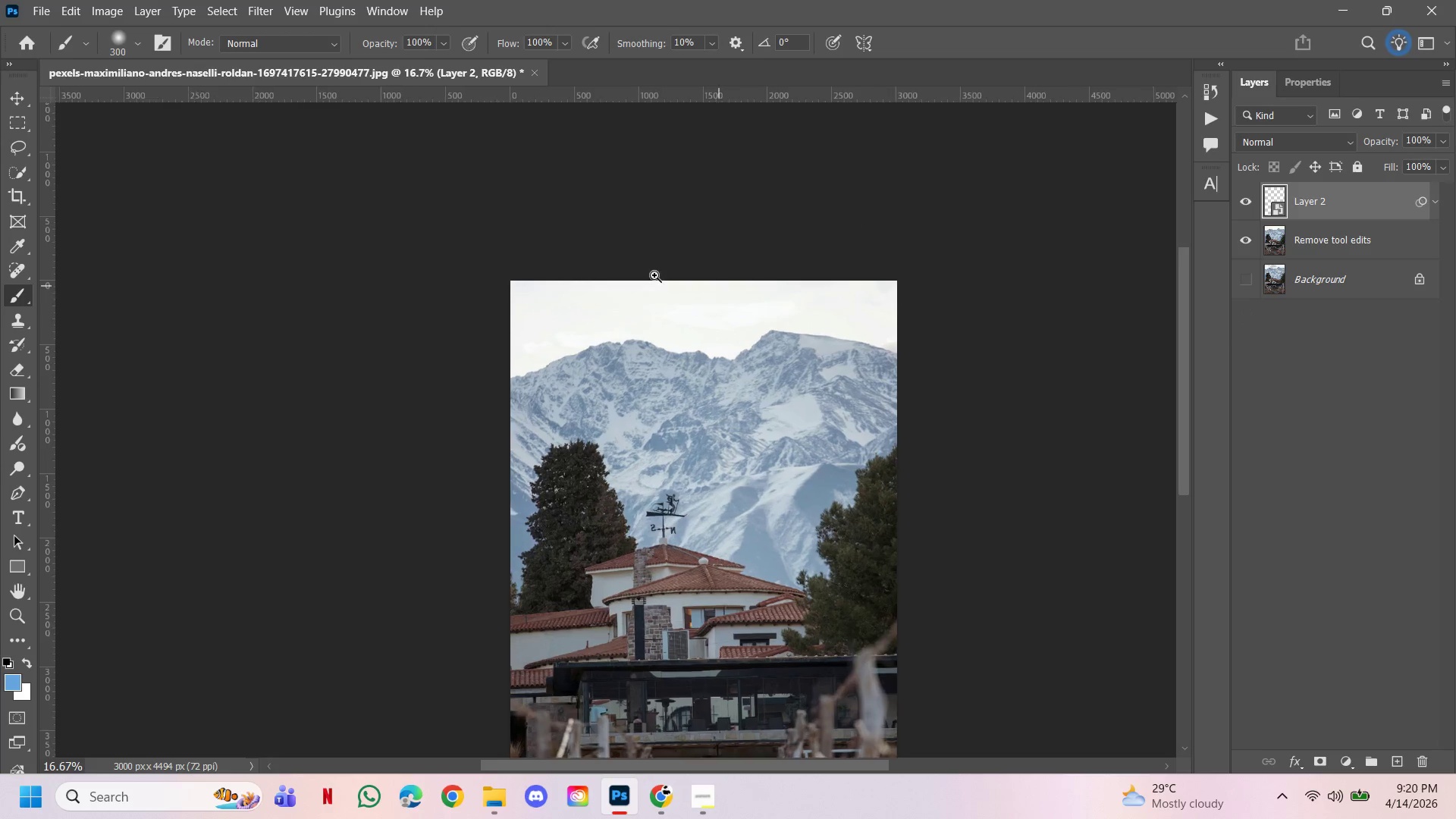 
double_click([654, 275])
 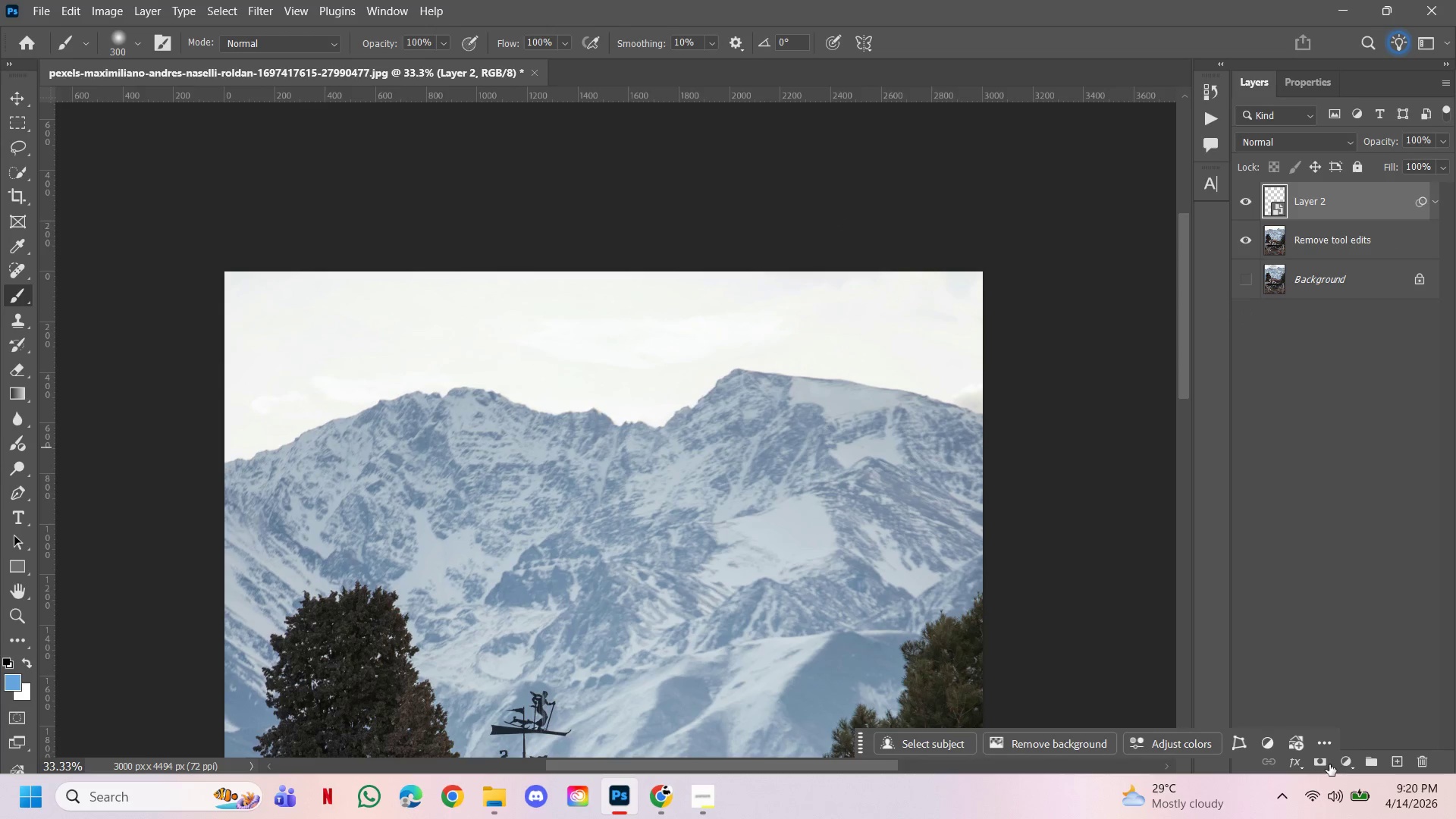 
left_click([1341, 761])
 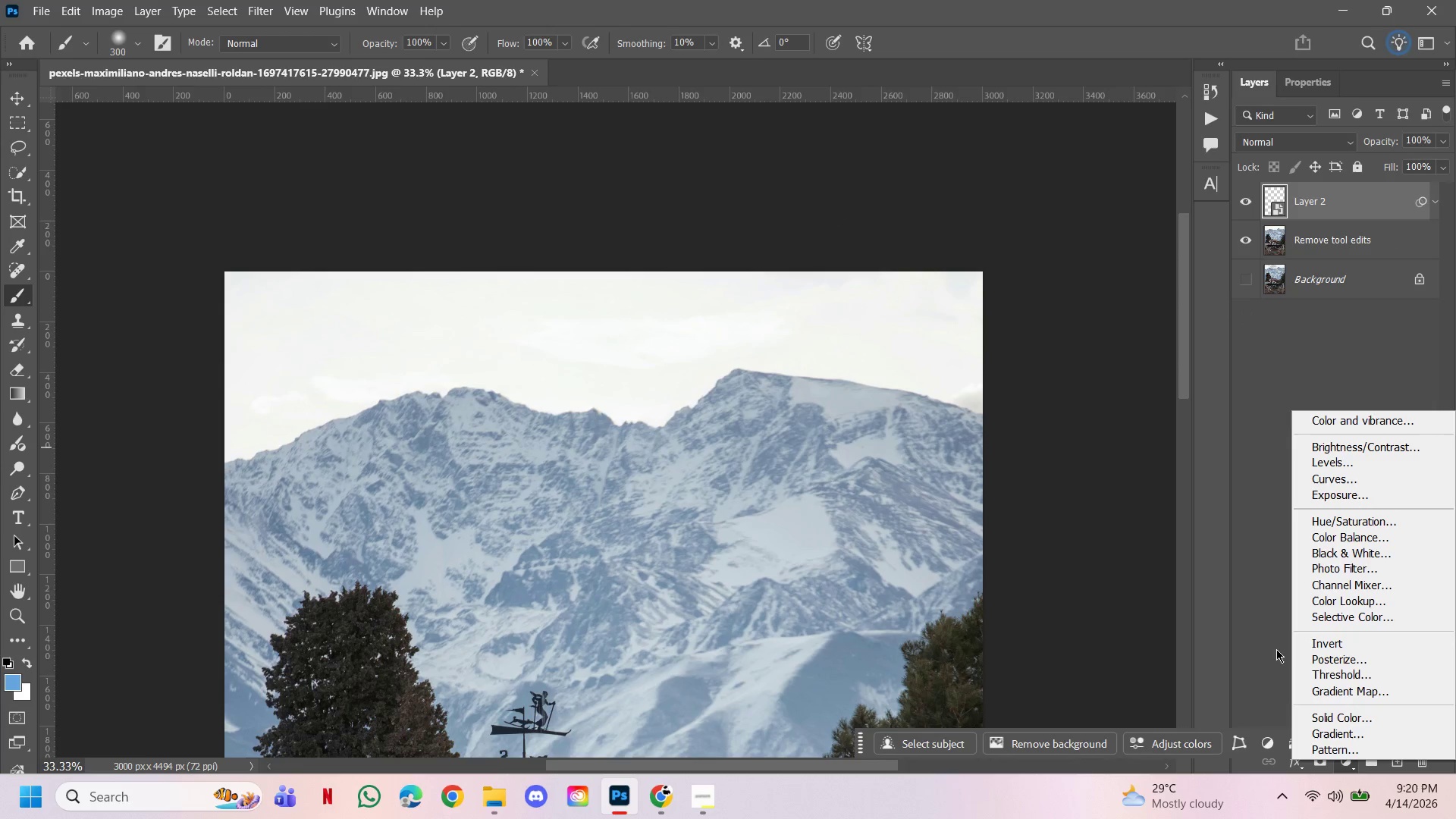 
left_click([1268, 638])
 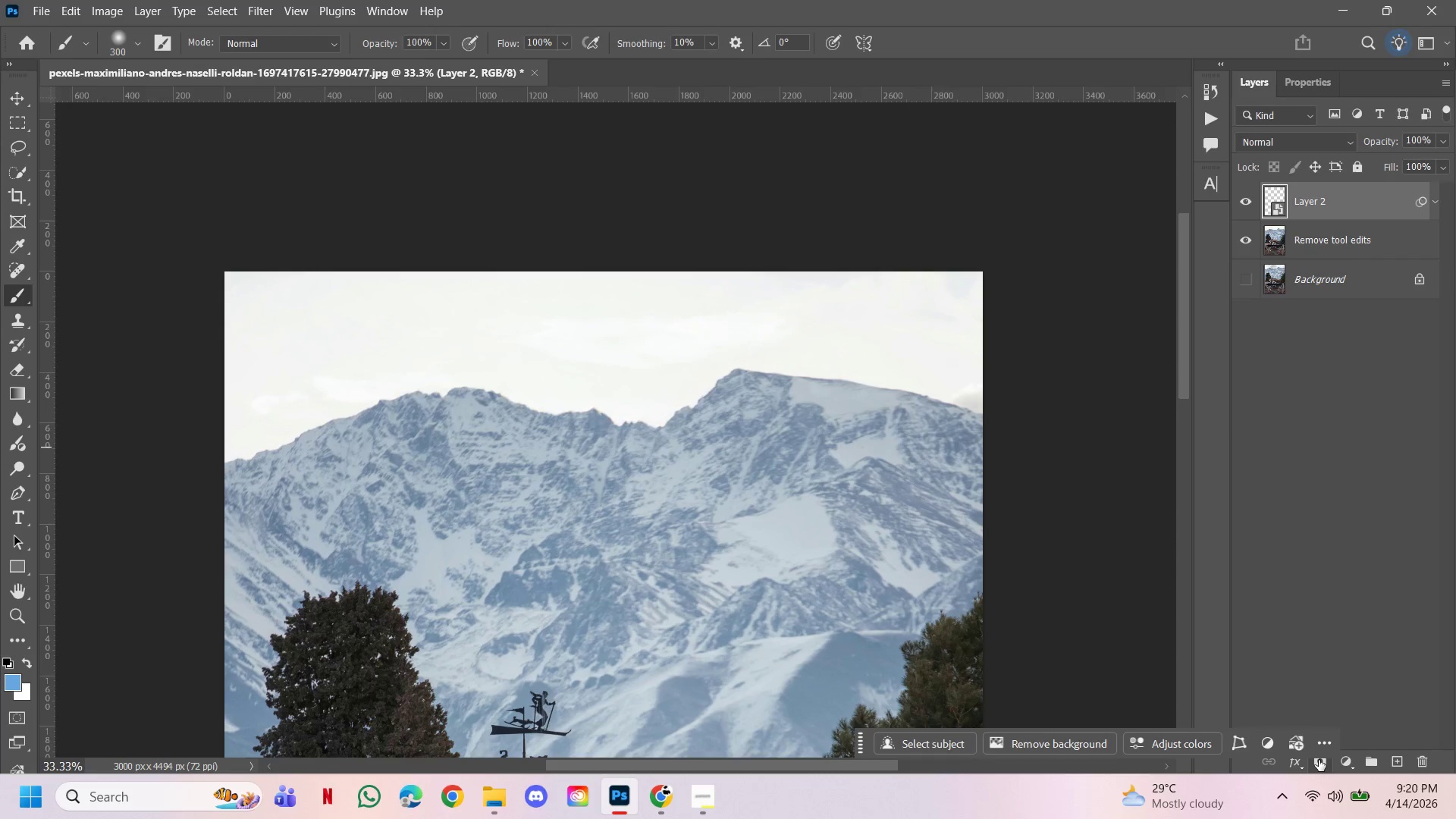 
wait(6.99)
 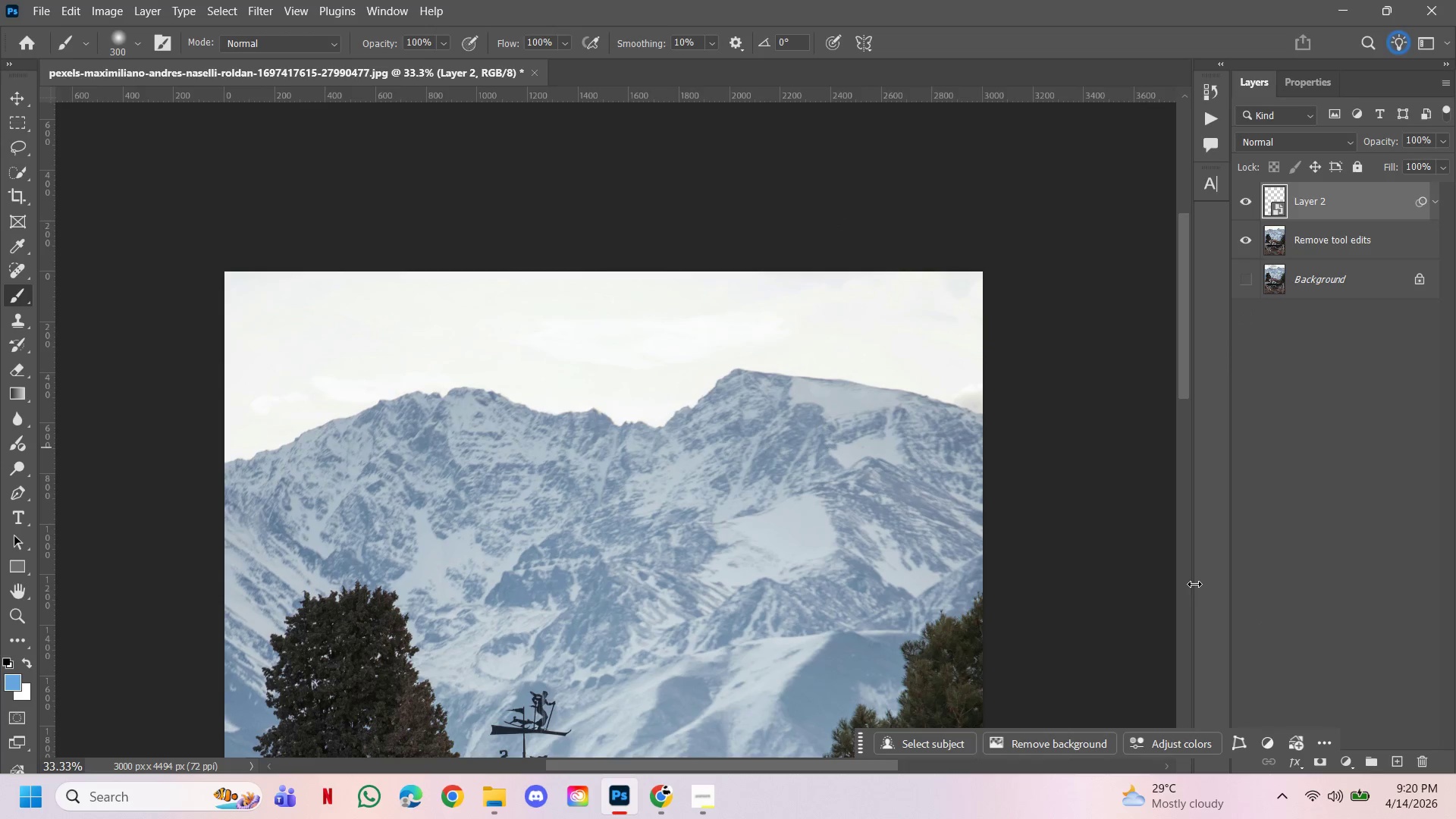 
left_click([1400, 758])
 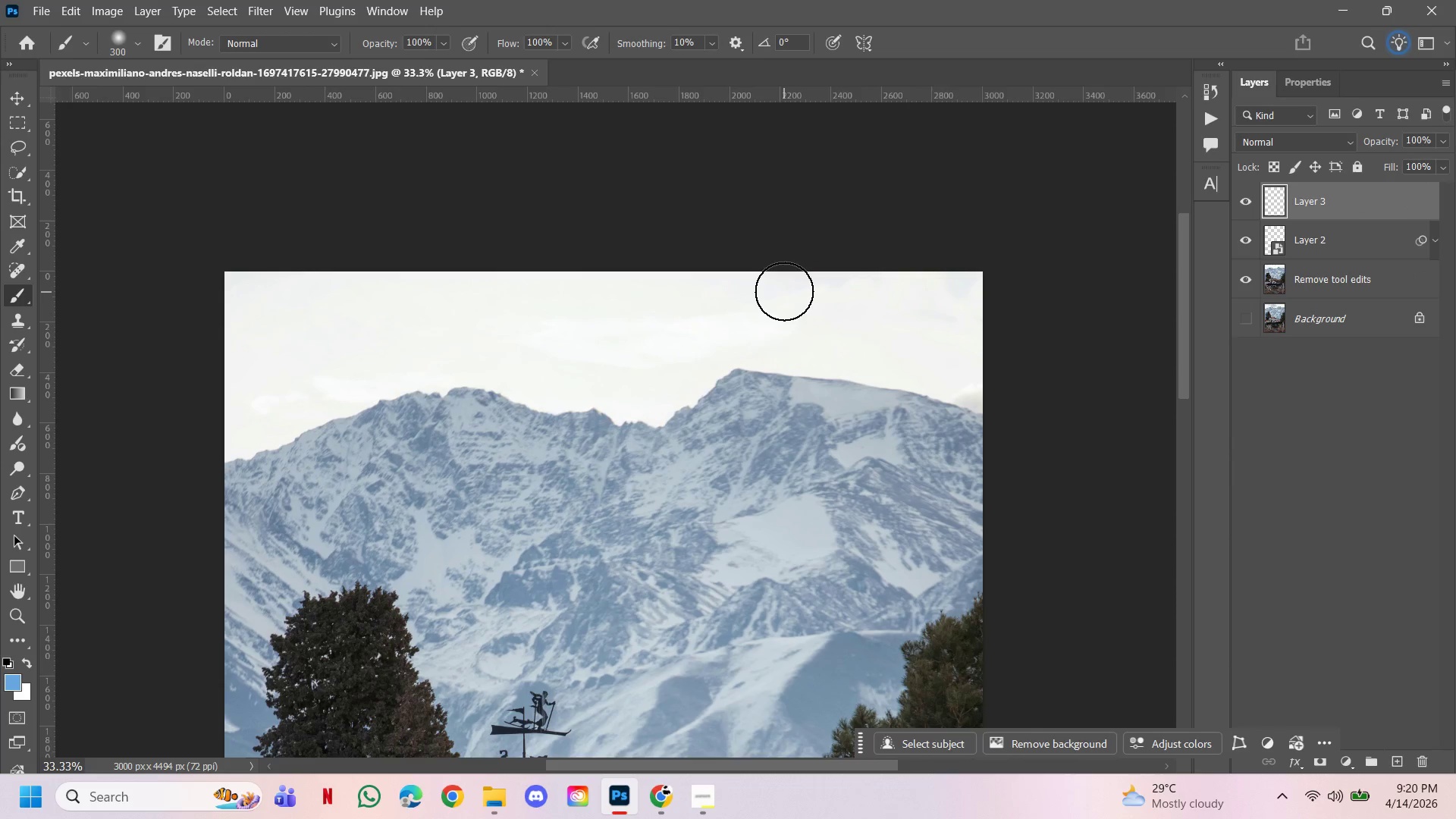 
key(BracketLeft)
 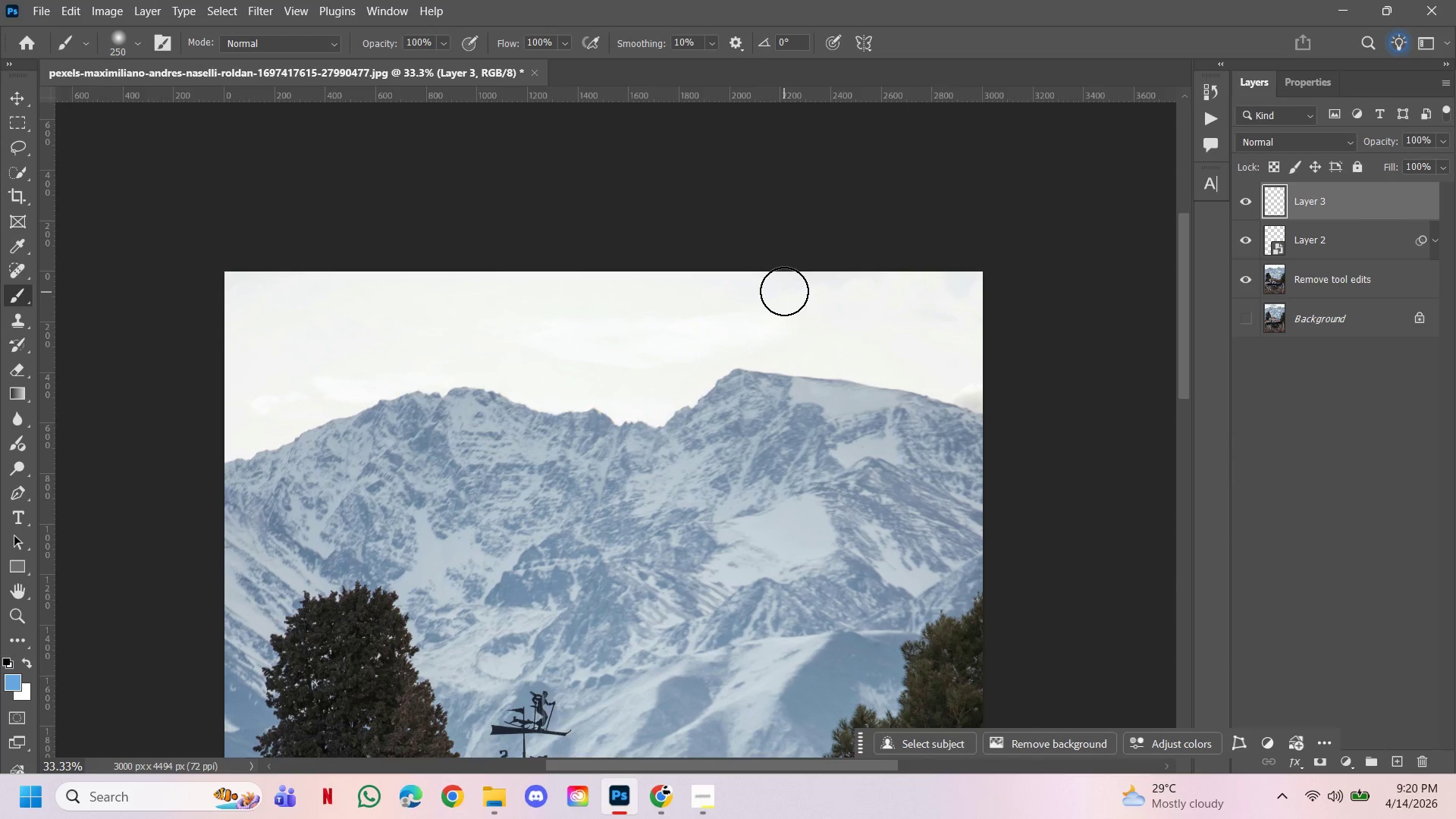 
key(BracketLeft)
 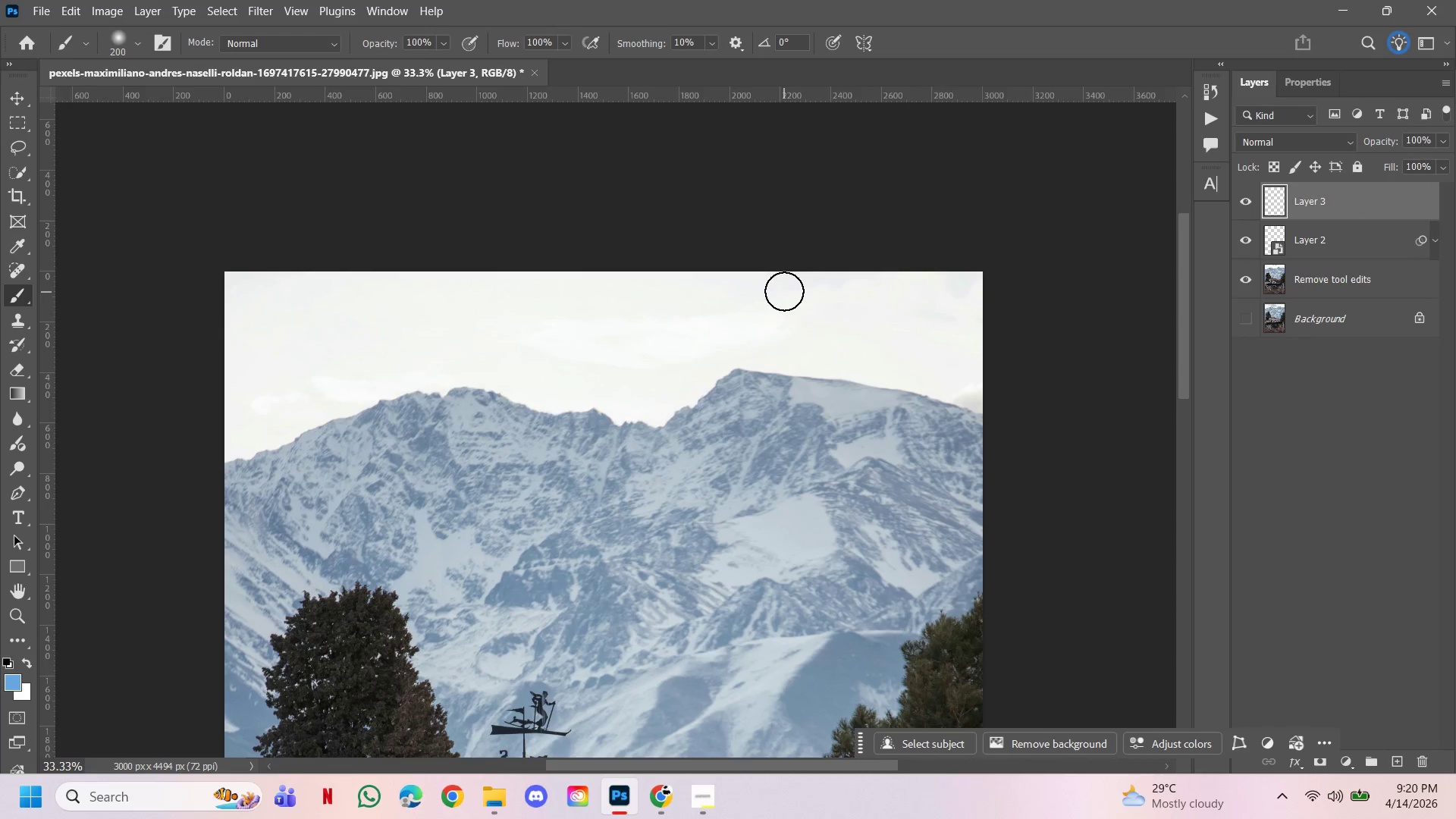 
key(BracketRight)
 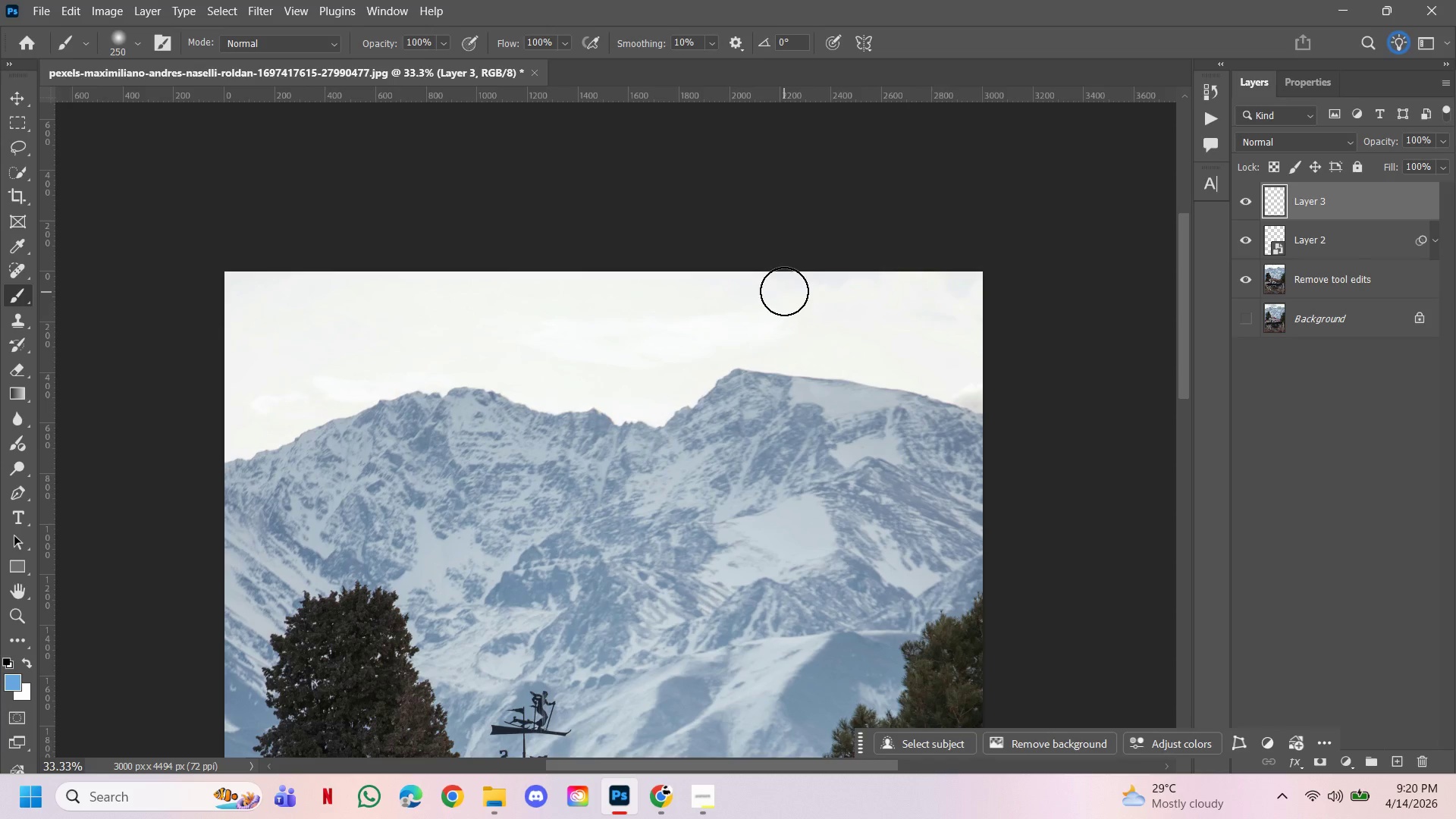 
key(BracketRight)
 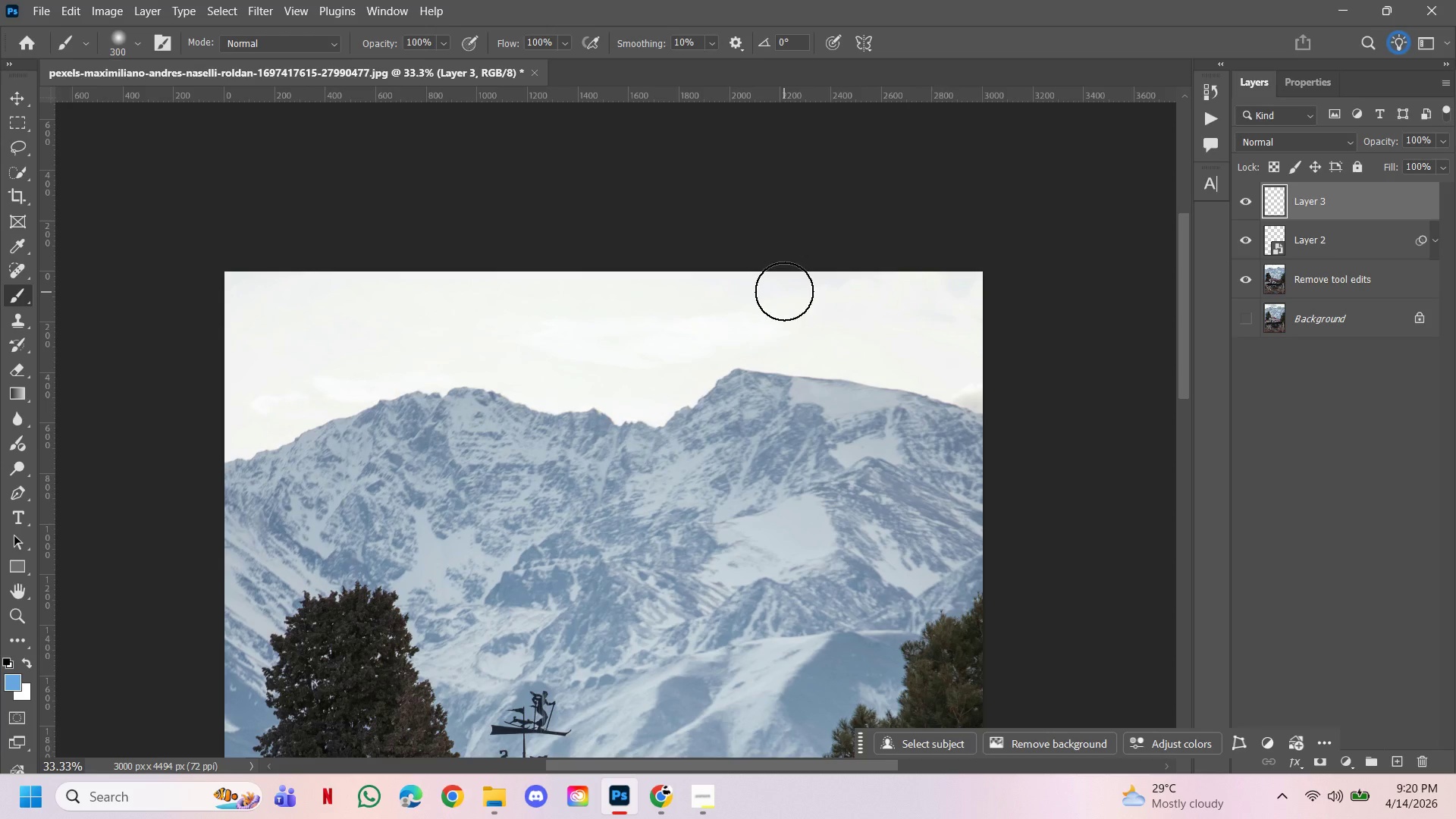 
key(BracketRight)
 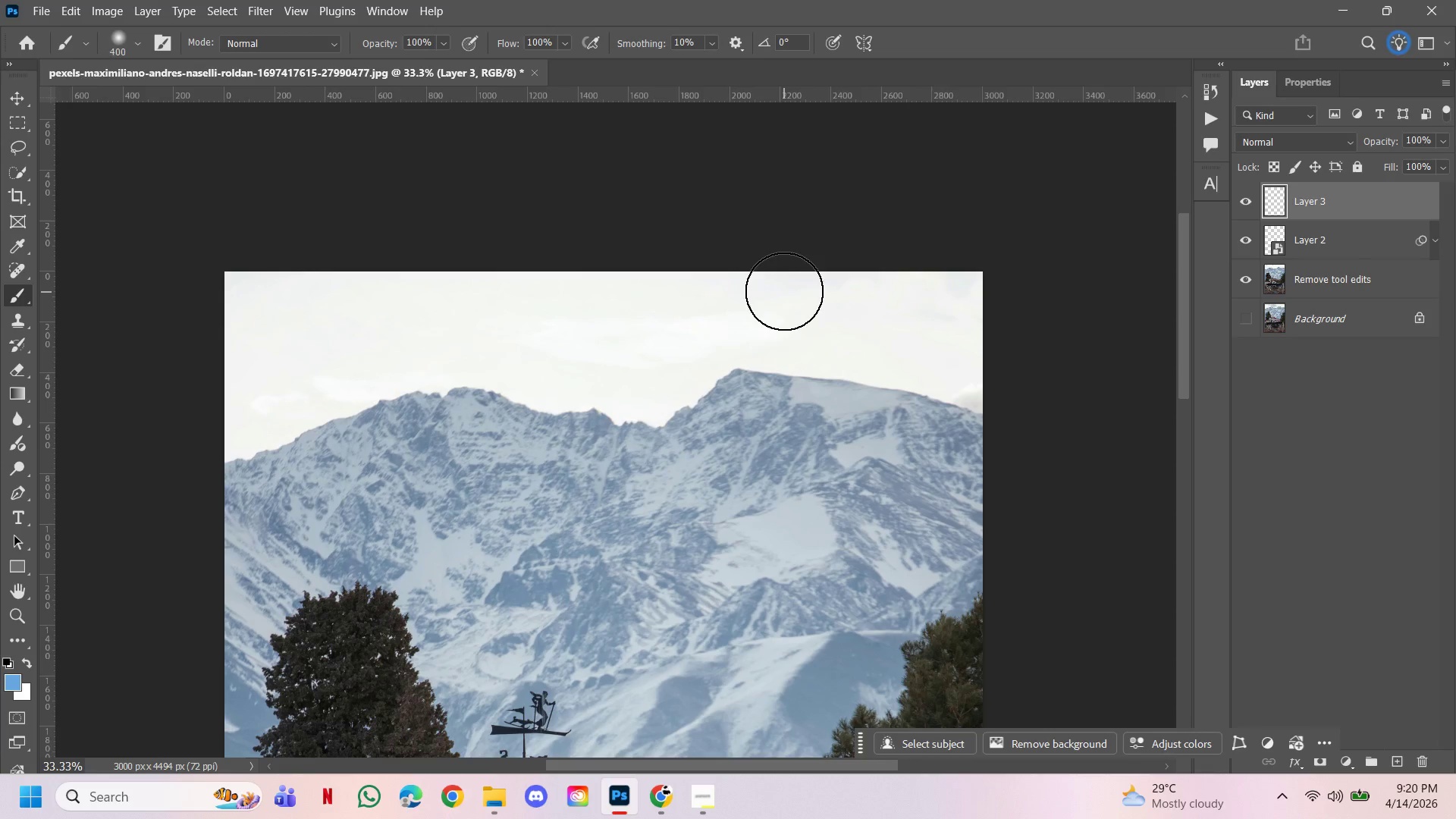 
key(BracketRight)
 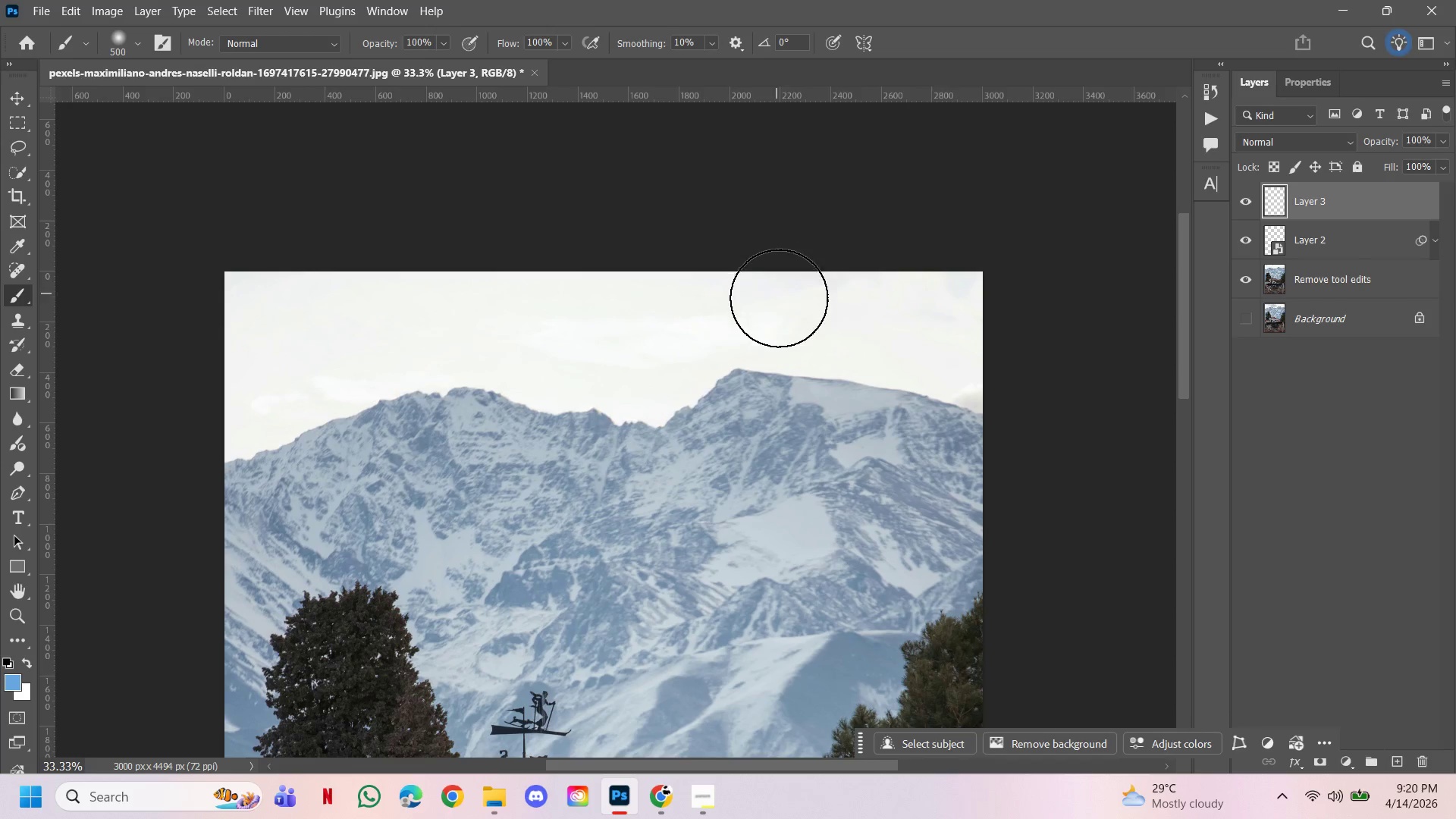 
left_click([854, 271])
 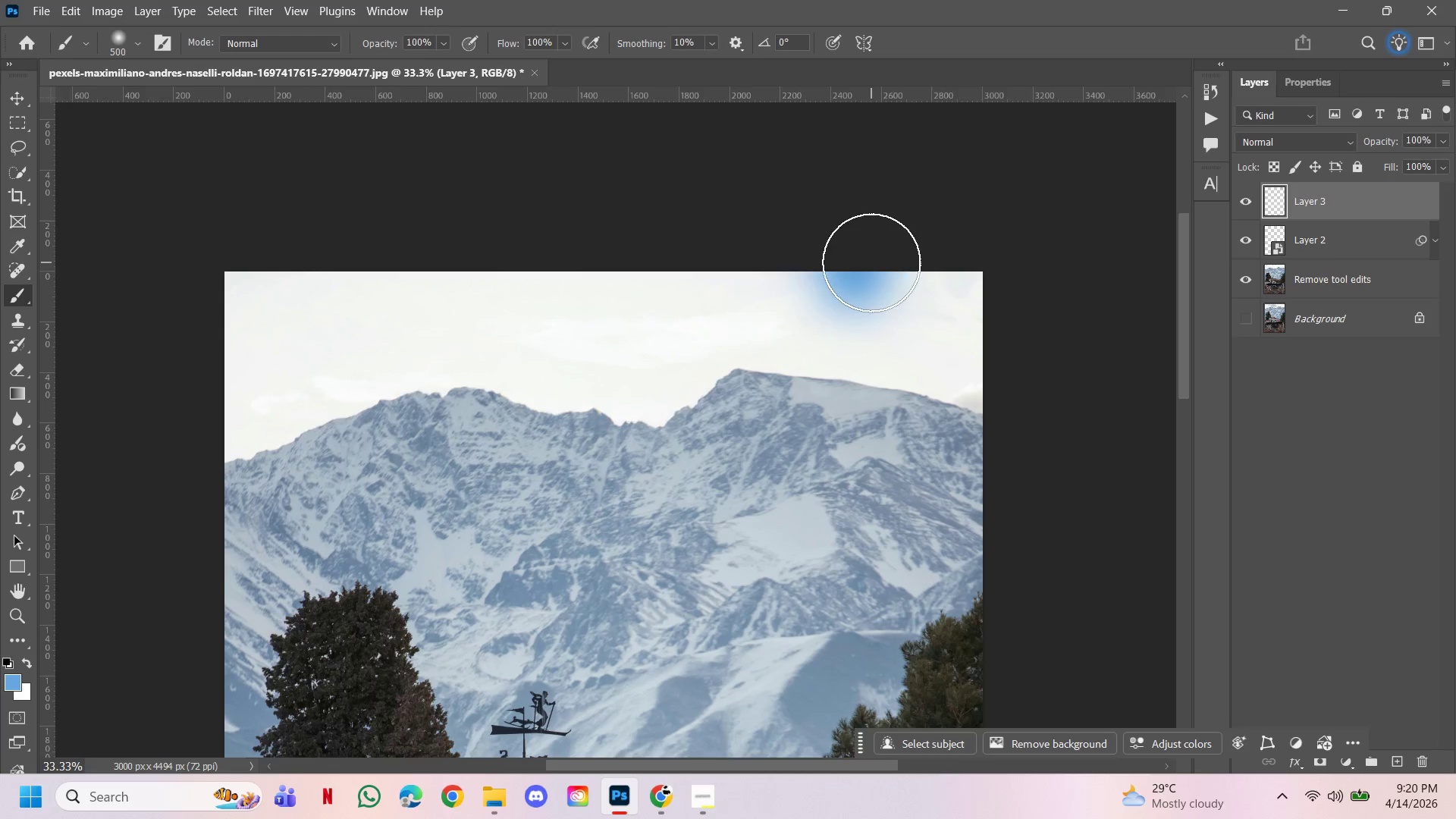 
left_click_drag(start_coordinate=[871, 262], to_coordinate=[981, 300])
 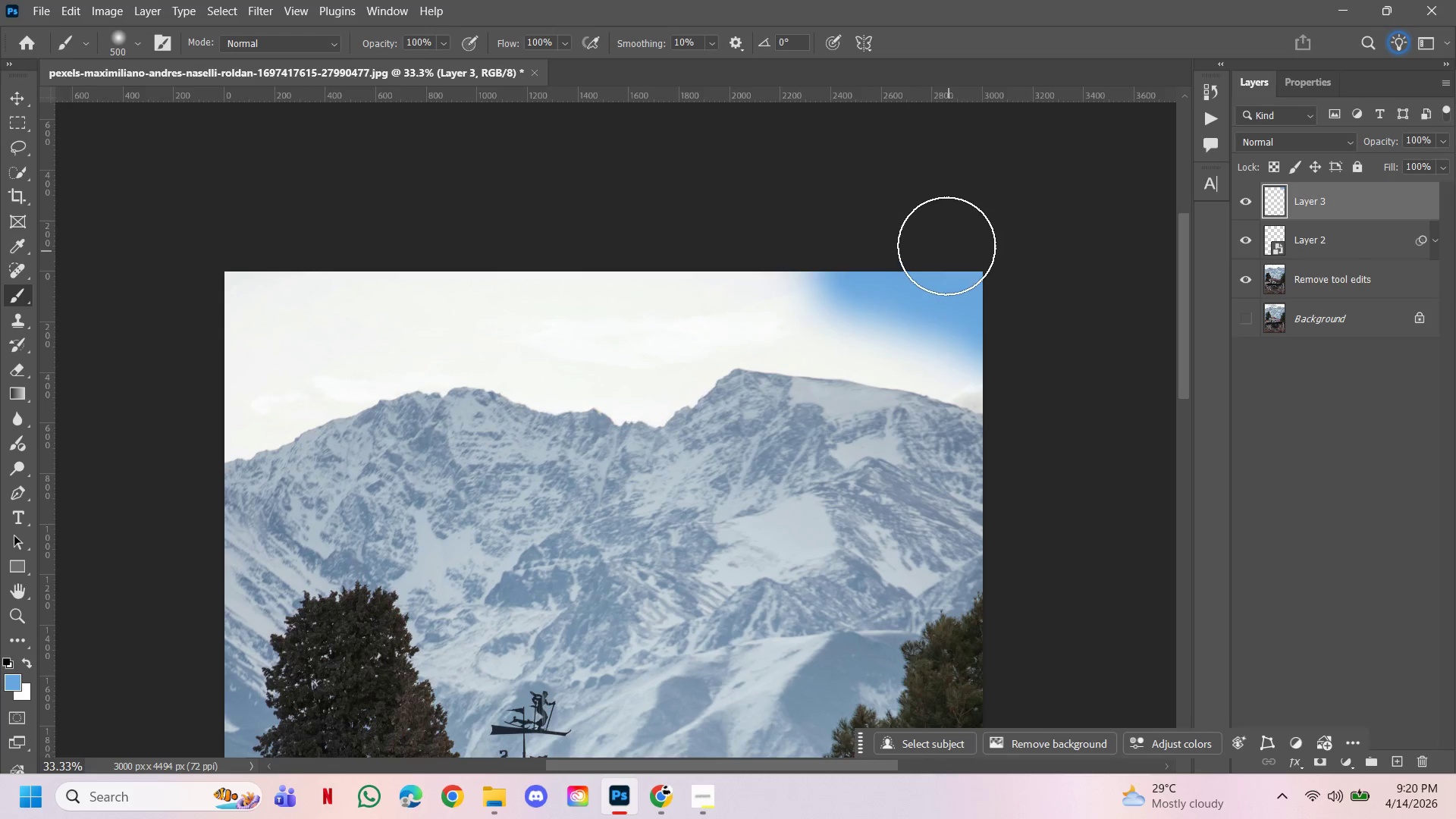 
left_click_drag(start_coordinate=[946, 246], to_coordinate=[874, 228])
 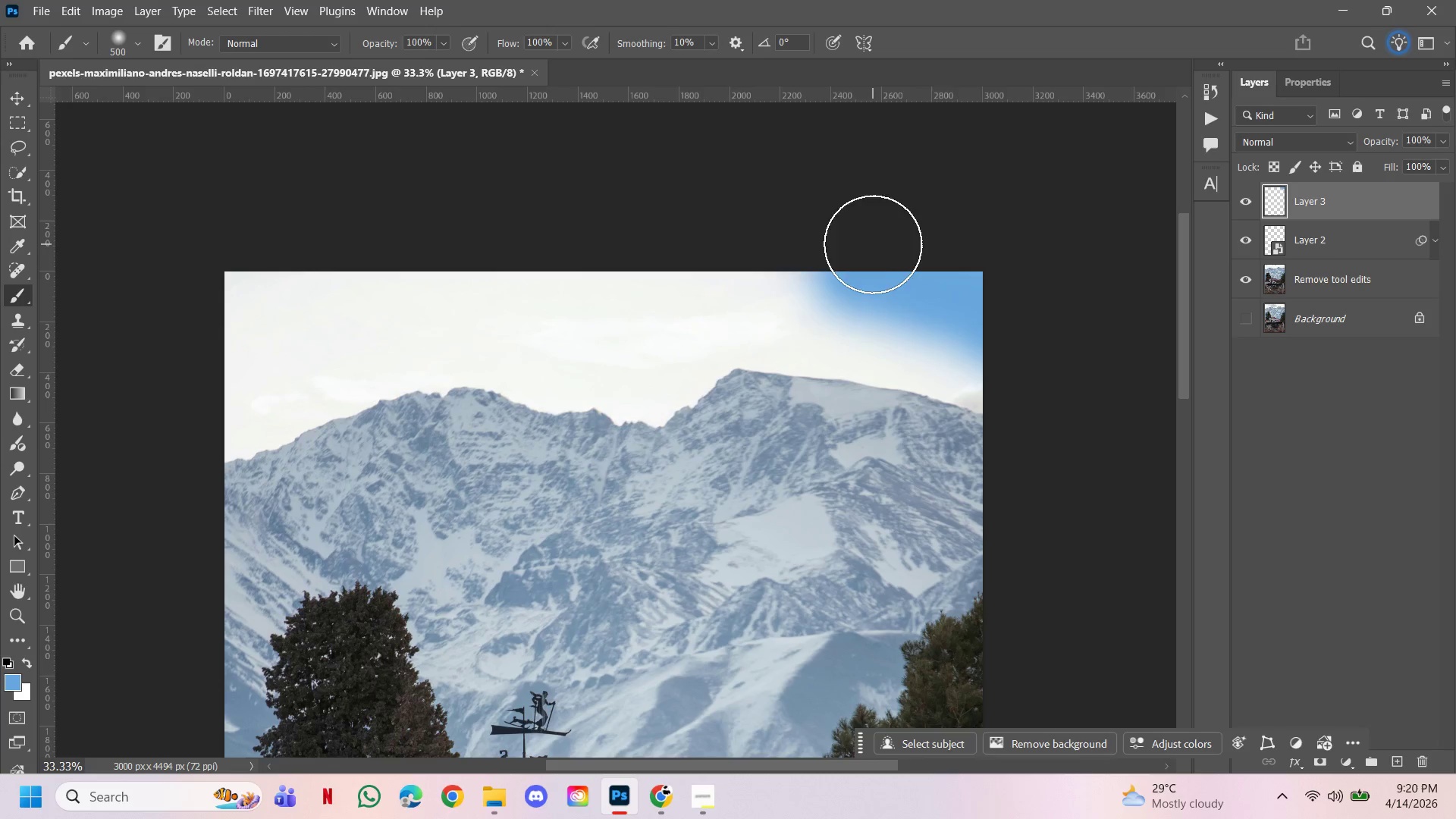 
left_click_drag(start_coordinate=[873, 244], to_coordinate=[695, 262])
 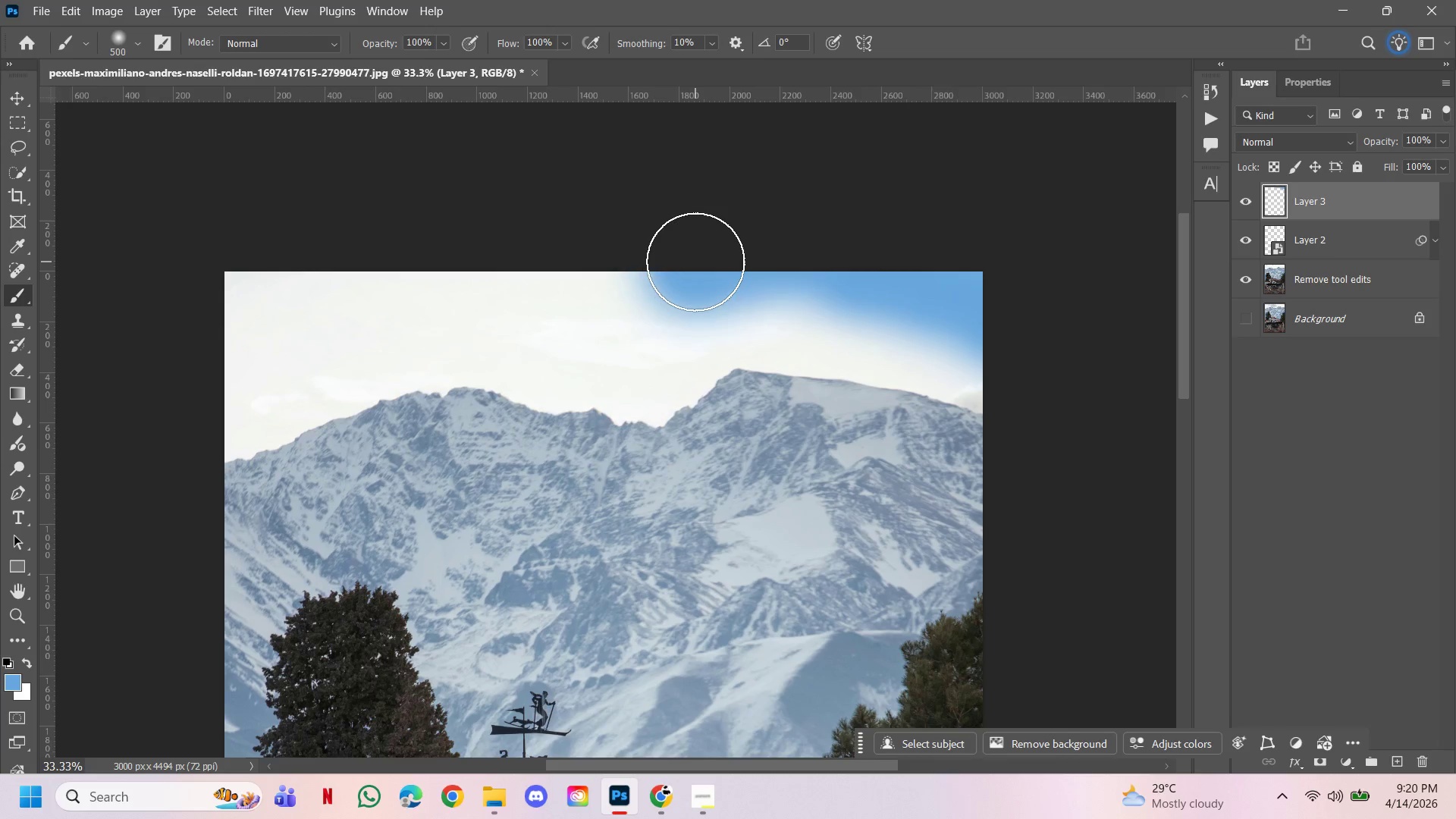 
left_click([695, 262])
 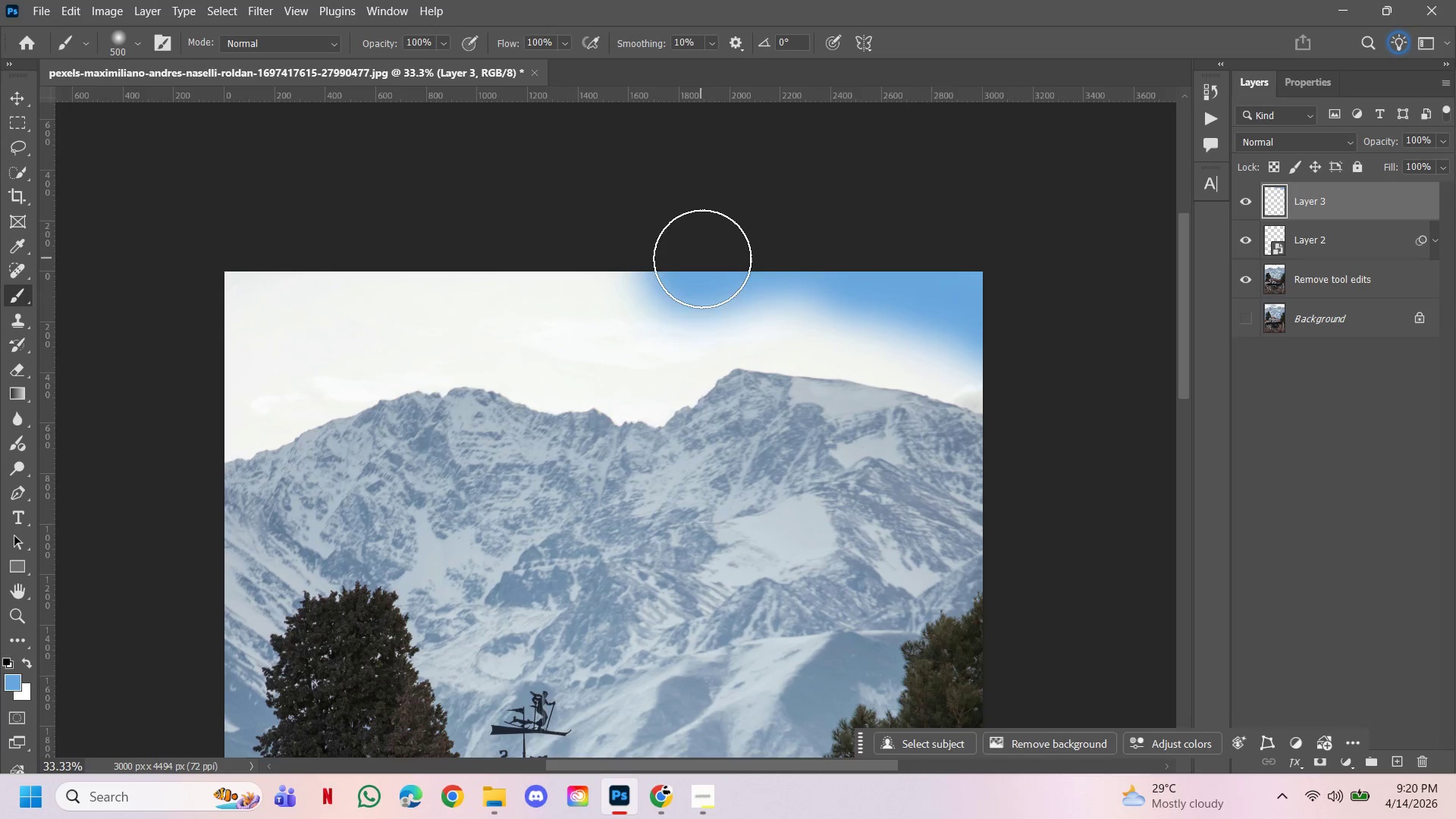 
left_click_drag(start_coordinate=[701, 259], to_coordinate=[926, 263])
 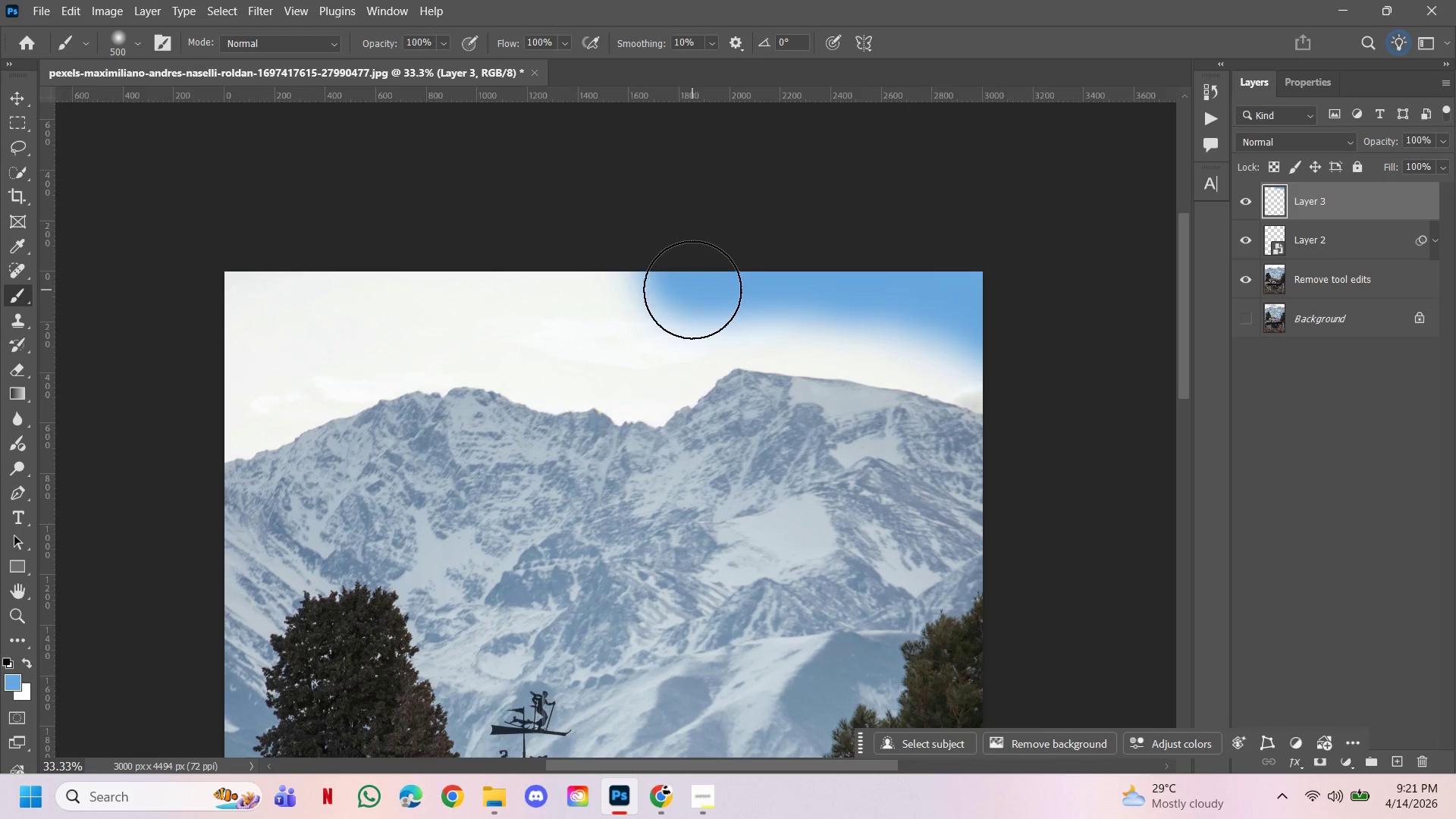 
left_click([669, 288])
 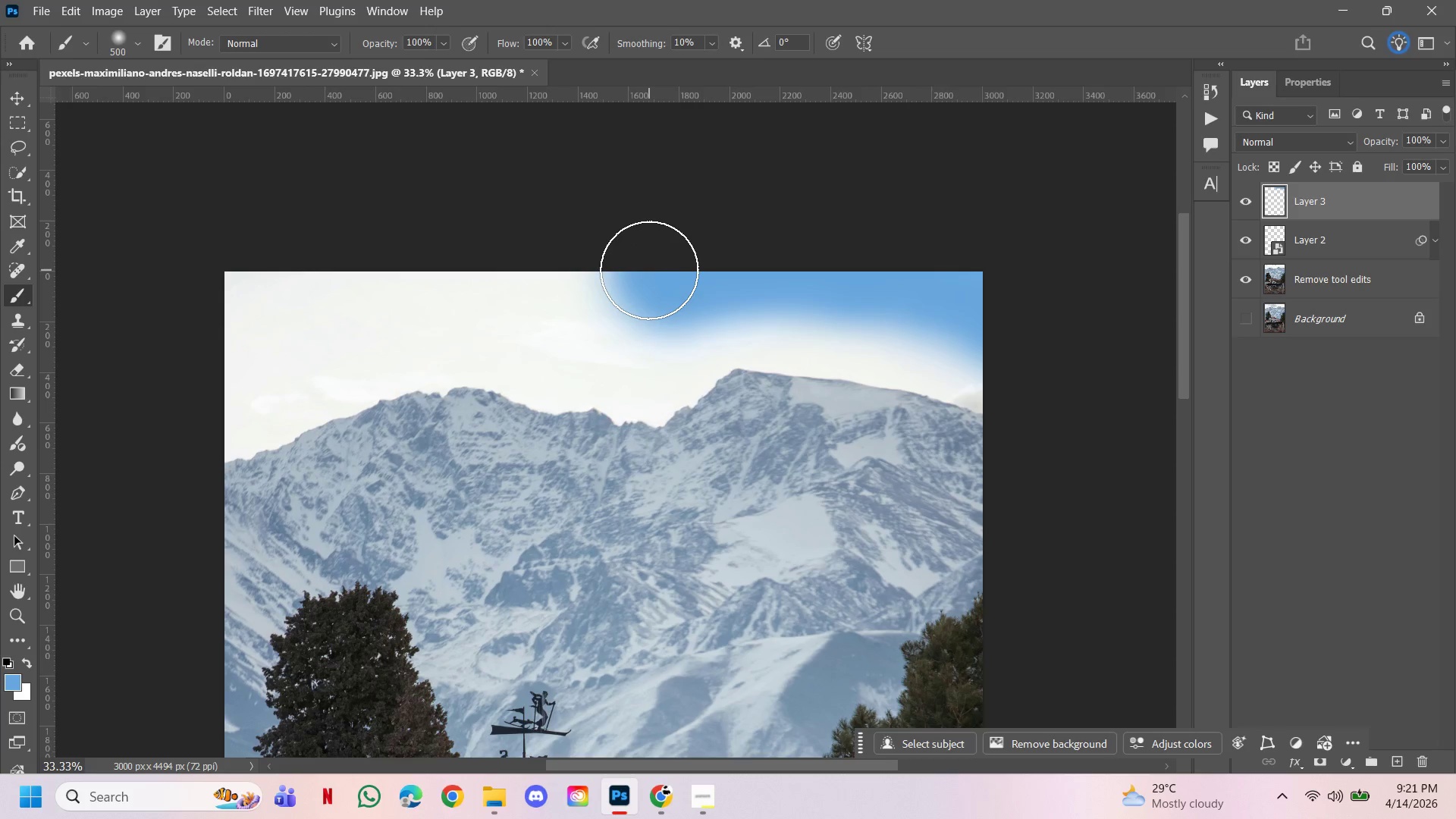 
double_click([631, 269])
 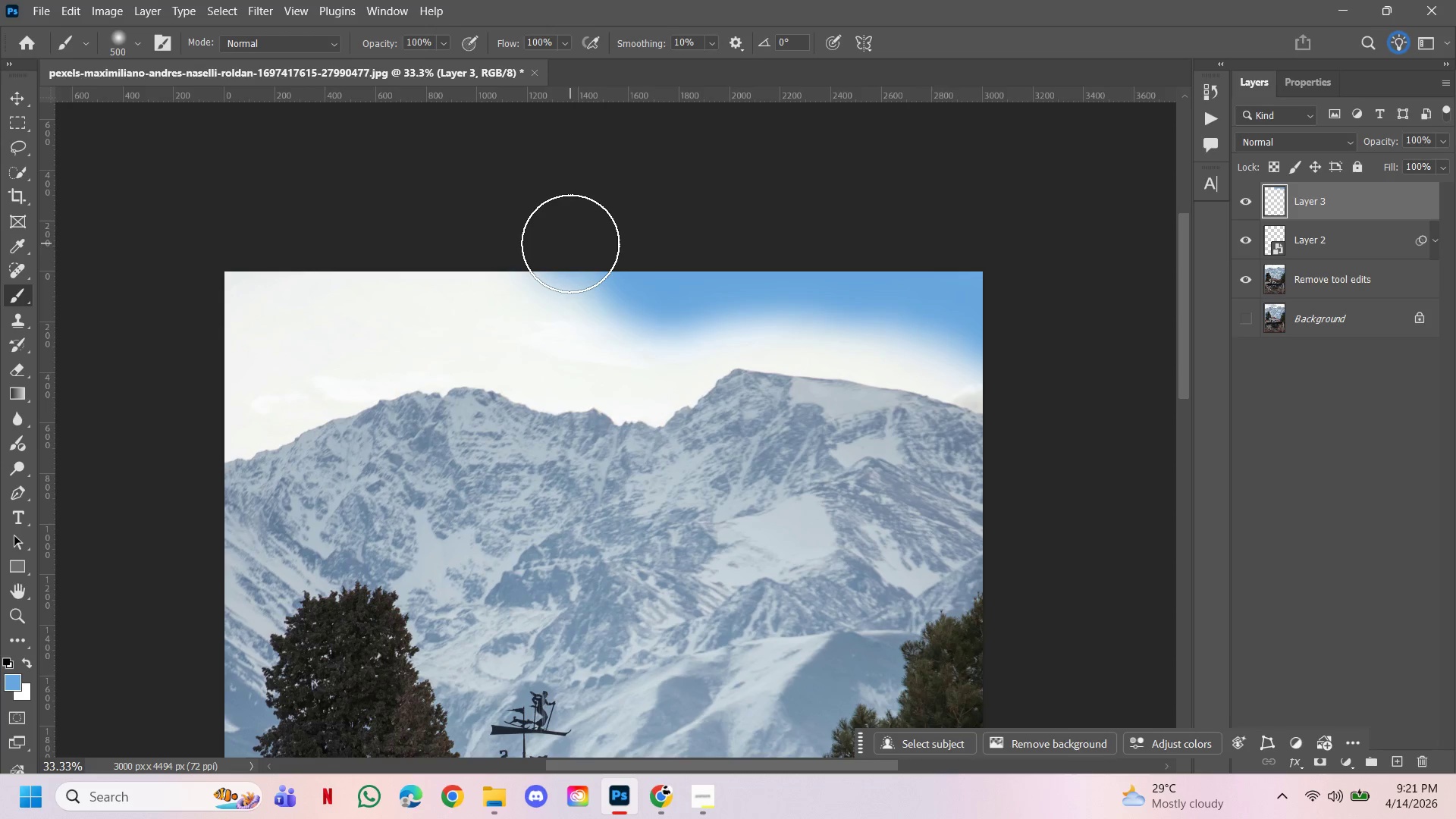 
double_click([551, 232])
 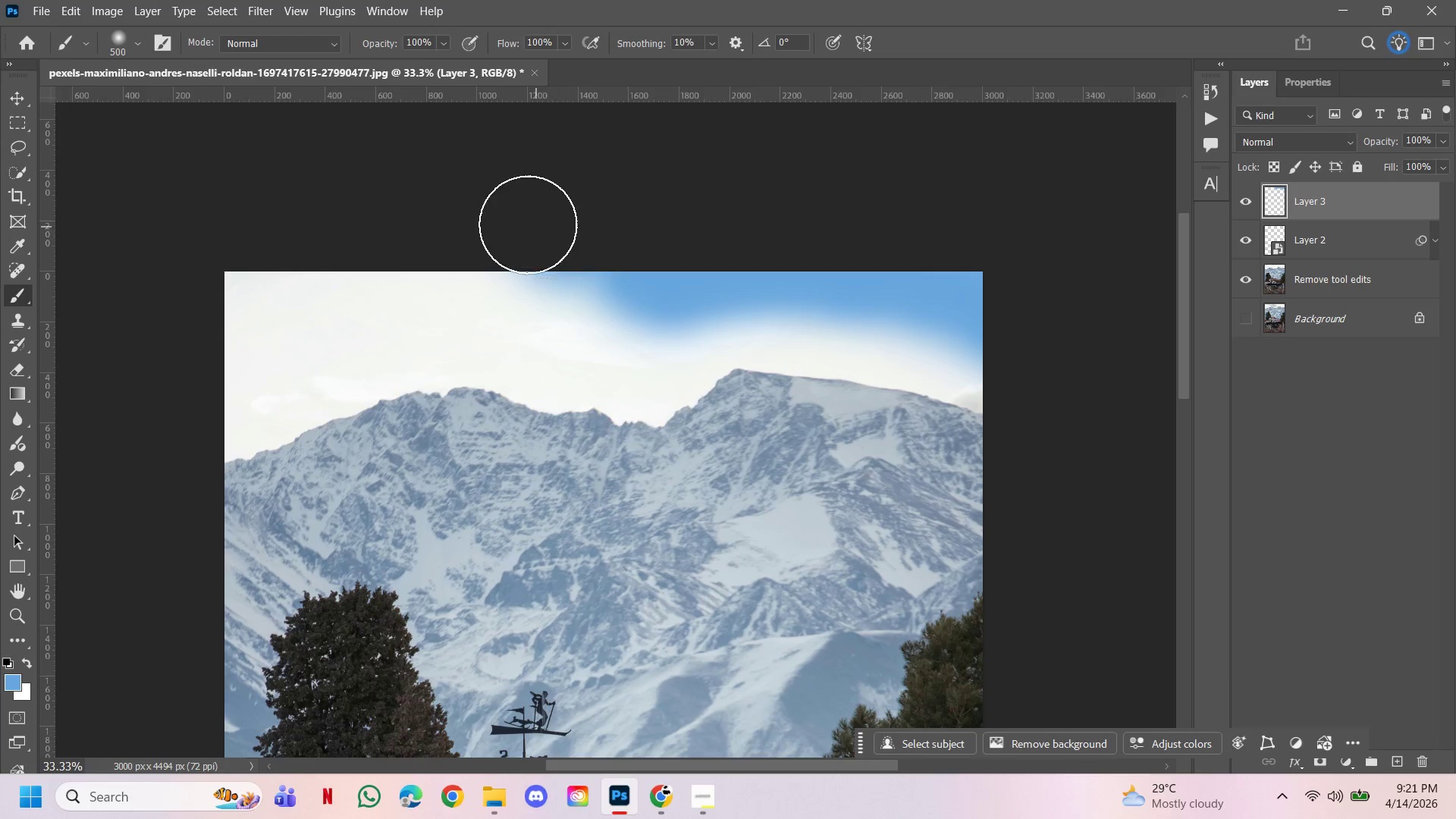 
triple_click([527, 224])
 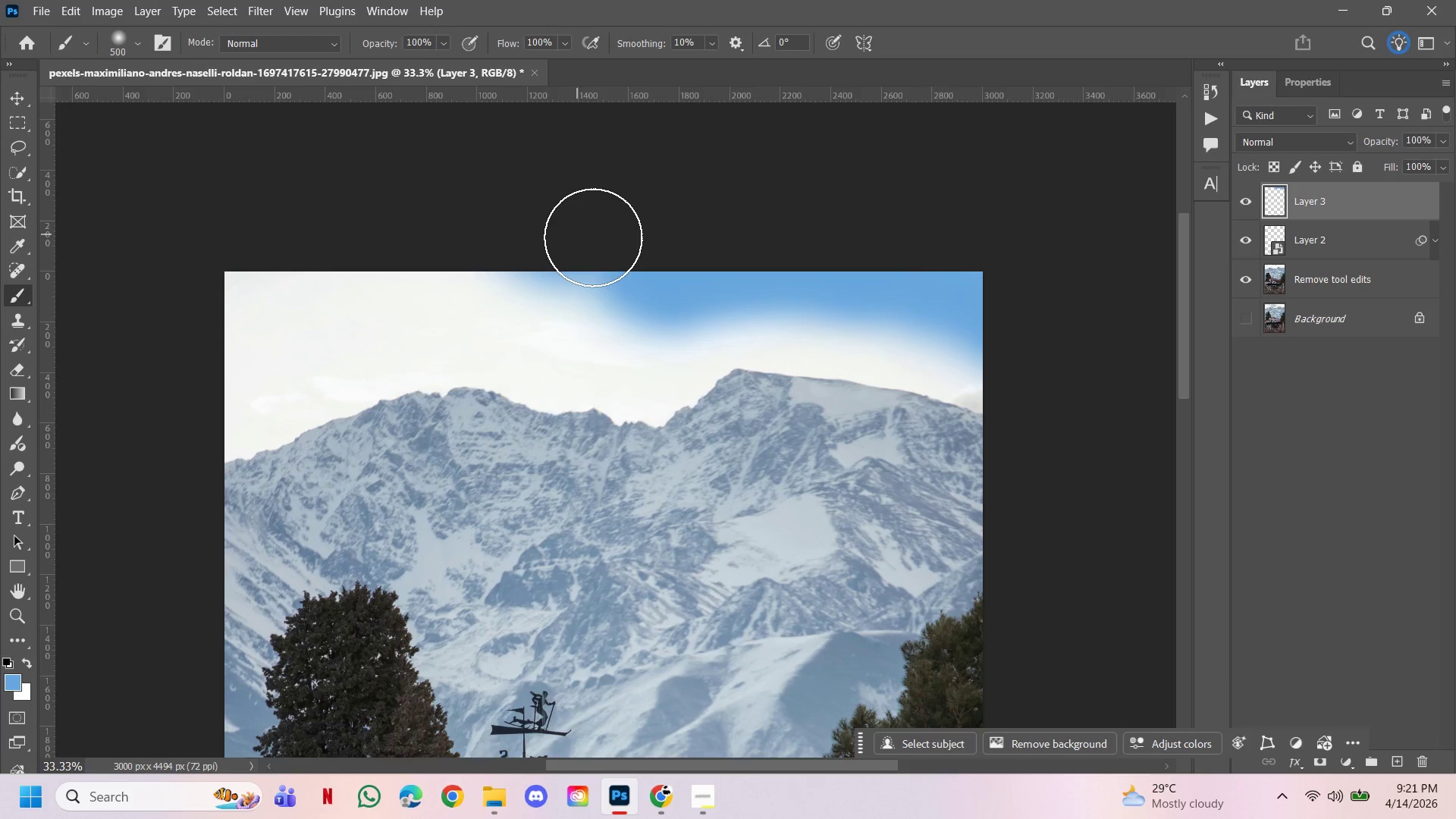 
left_click_drag(start_coordinate=[593, 237], to_coordinate=[595, 241])
 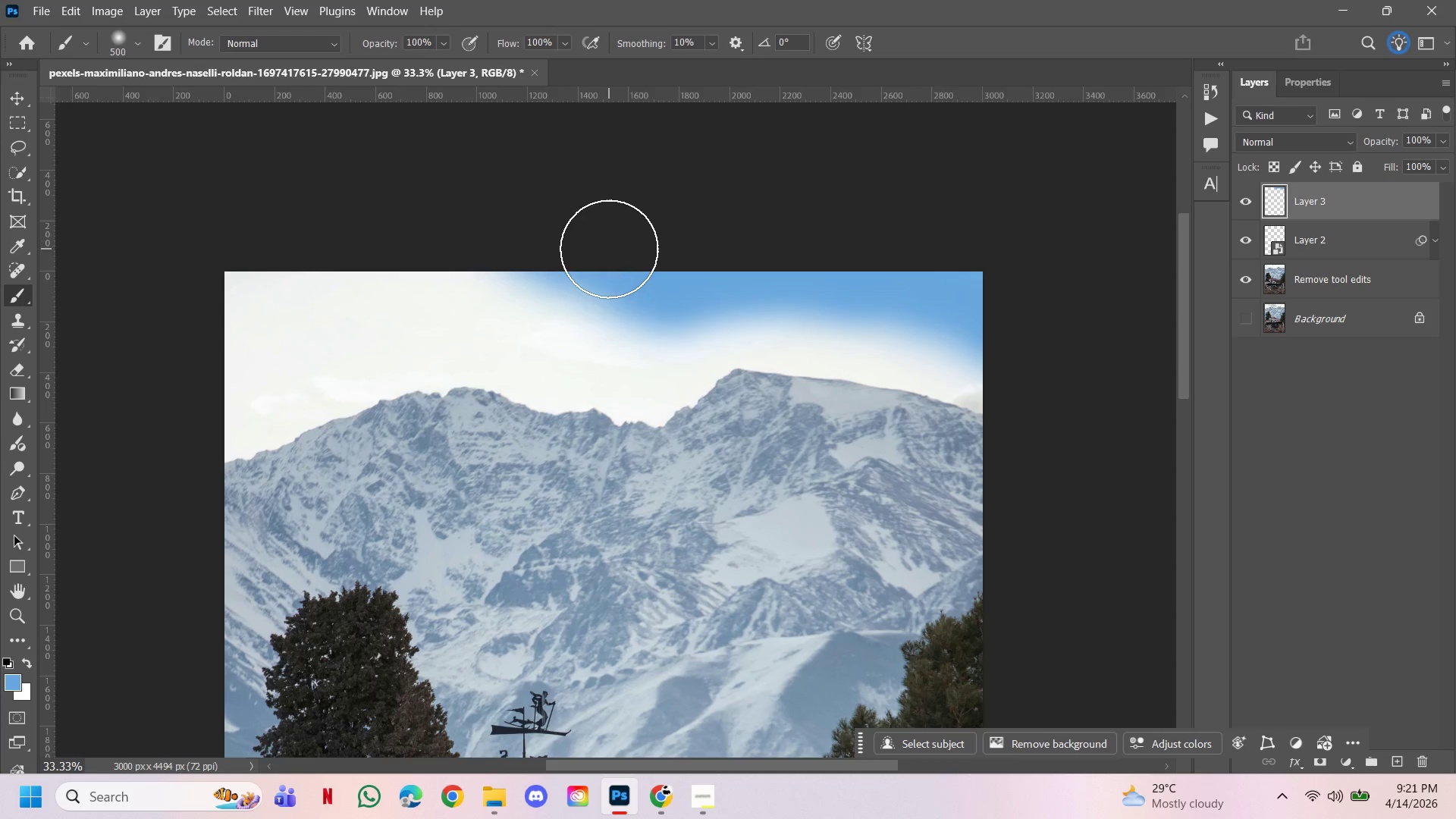 
triple_click([609, 249])
 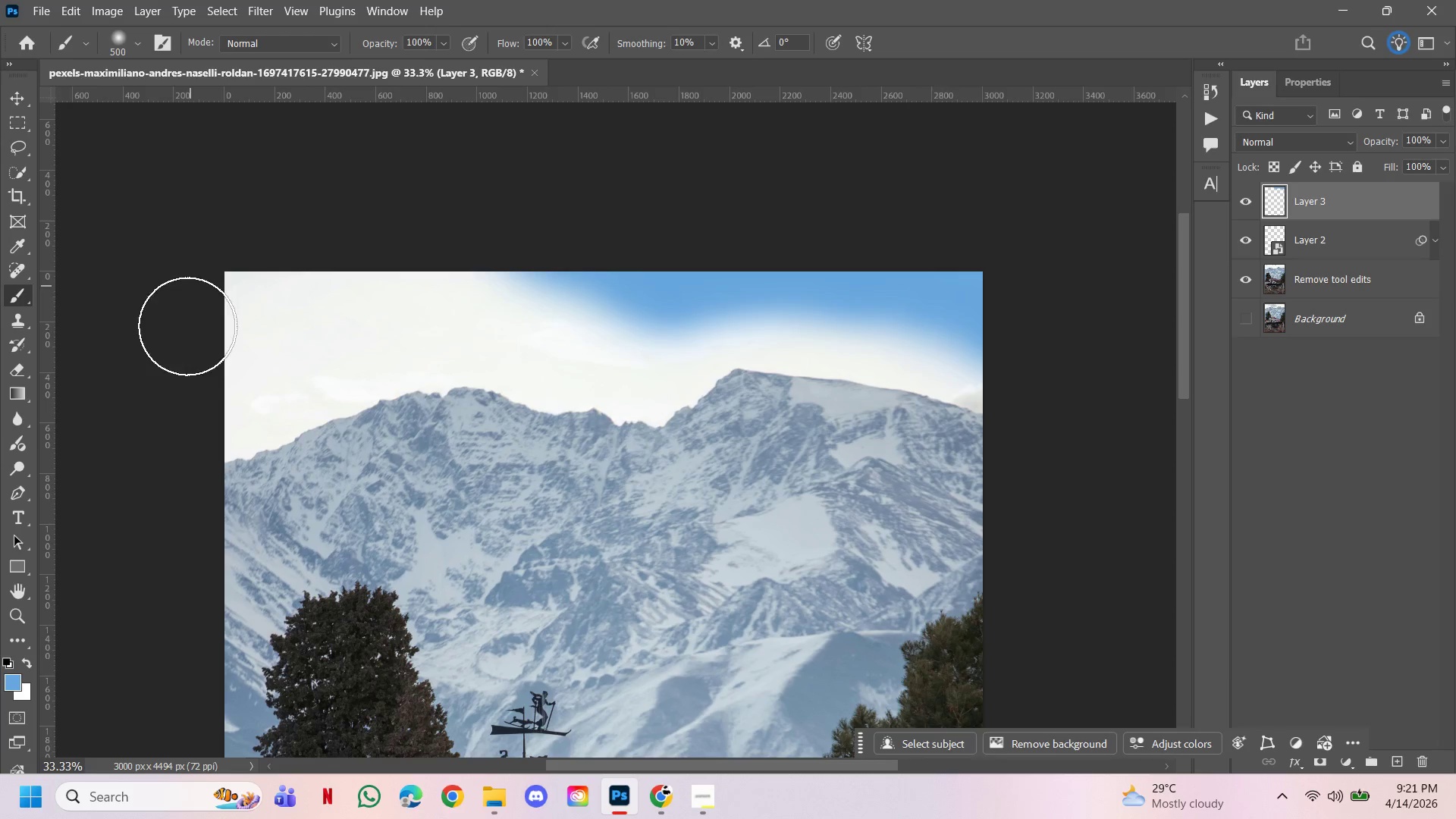 
left_click_drag(start_coordinate=[174, 369], to_coordinate=[597, 256])
 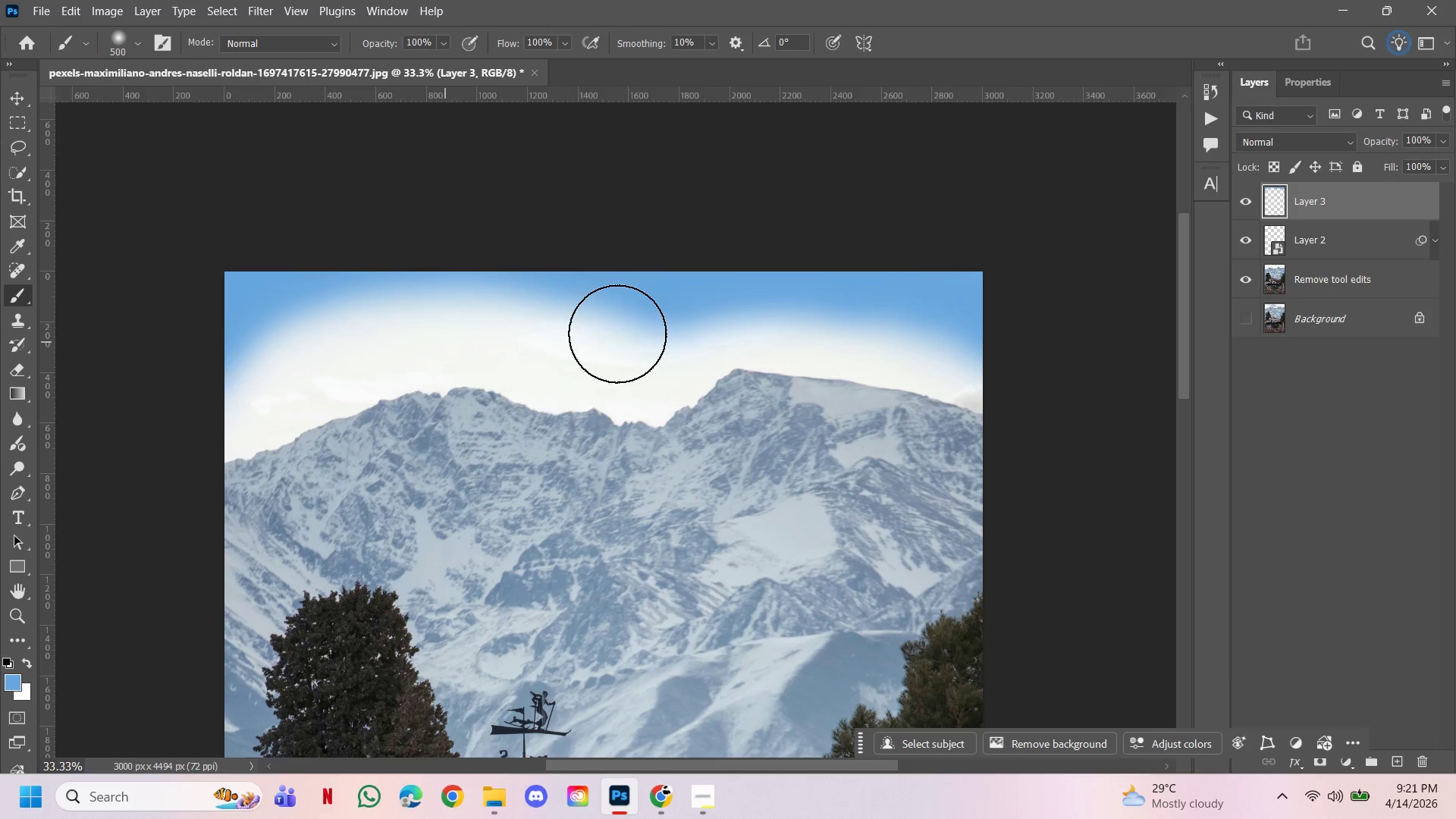 
left_click([652, 349])
 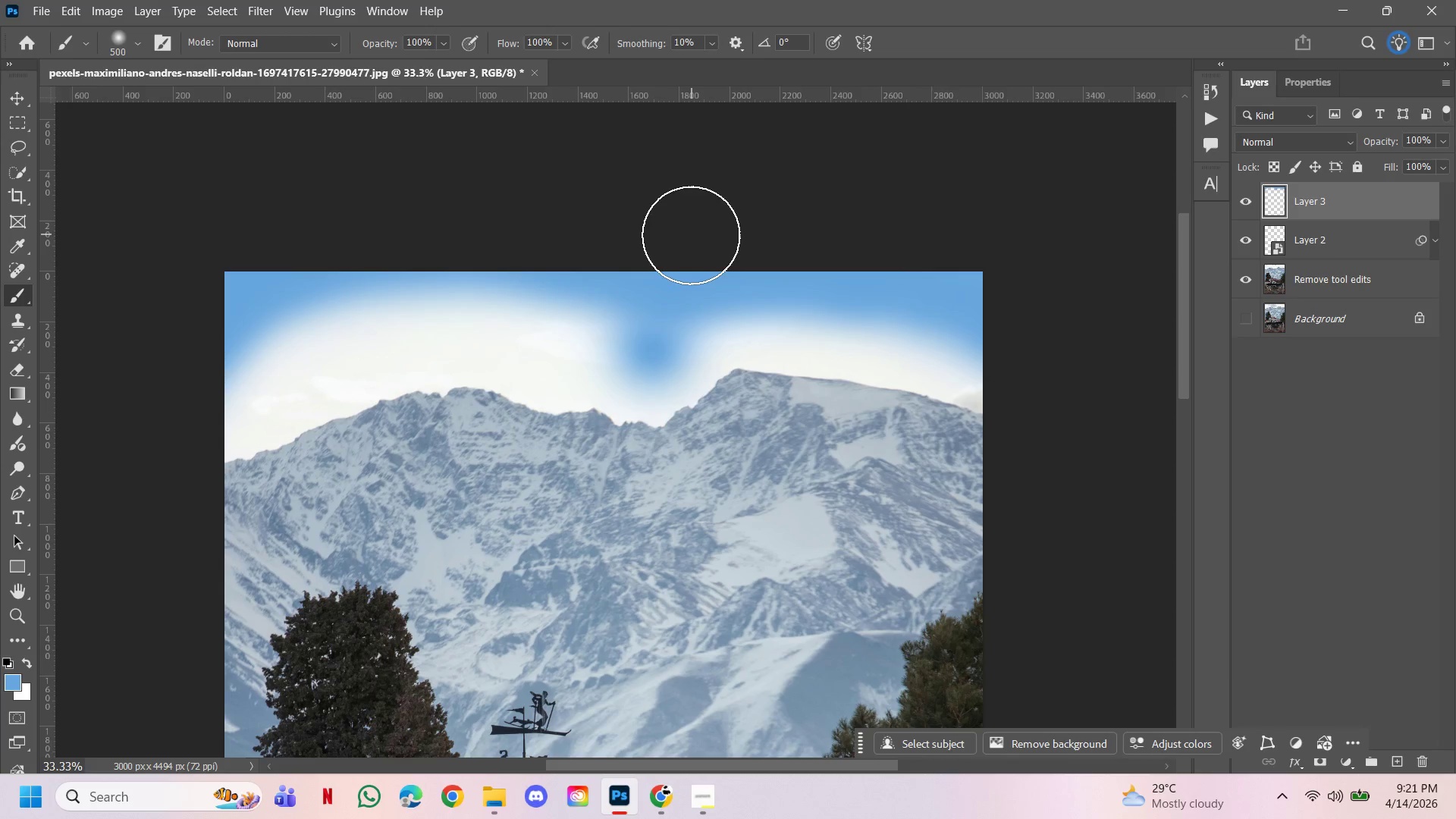 
key(Control+Z)
 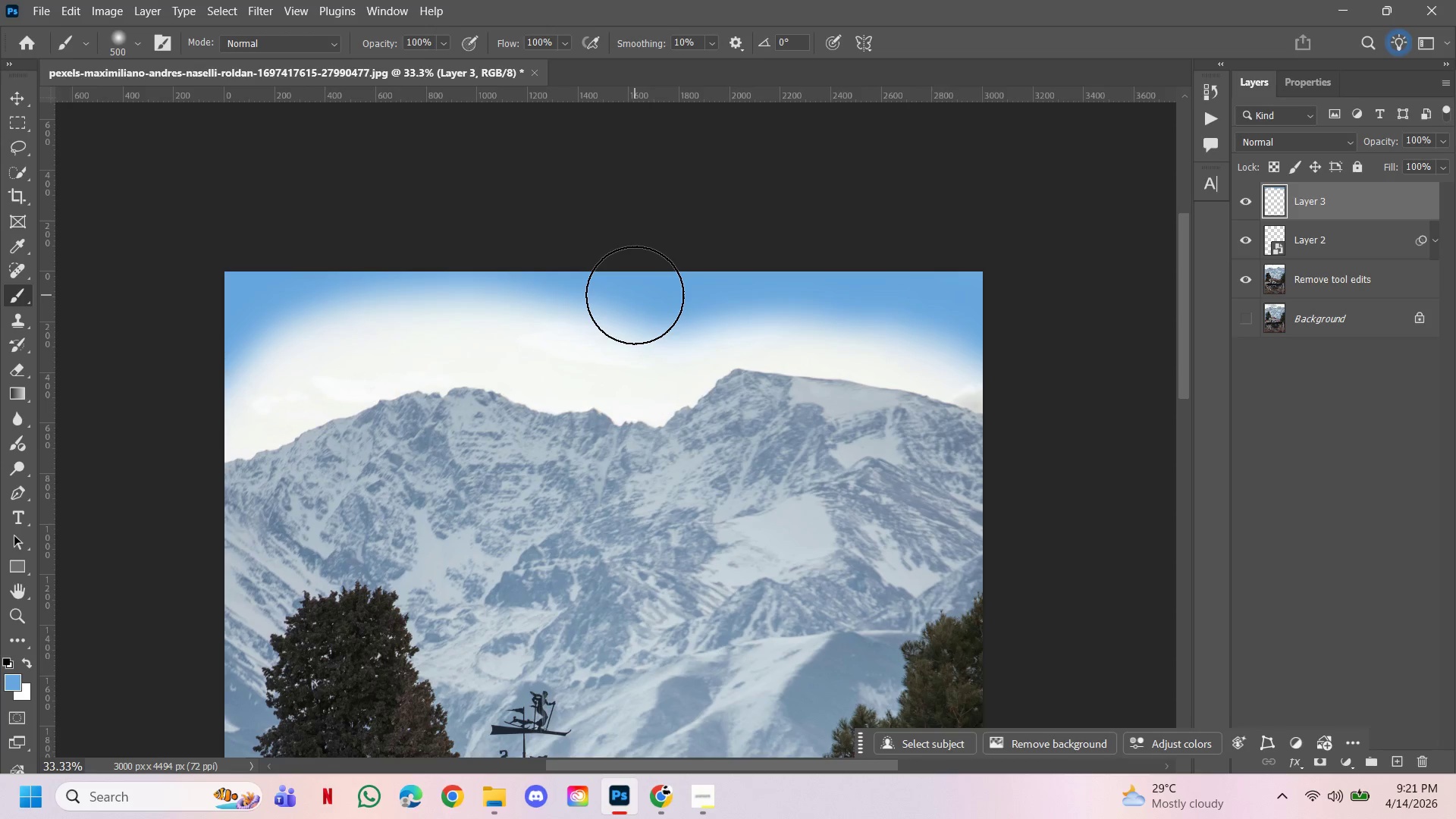 
wait(7.77)
 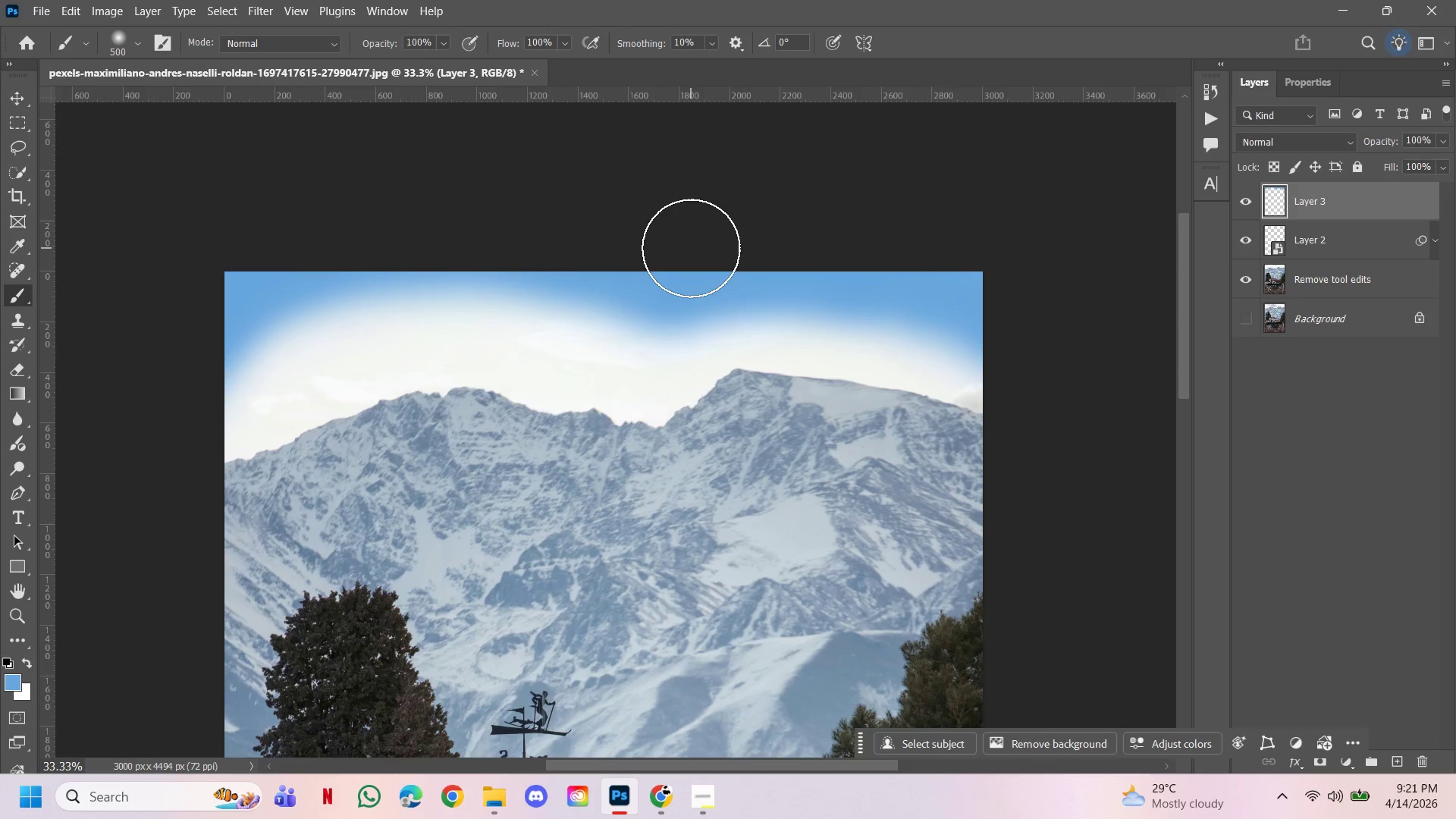 
left_click_drag(start_coordinate=[642, 341], to_coordinate=[638, 325])
 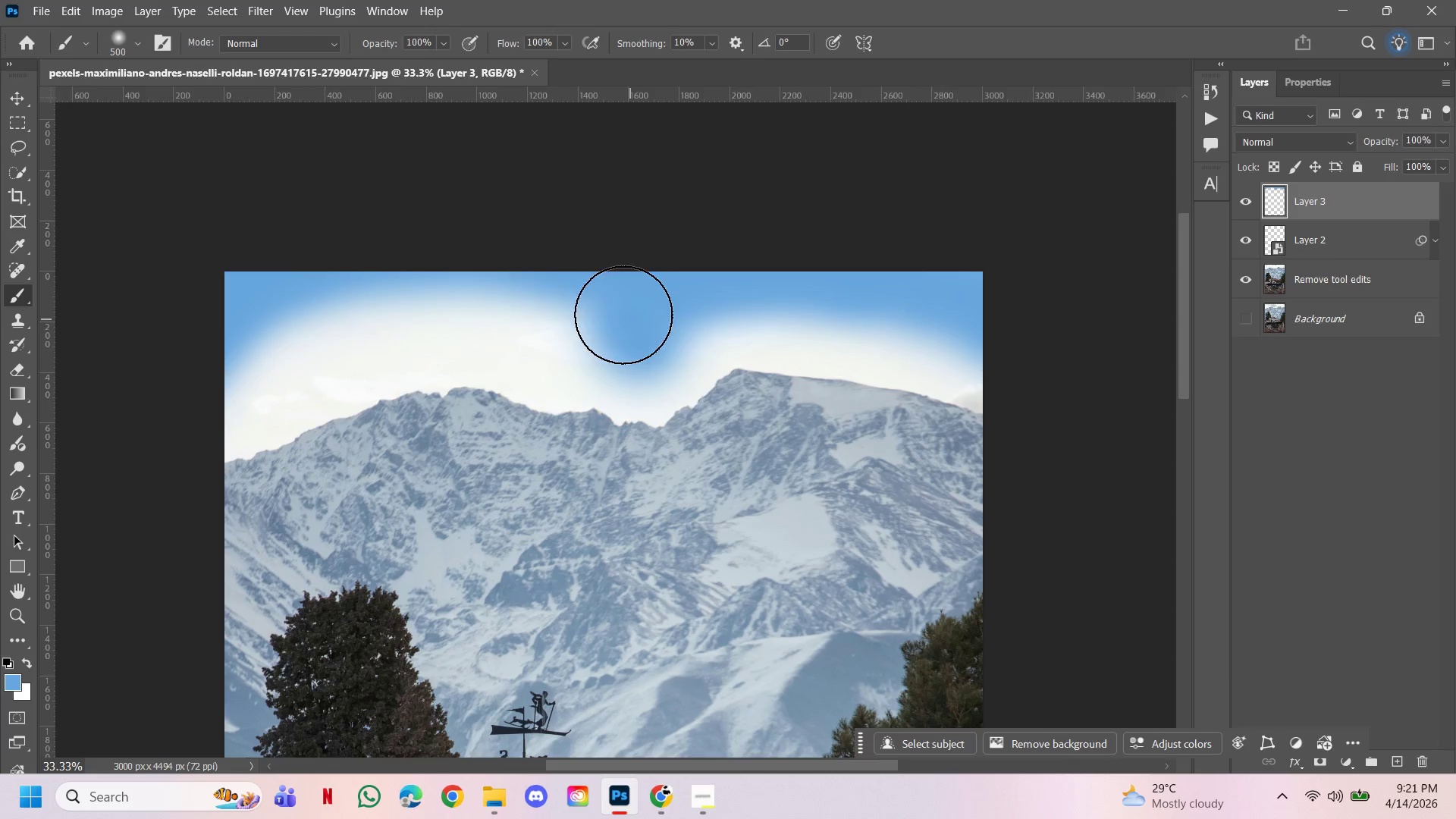 
left_click_drag(start_coordinate=[630, 319], to_coordinate=[593, 293])
 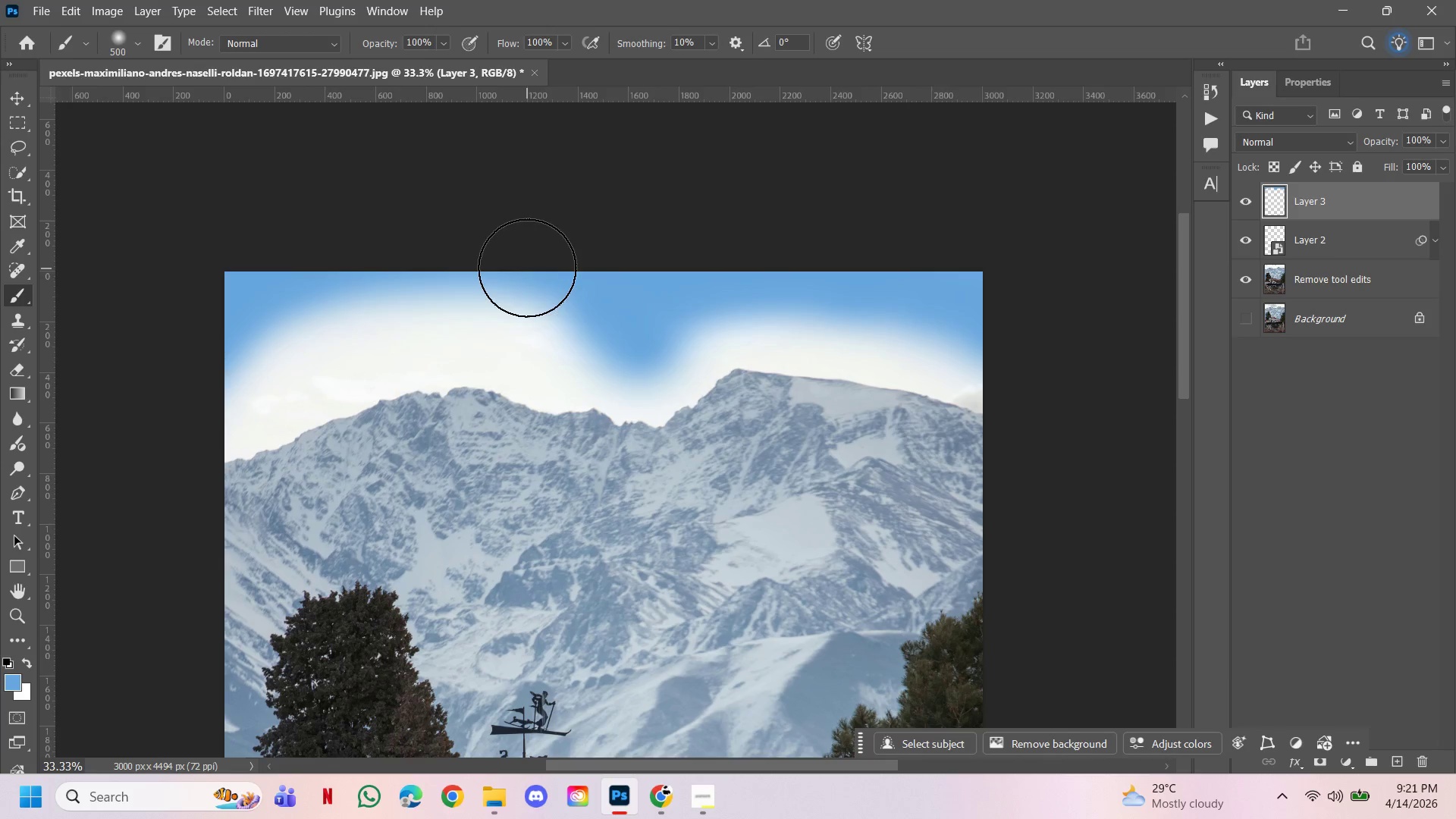 
left_click_drag(start_coordinate=[532, 266], to_coordinate=[561, 274])
 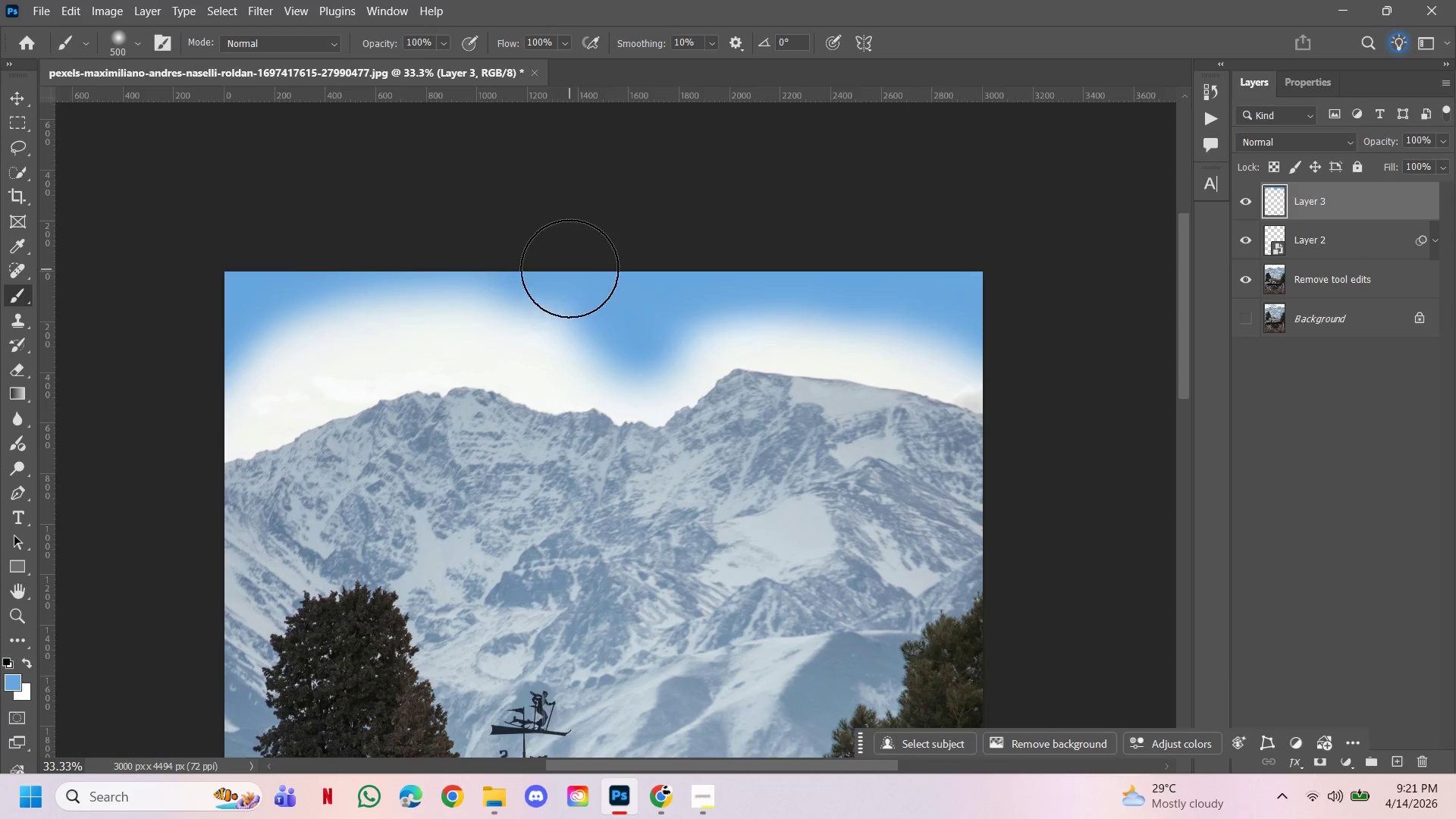 
key(Control+Z)
 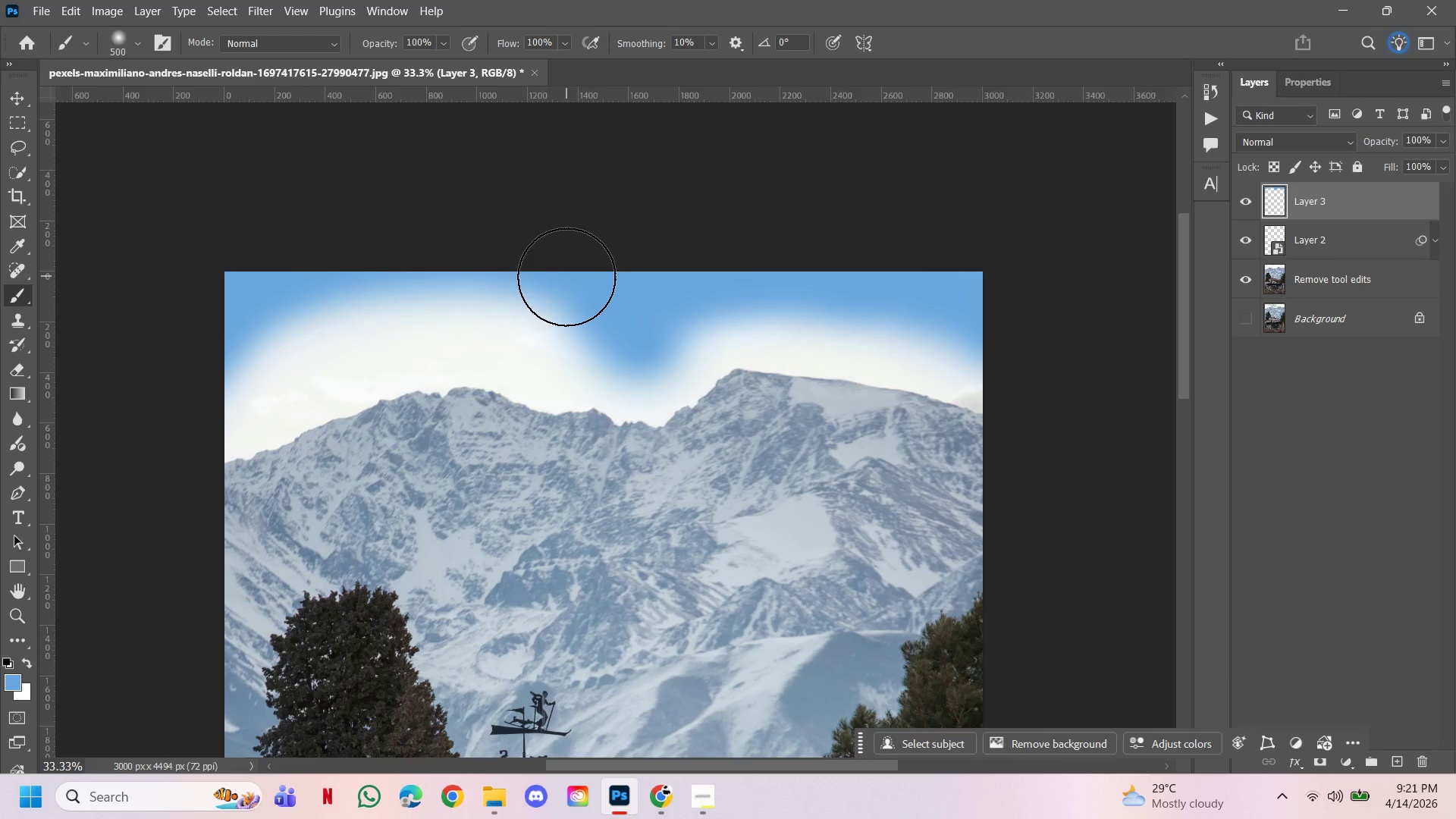 
key(Alt+Control+Z)
 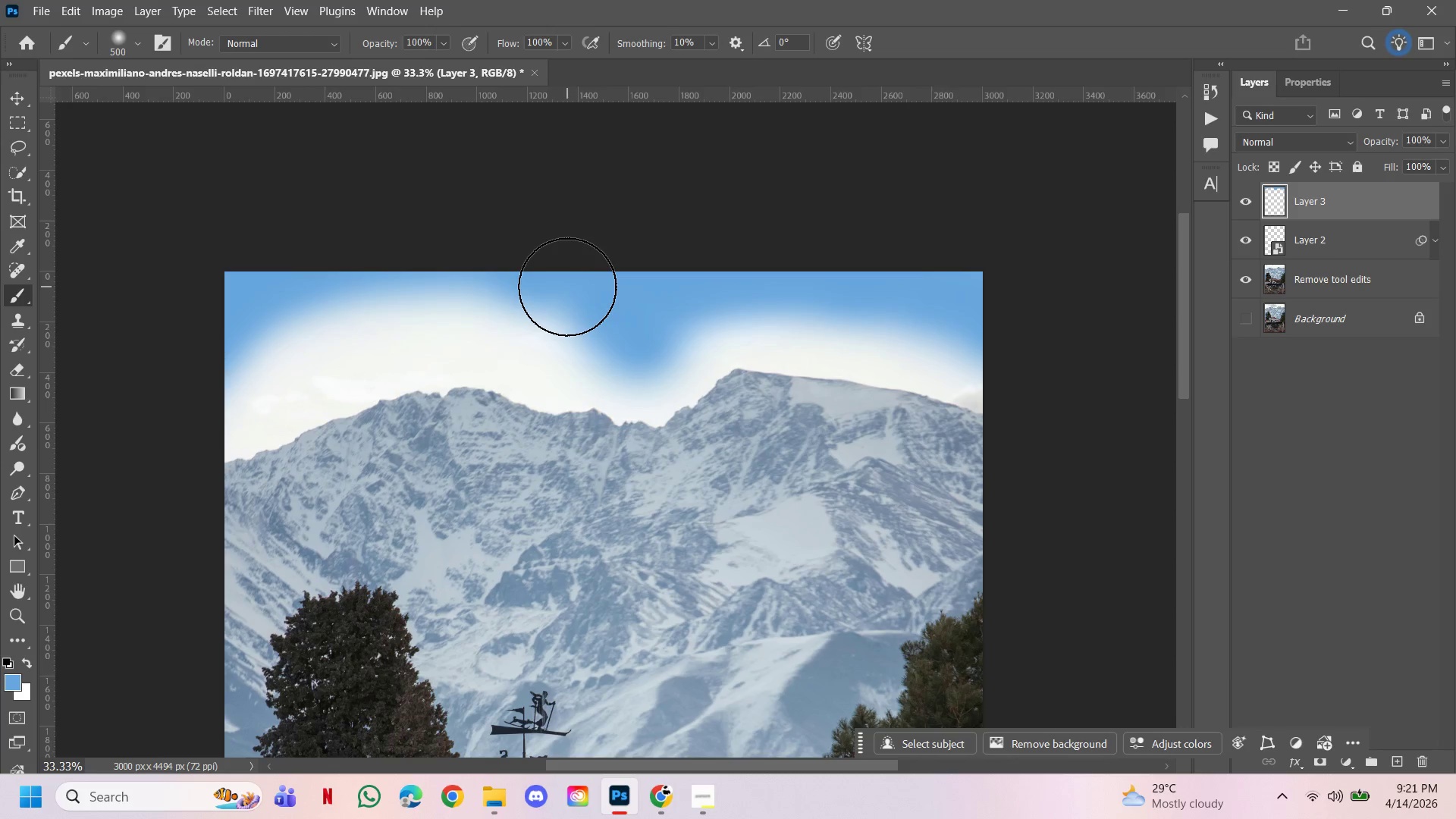 
key(Control+ControlLeft)
 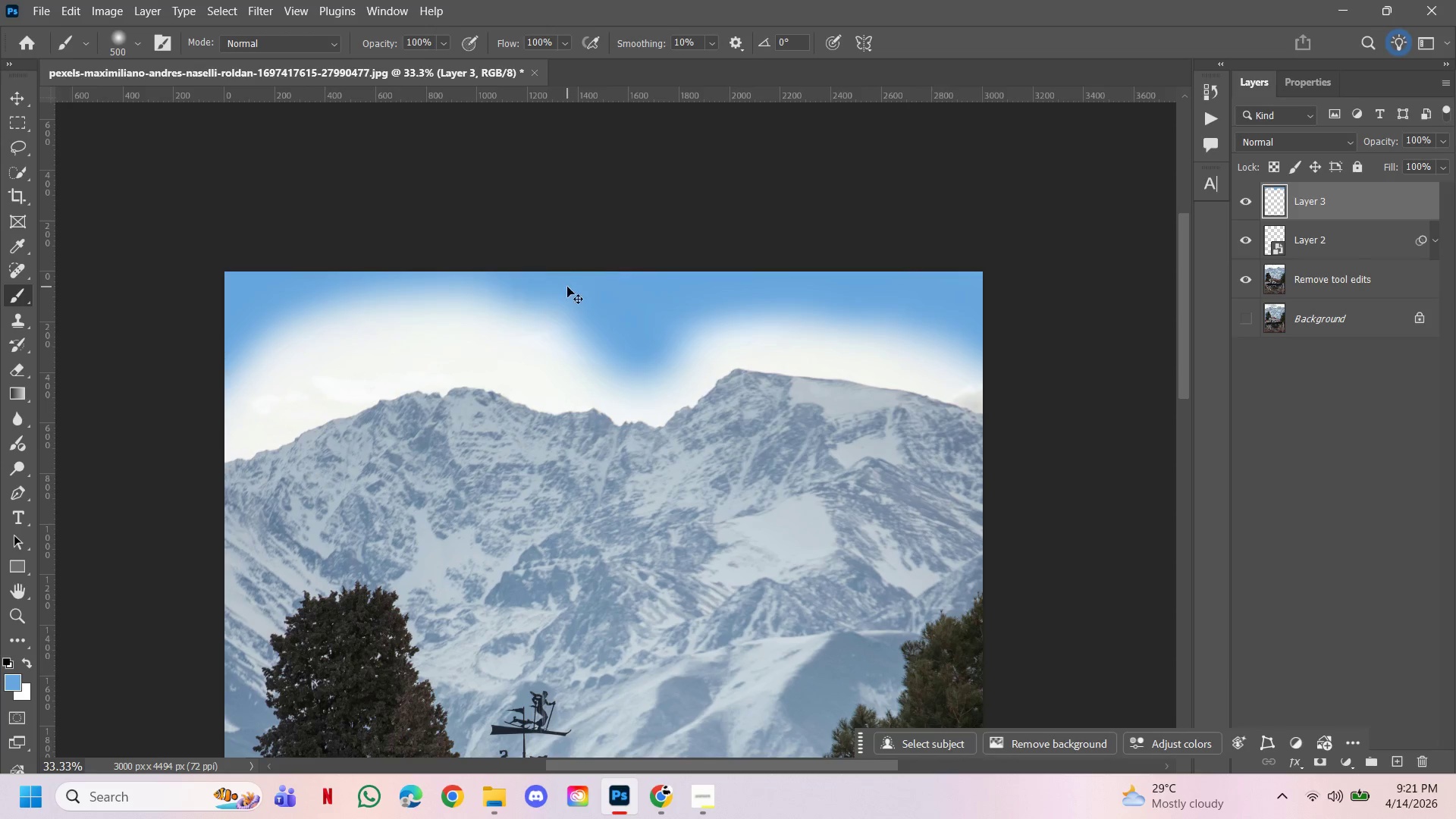 
key(Alt+Control+AltLeft)
 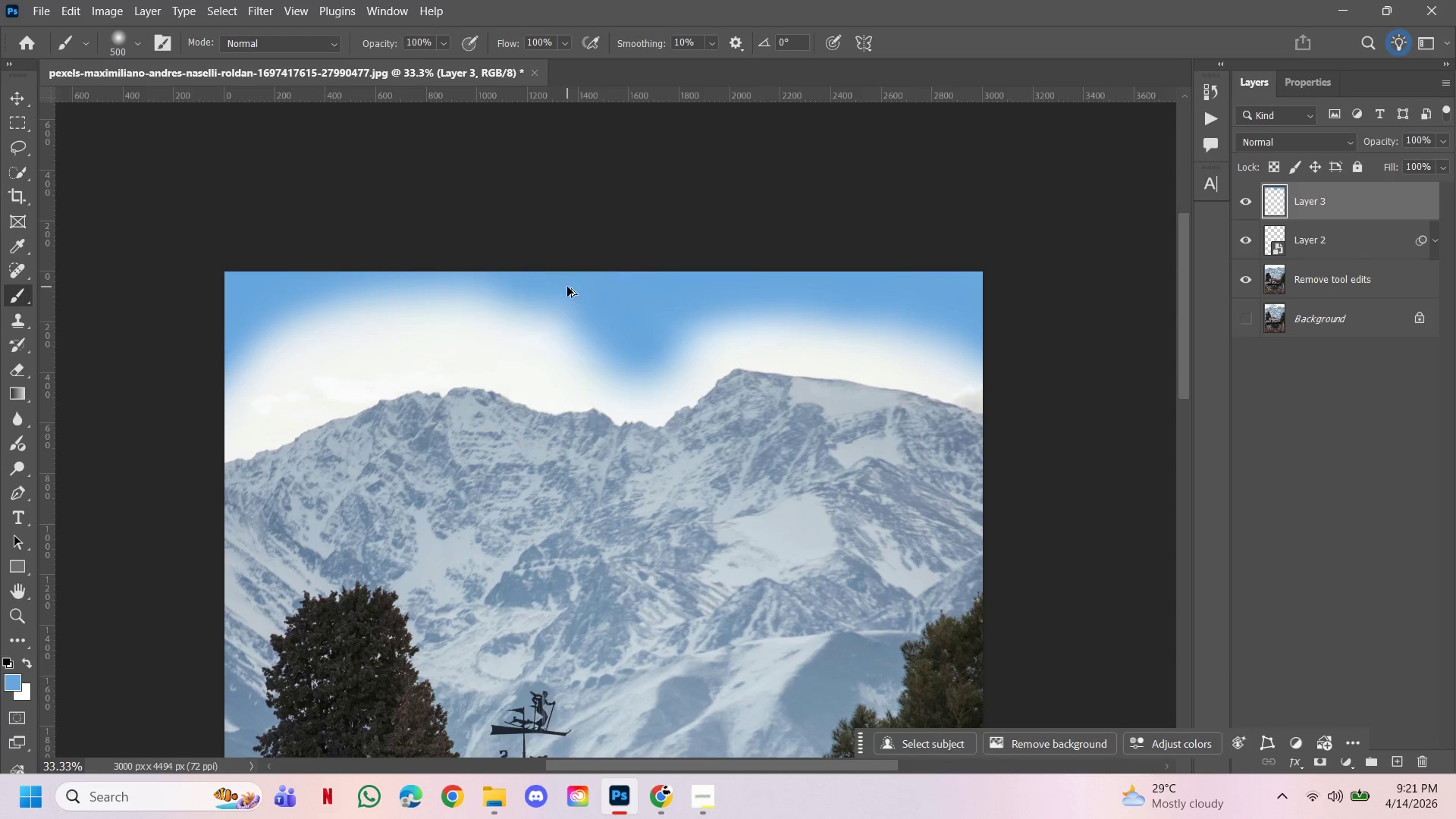 
key(Alt+Control+Z)
 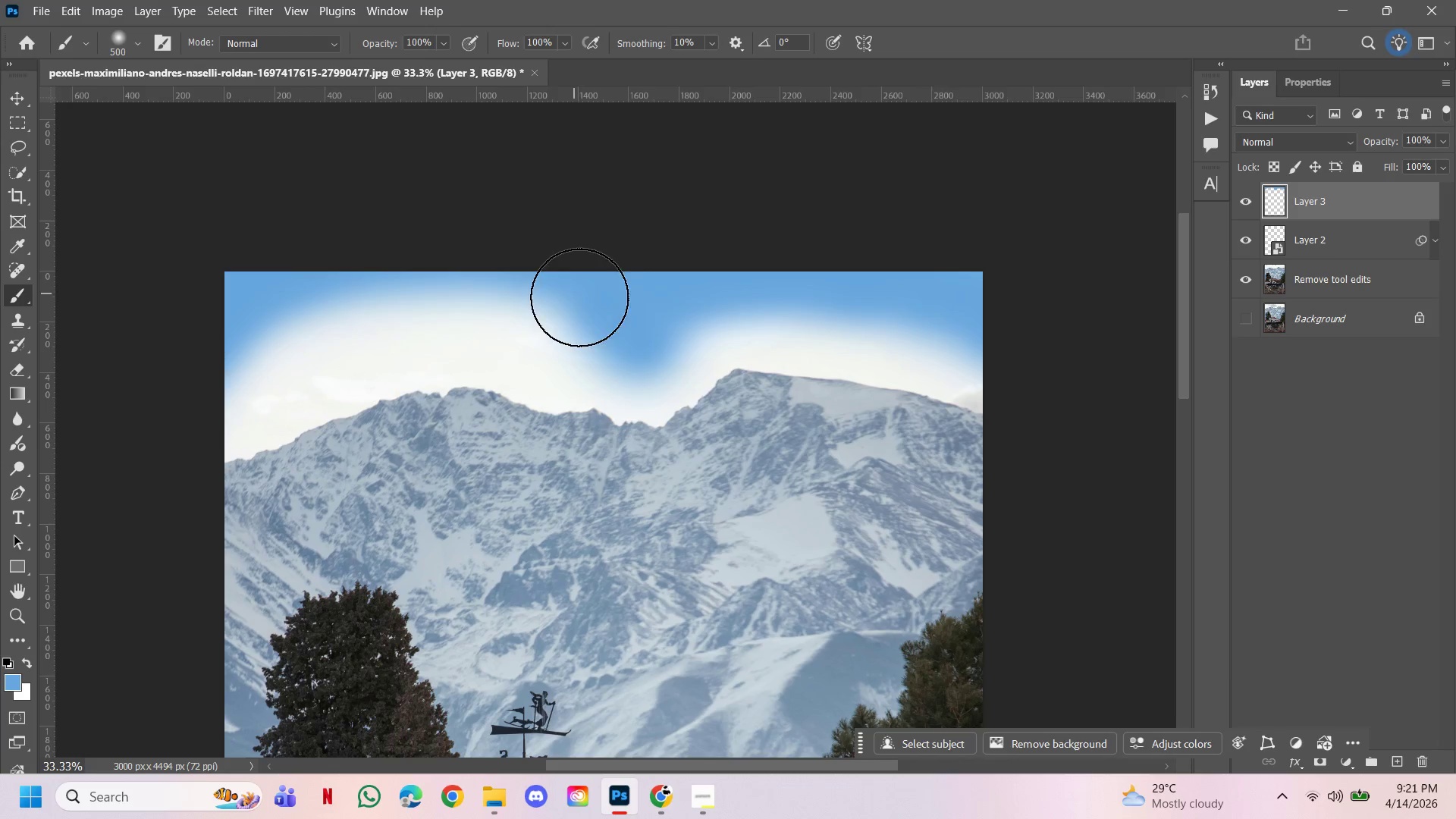 
key(Control+ControlLeft)
 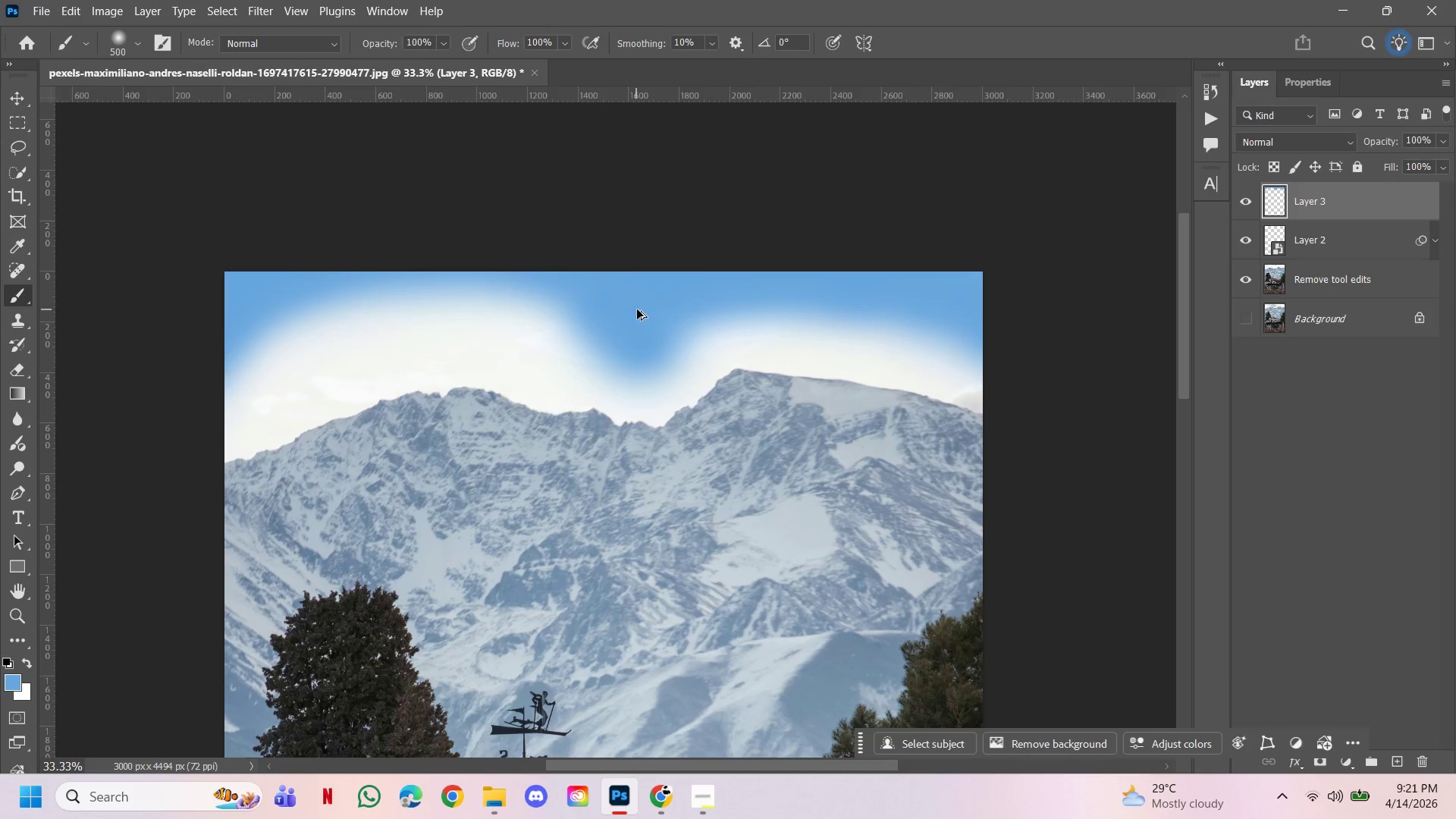 
key(Alt+Control+AltLeft)
 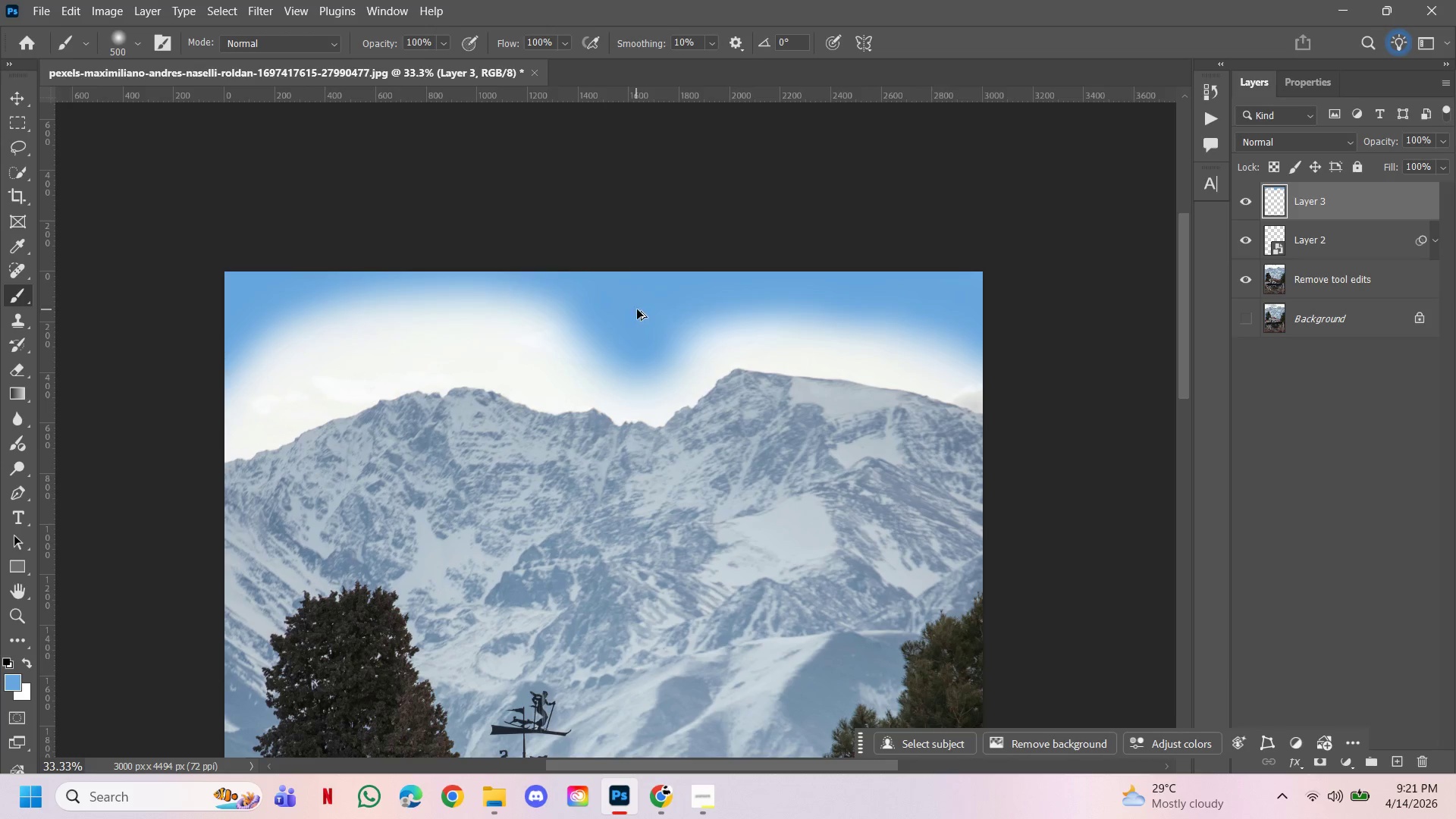 
key(Alt+Control+Z)
 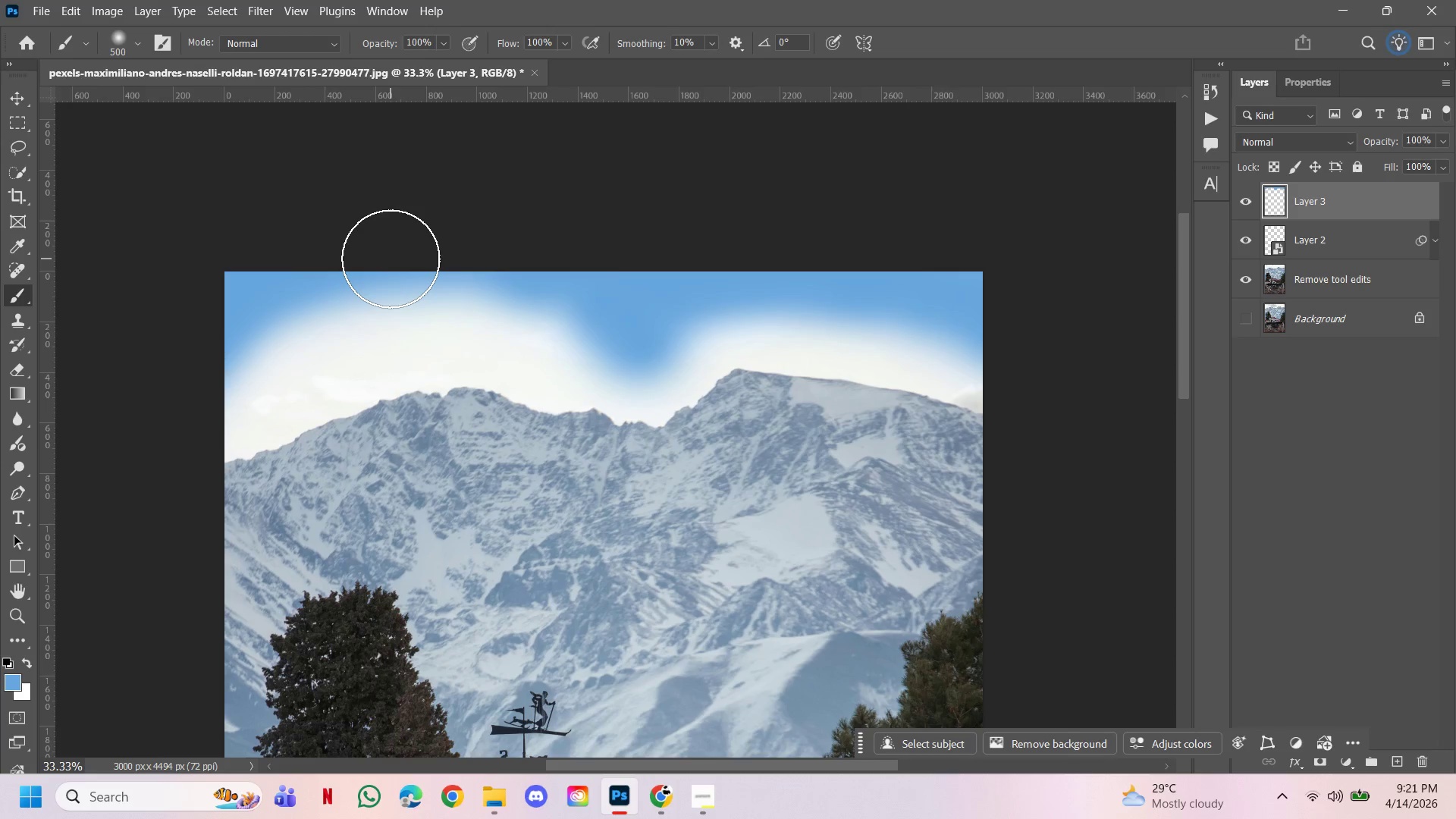 
wait(21.02)
 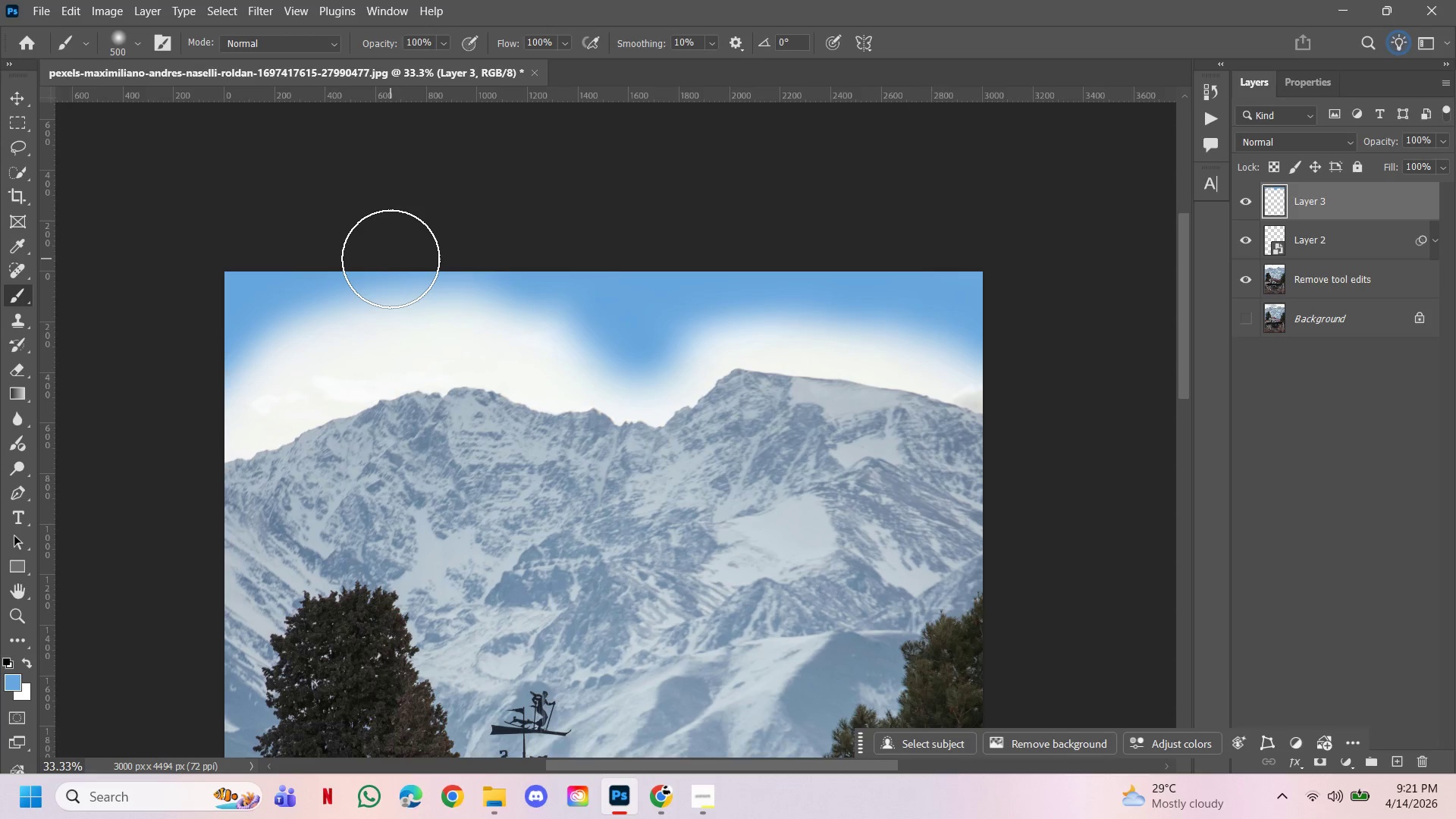 
key(BracketRight)
 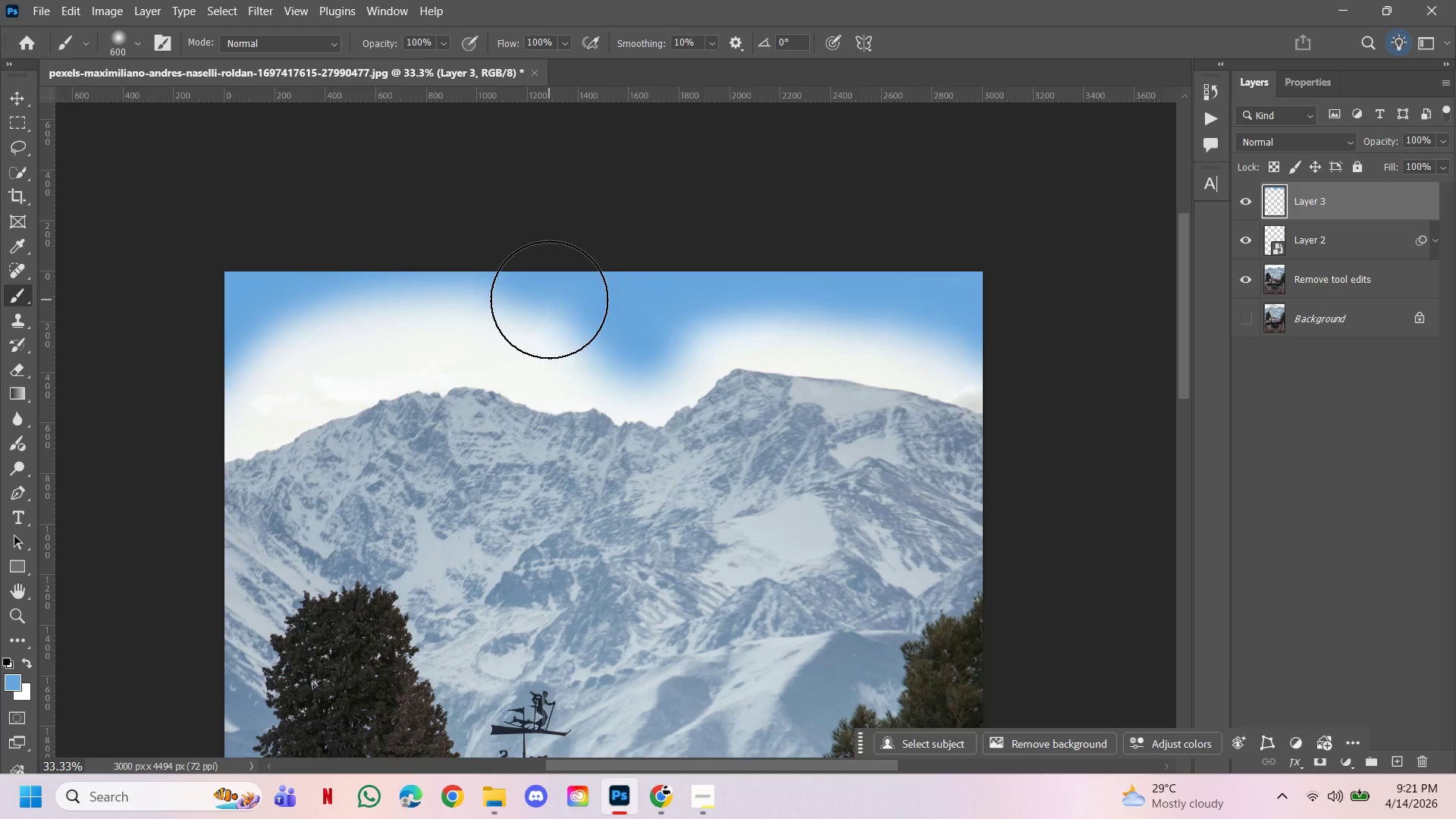 
key(BracketRight)
 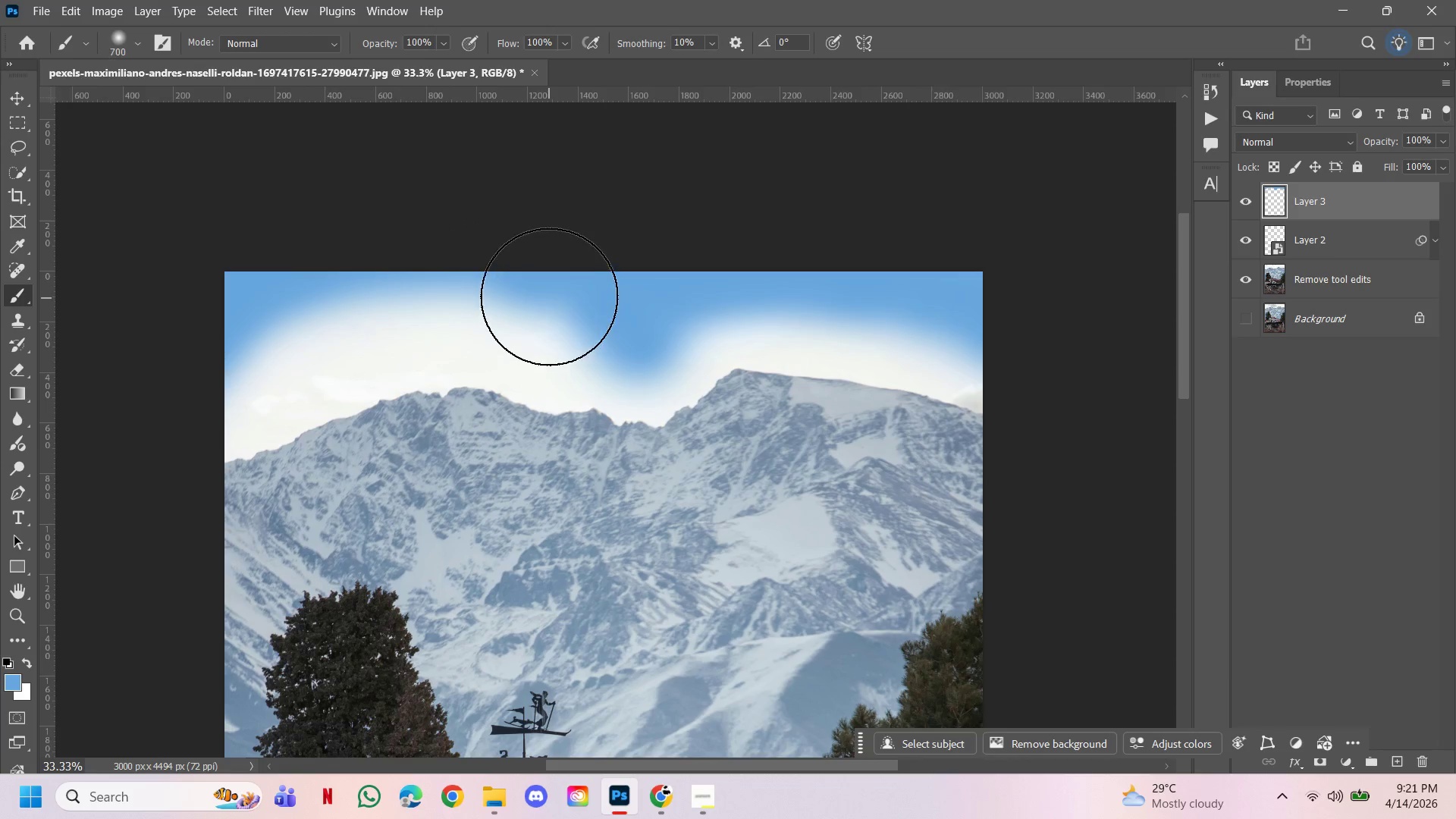 
key(BracketRight)
 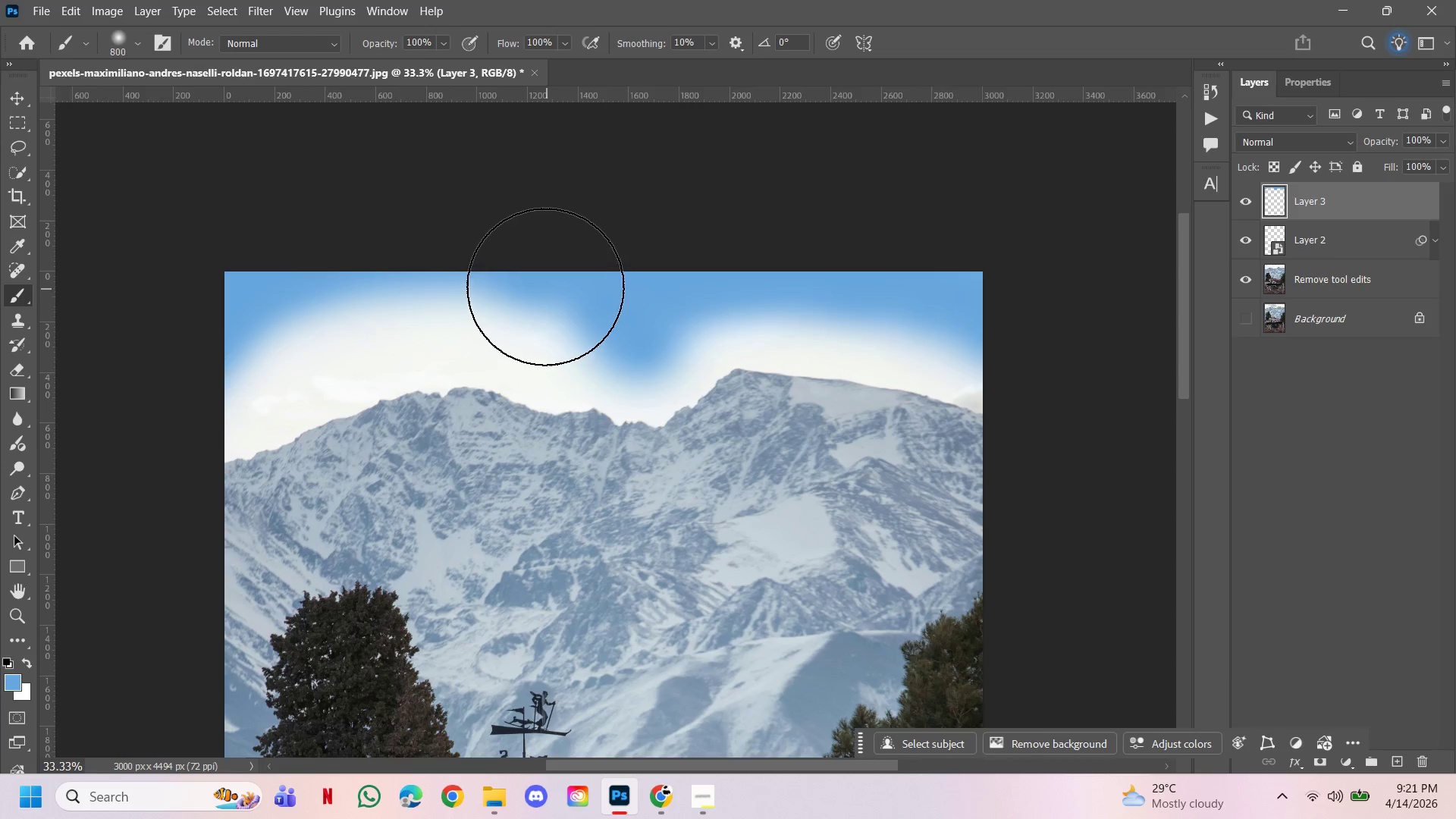 
key(BracketRight)
 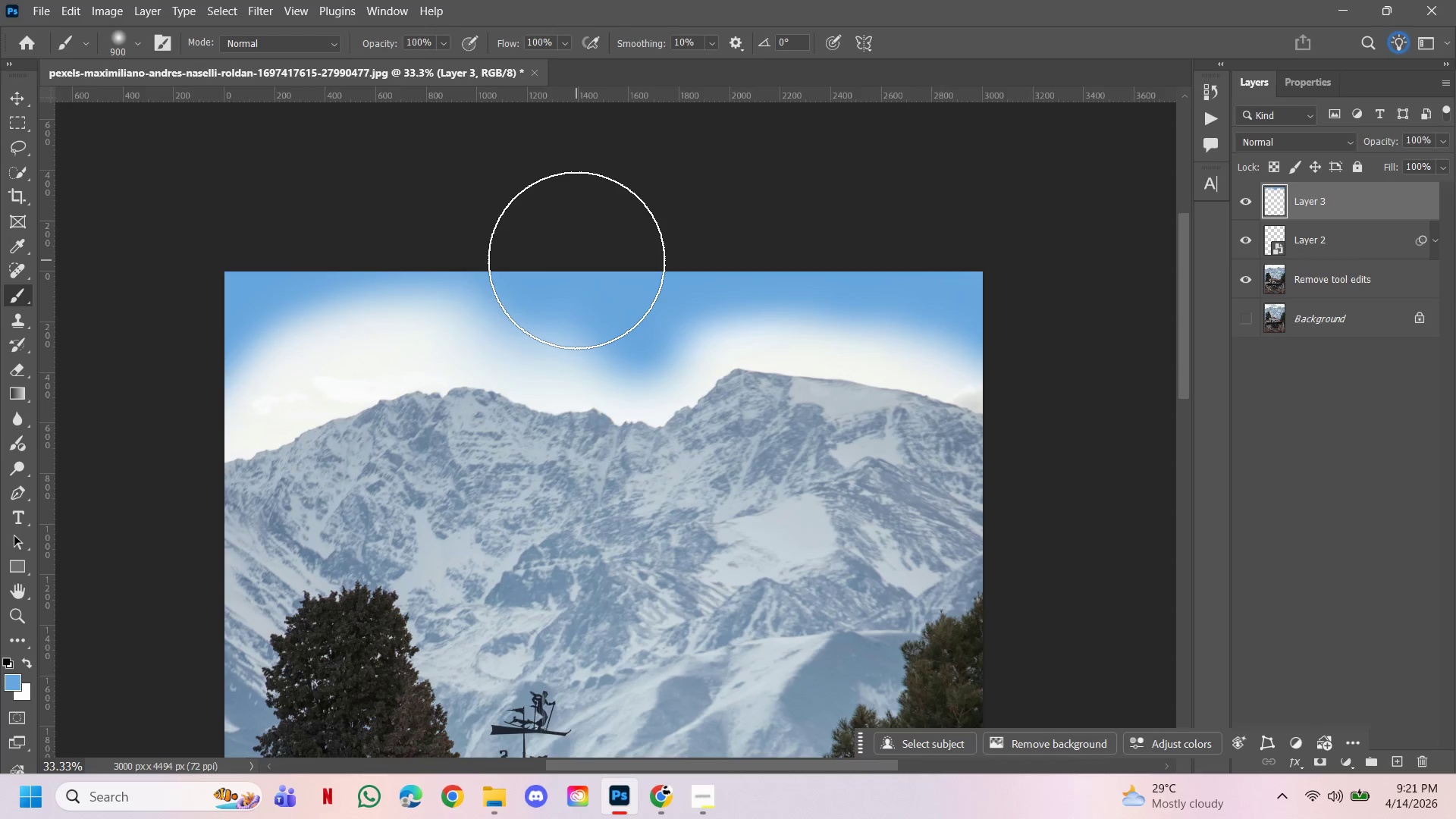 
double_click([575, 262])
 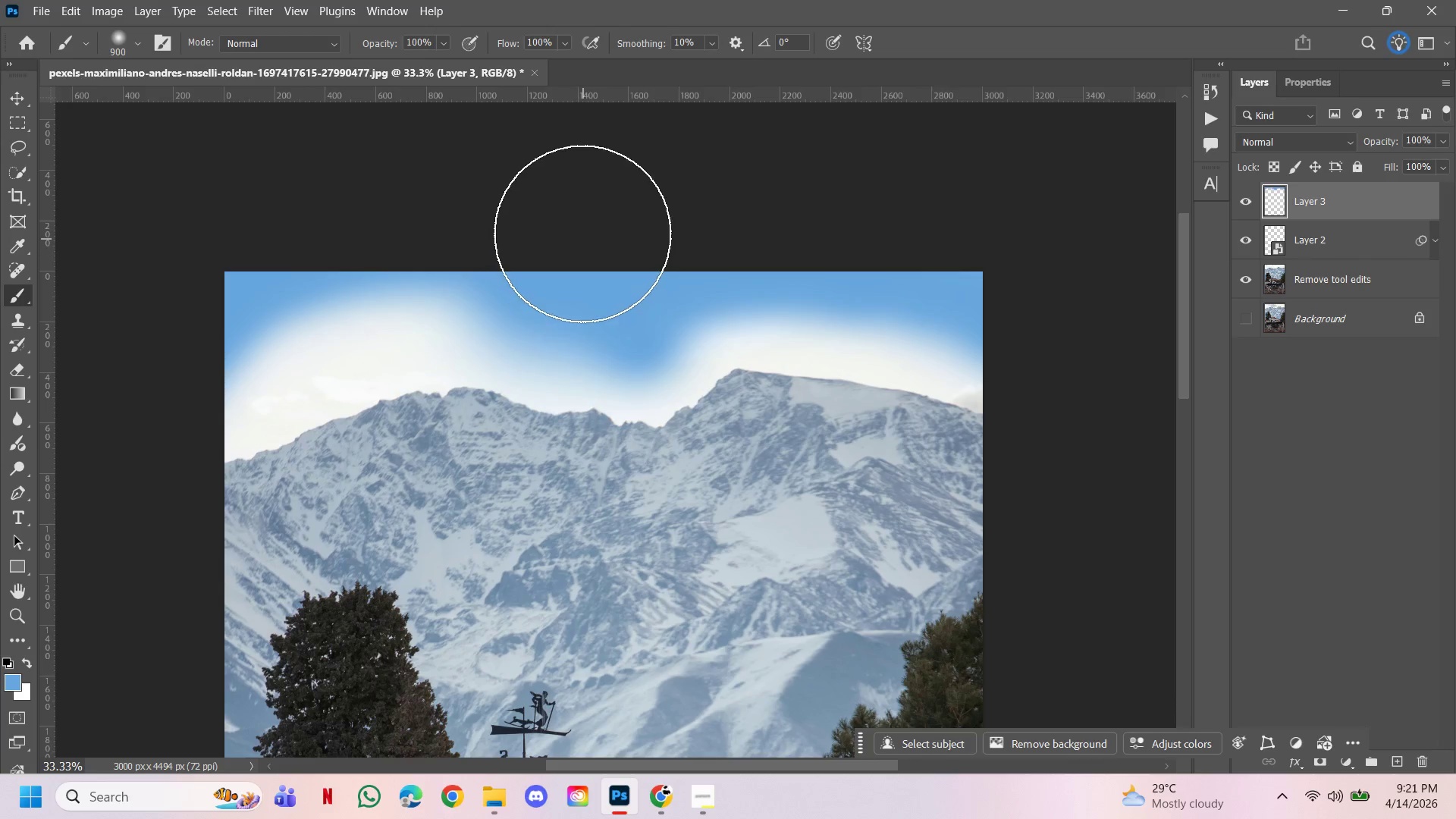 
triple_click([582, 234])
 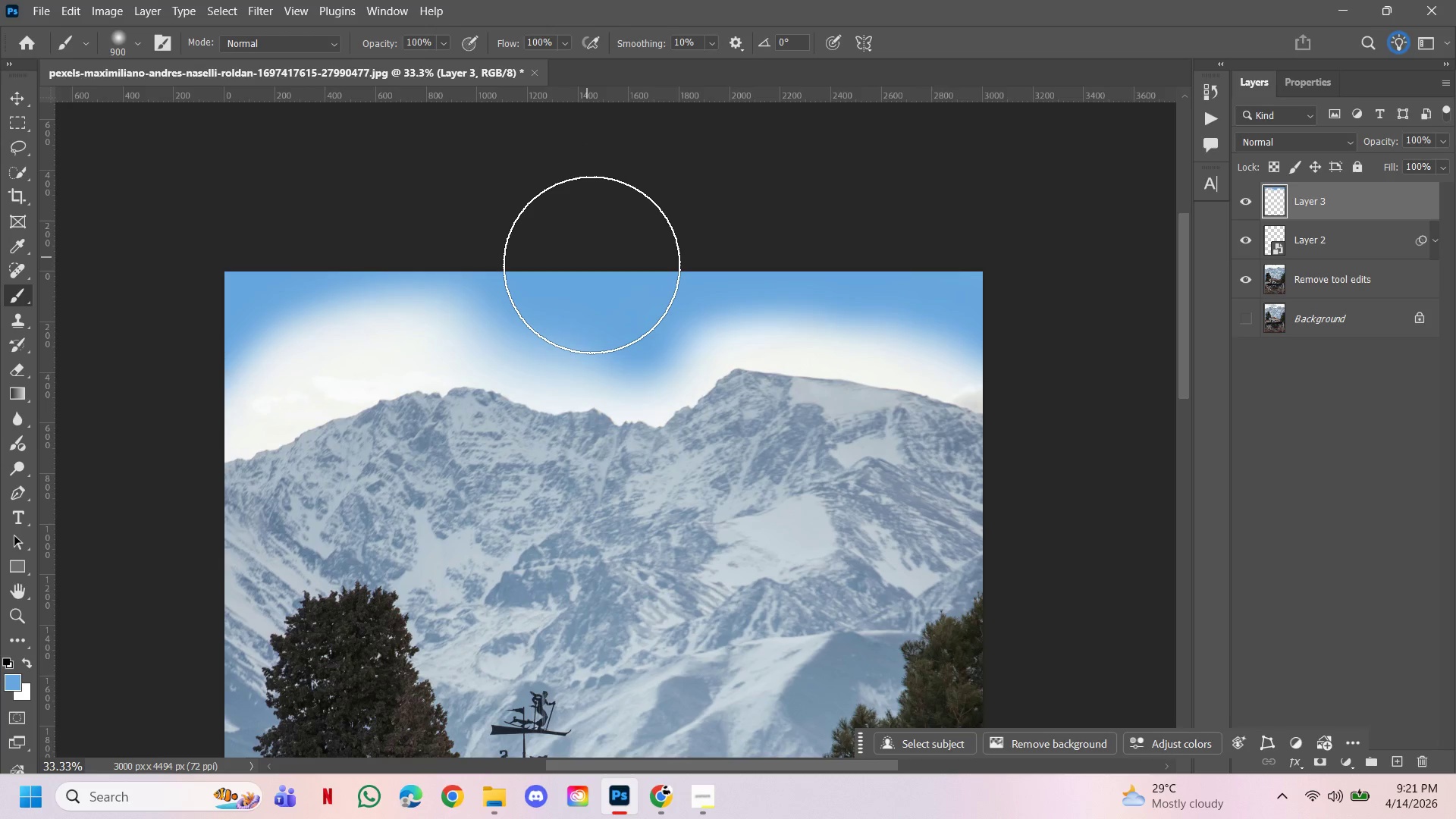 
triple_click([592, 265])
 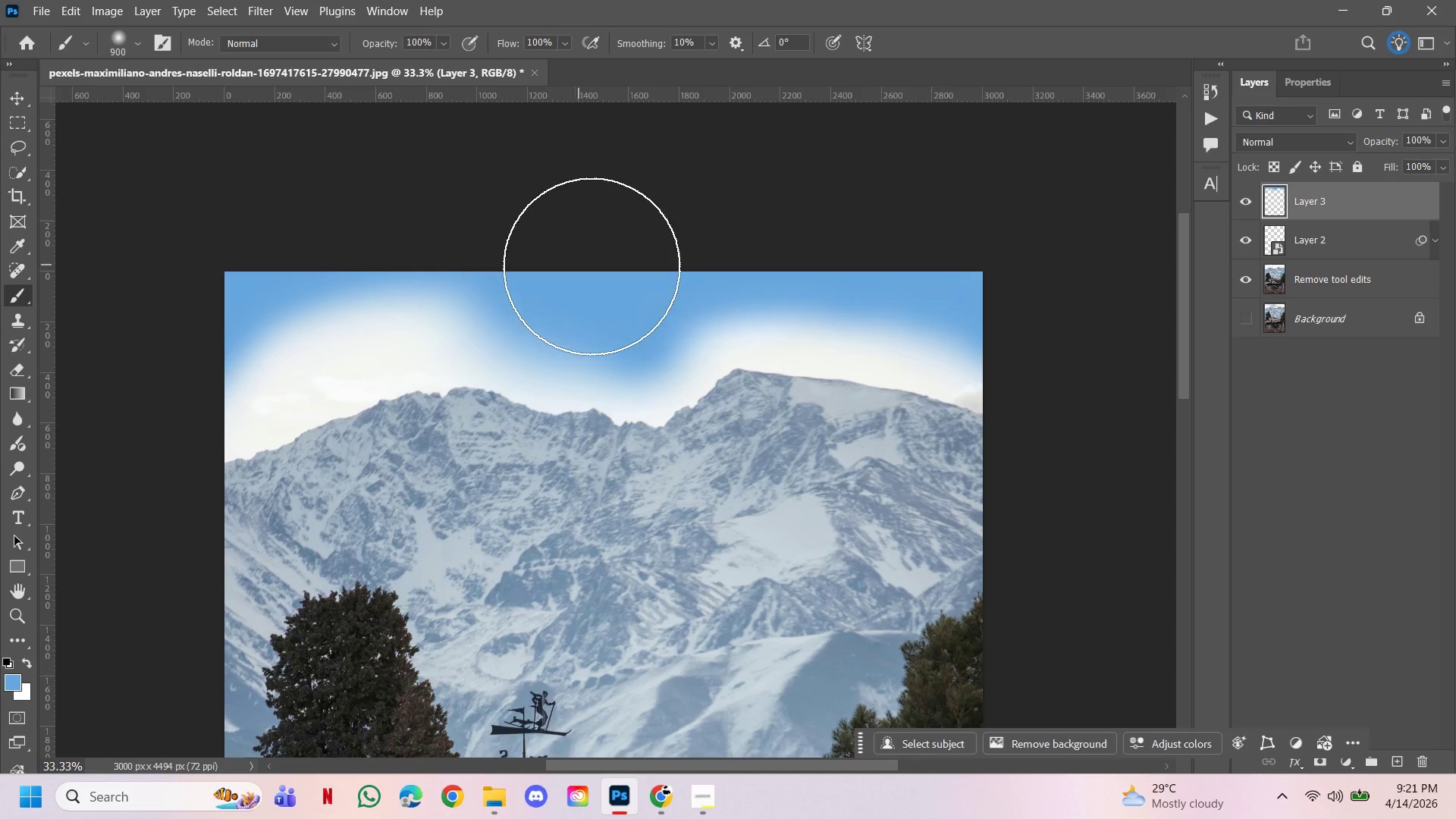 
triple_click([592, 266])
 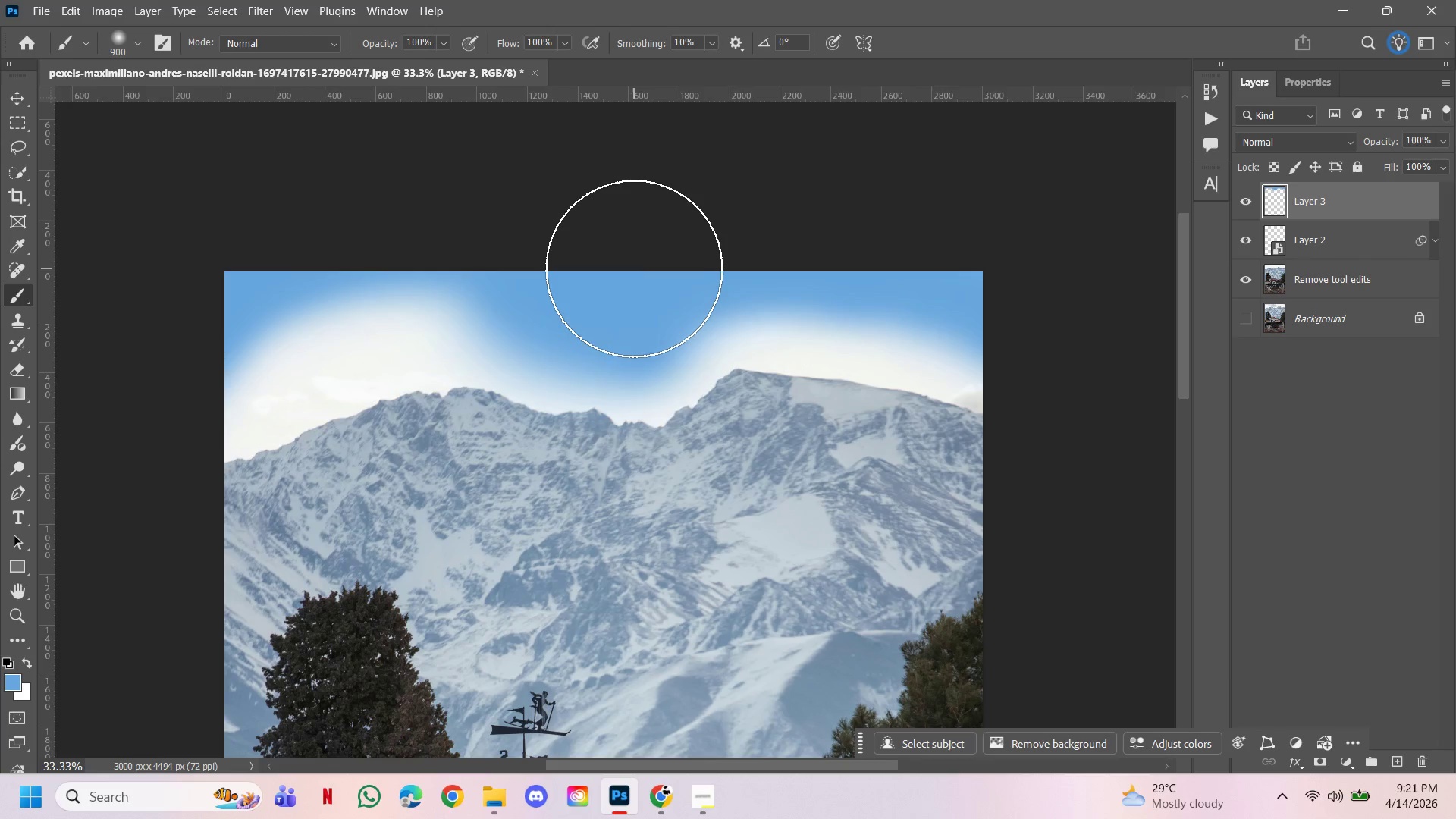 
double_click([638, 257])
 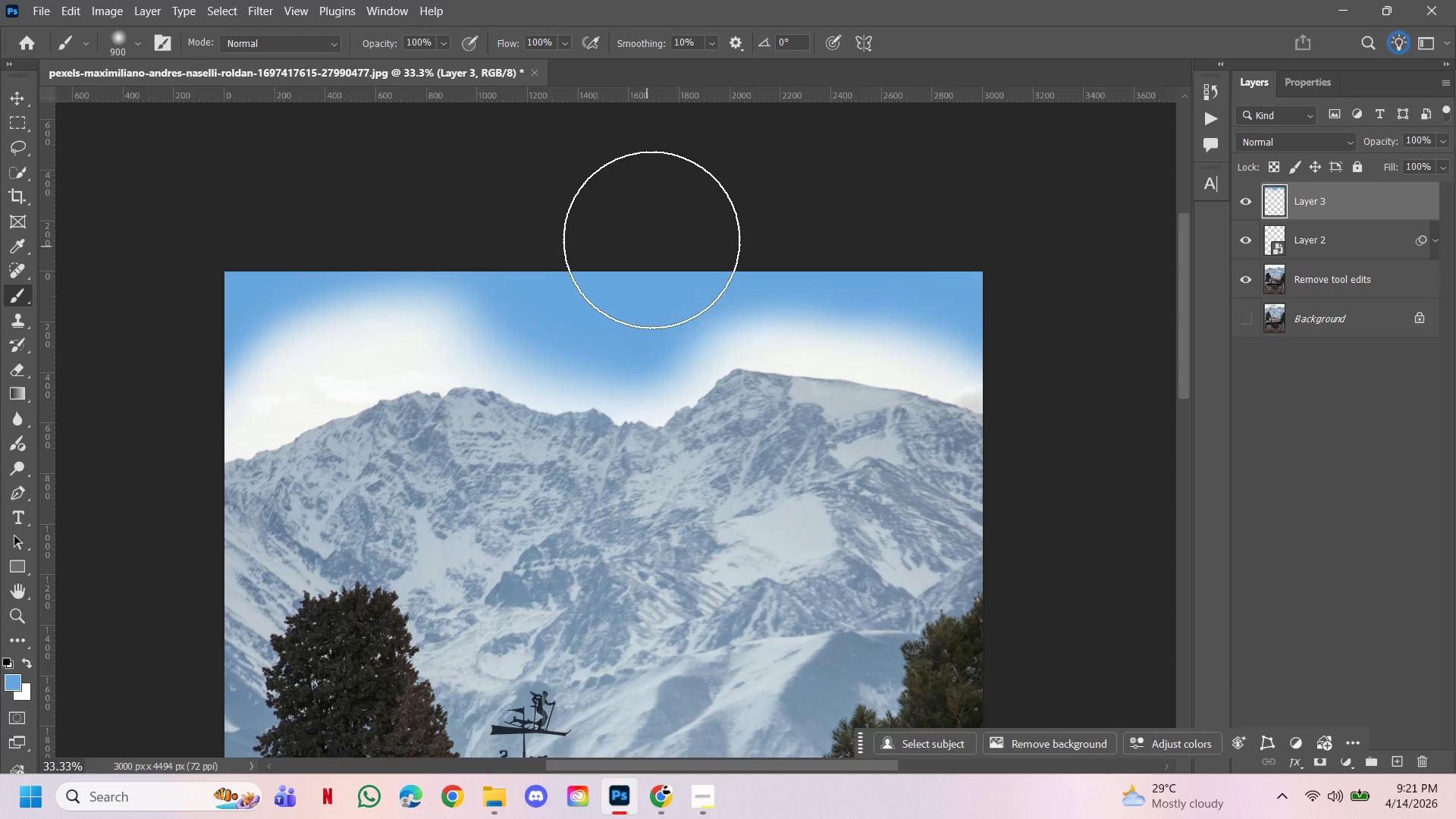 
triple_click([651, 240])
 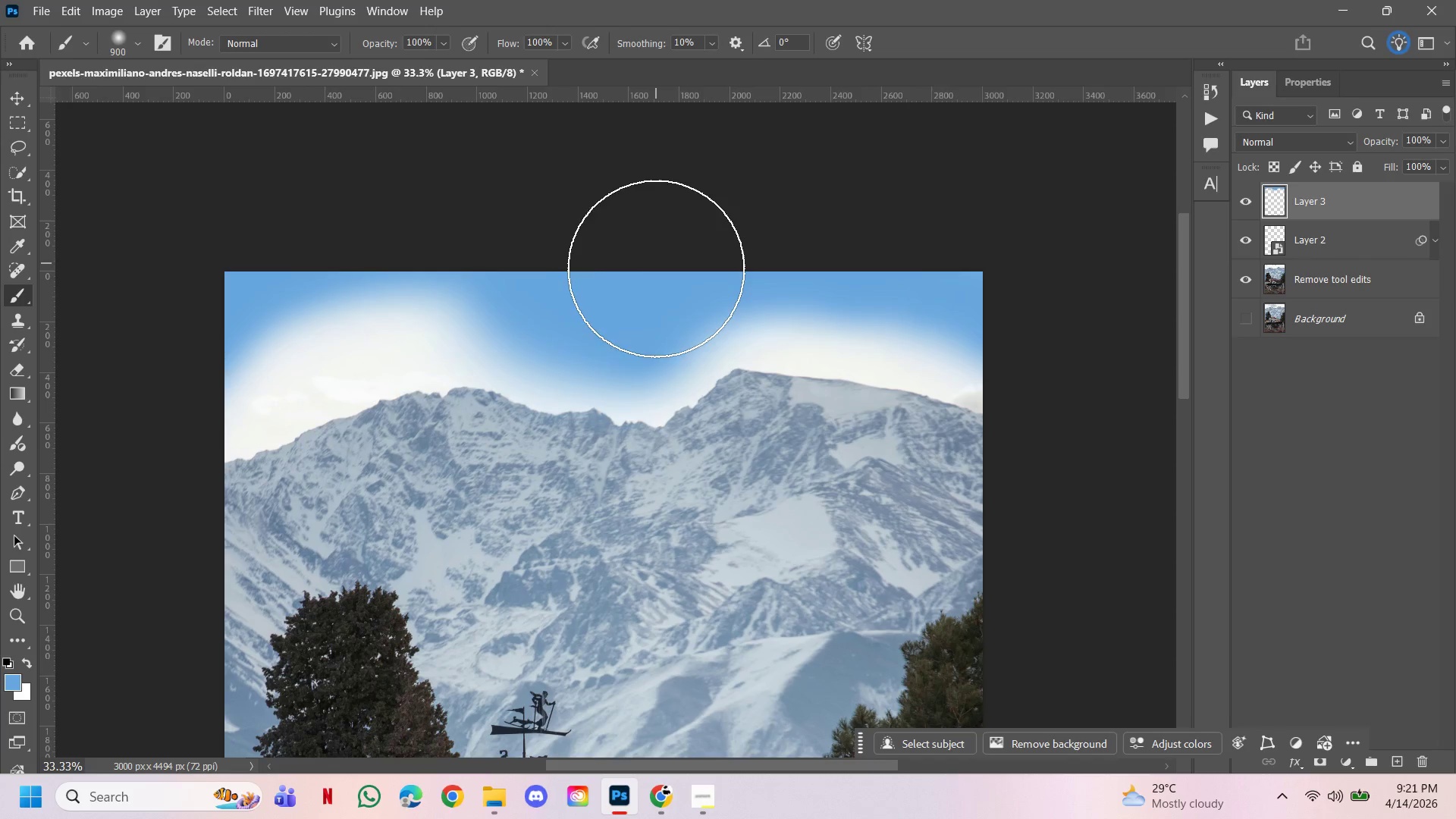 
triple_click([656, 275])
 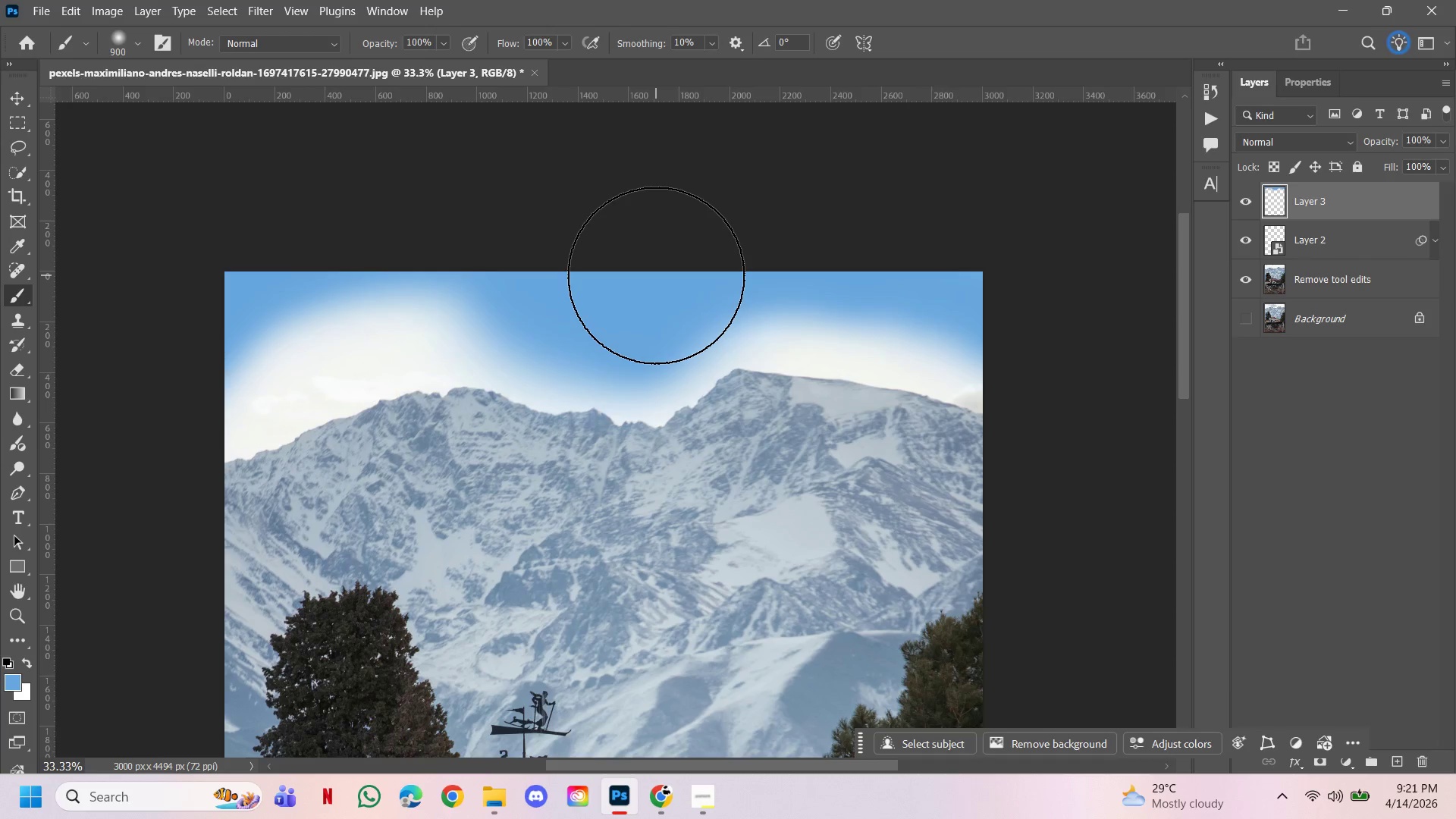 
left_click([656, 275])
 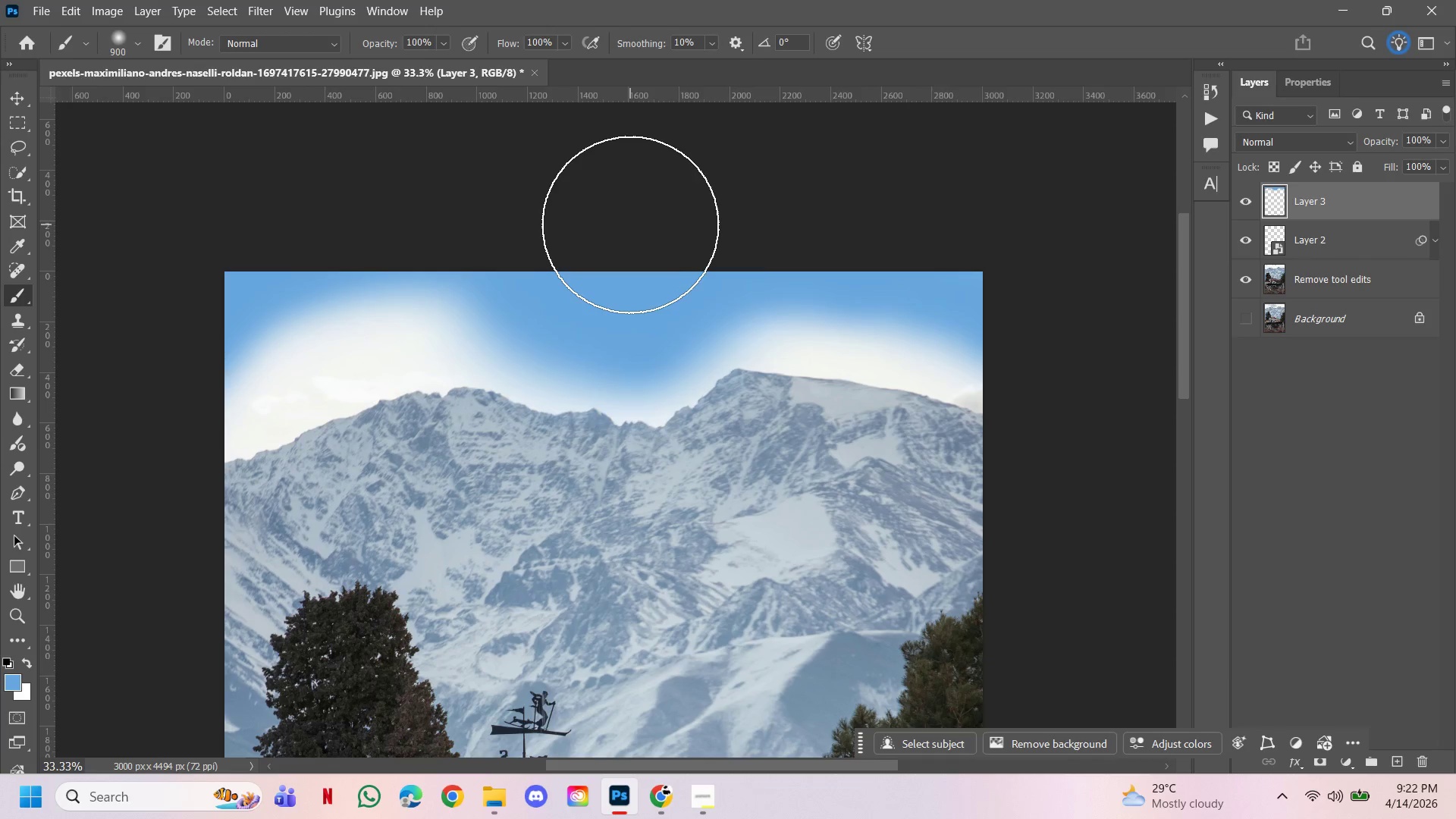 
double_click([689, 223])
 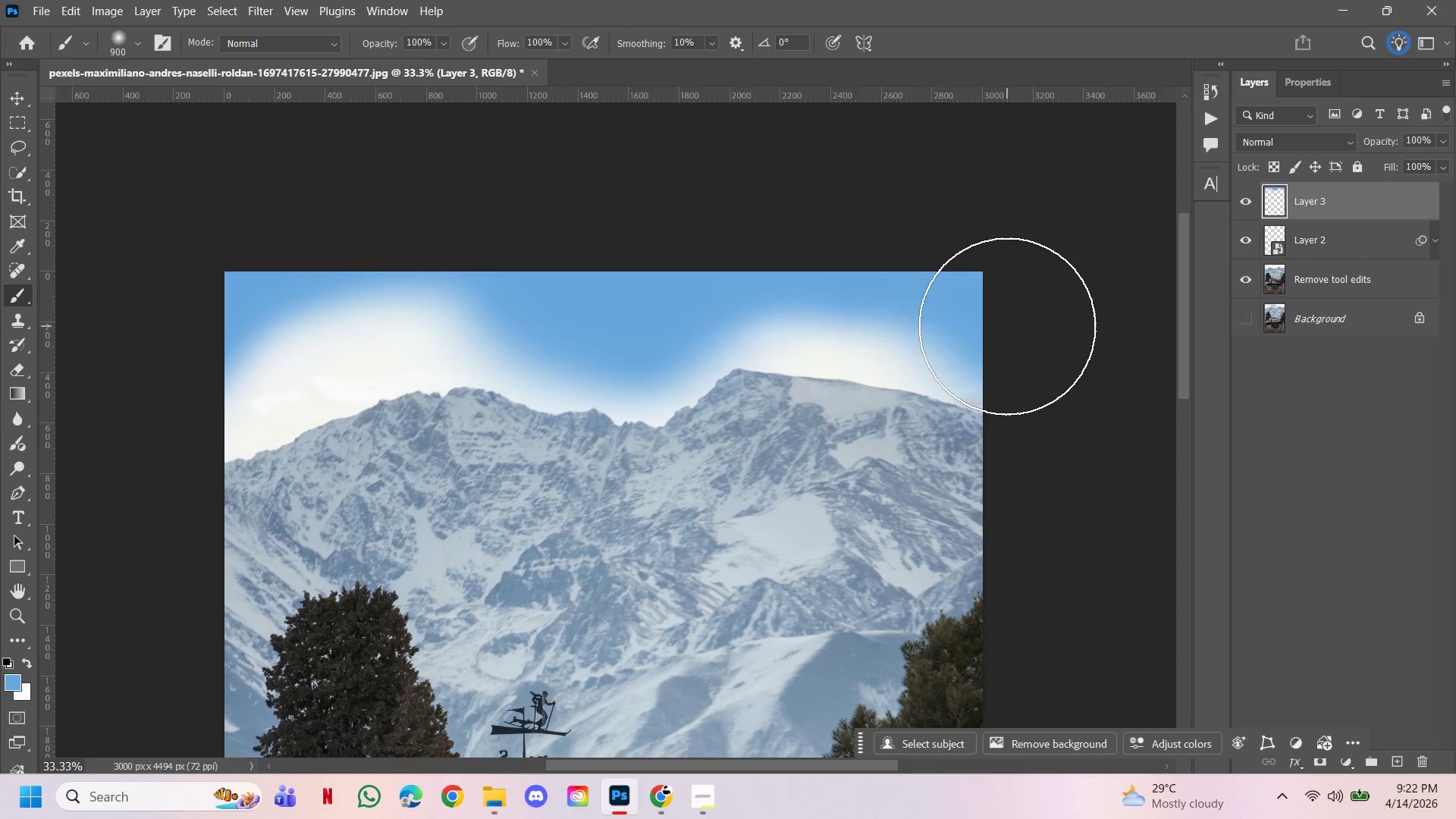 
double_click([984, 320])
 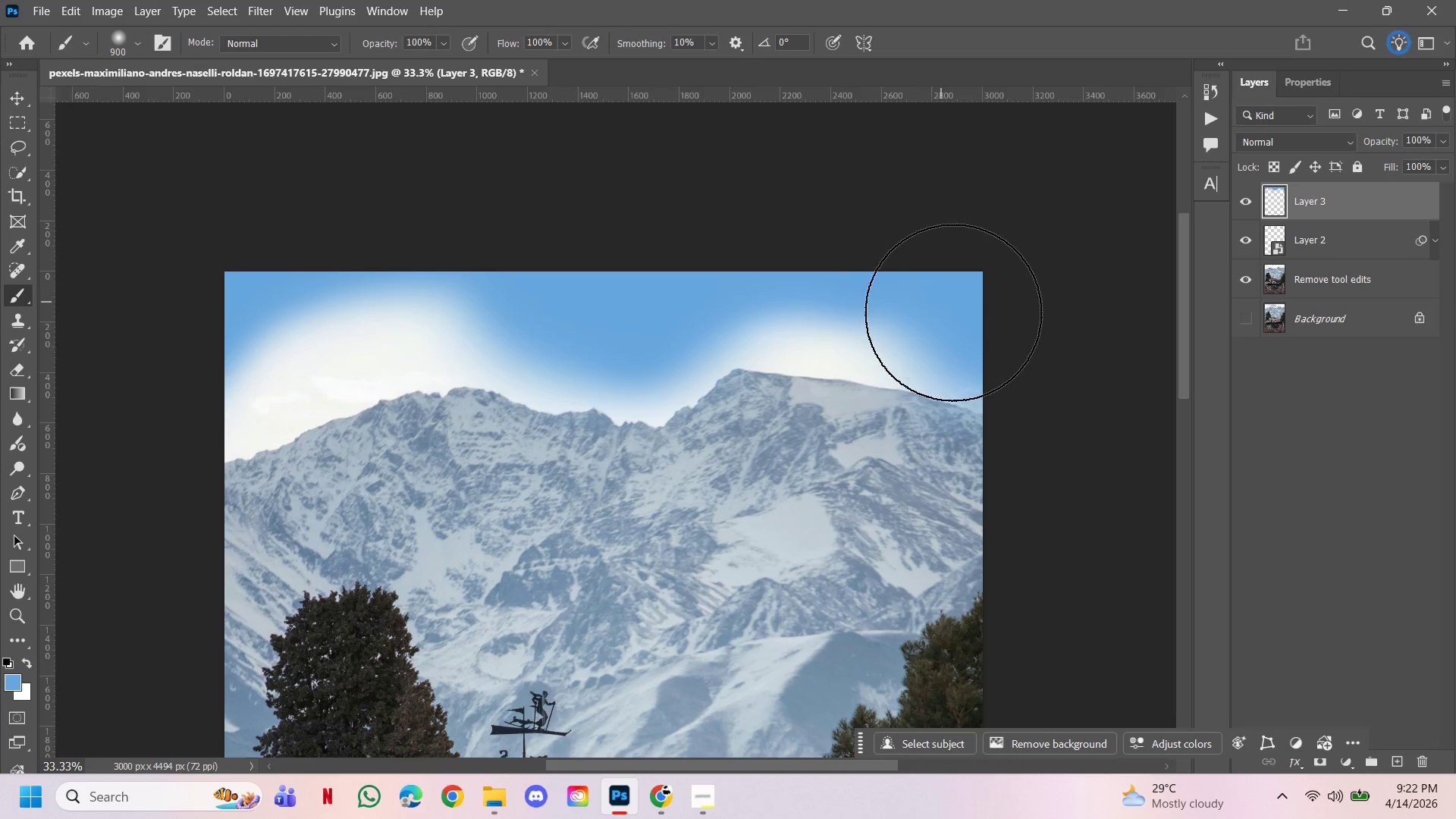 
left_click([954, 313])
 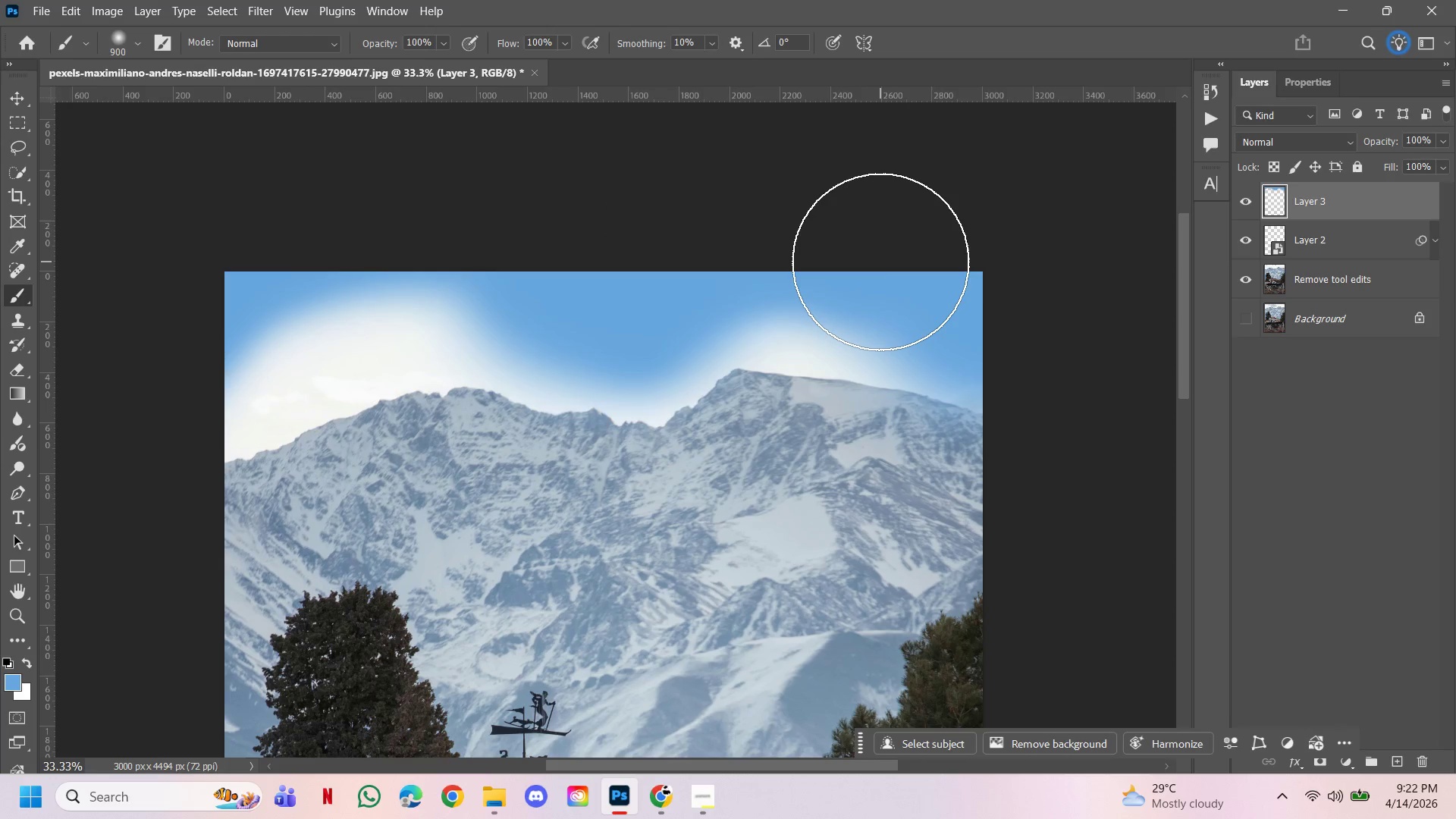 
left_click([880, 262])
 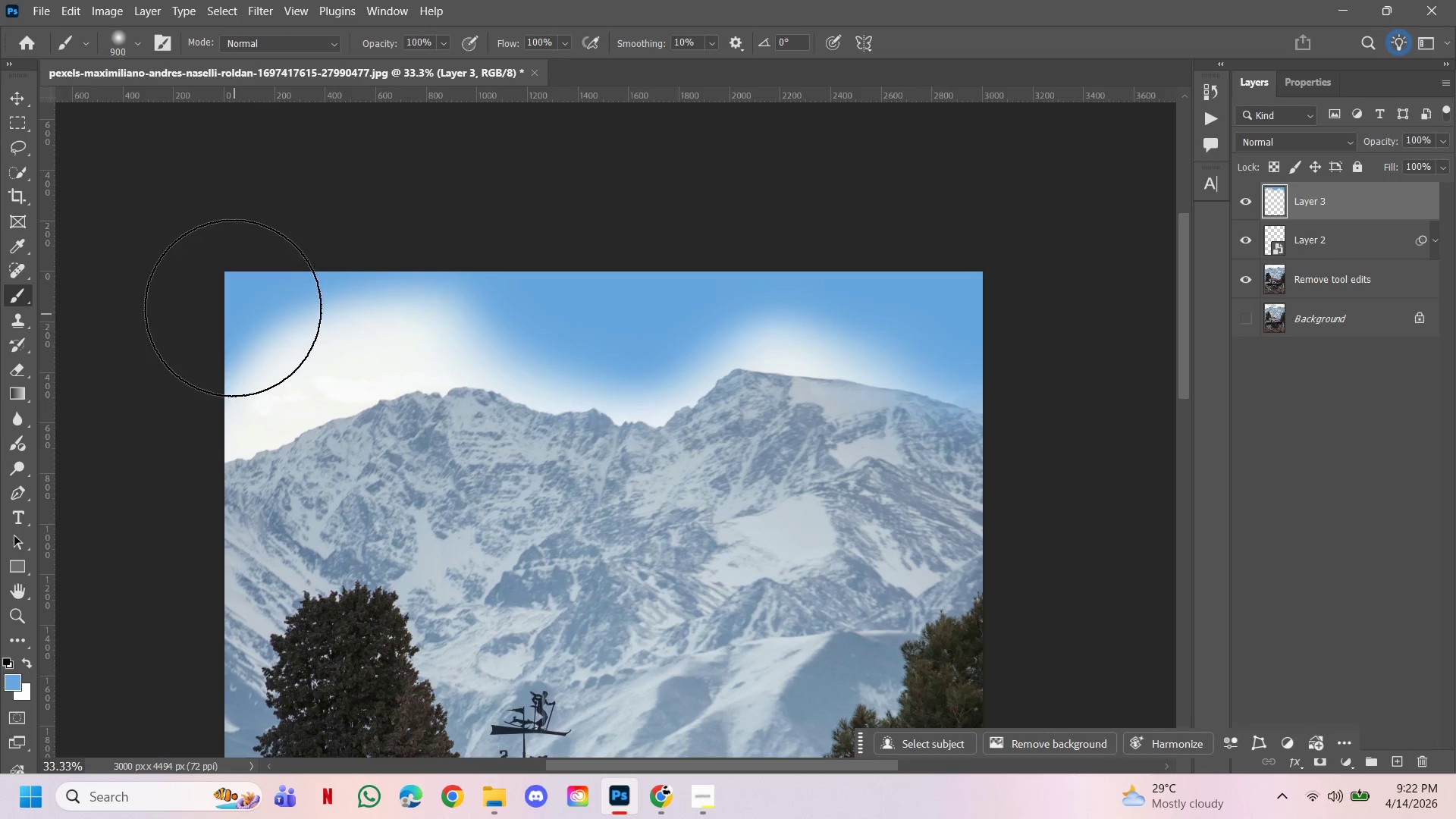 
hold_key(key=AltLeft, duration=3.14)
 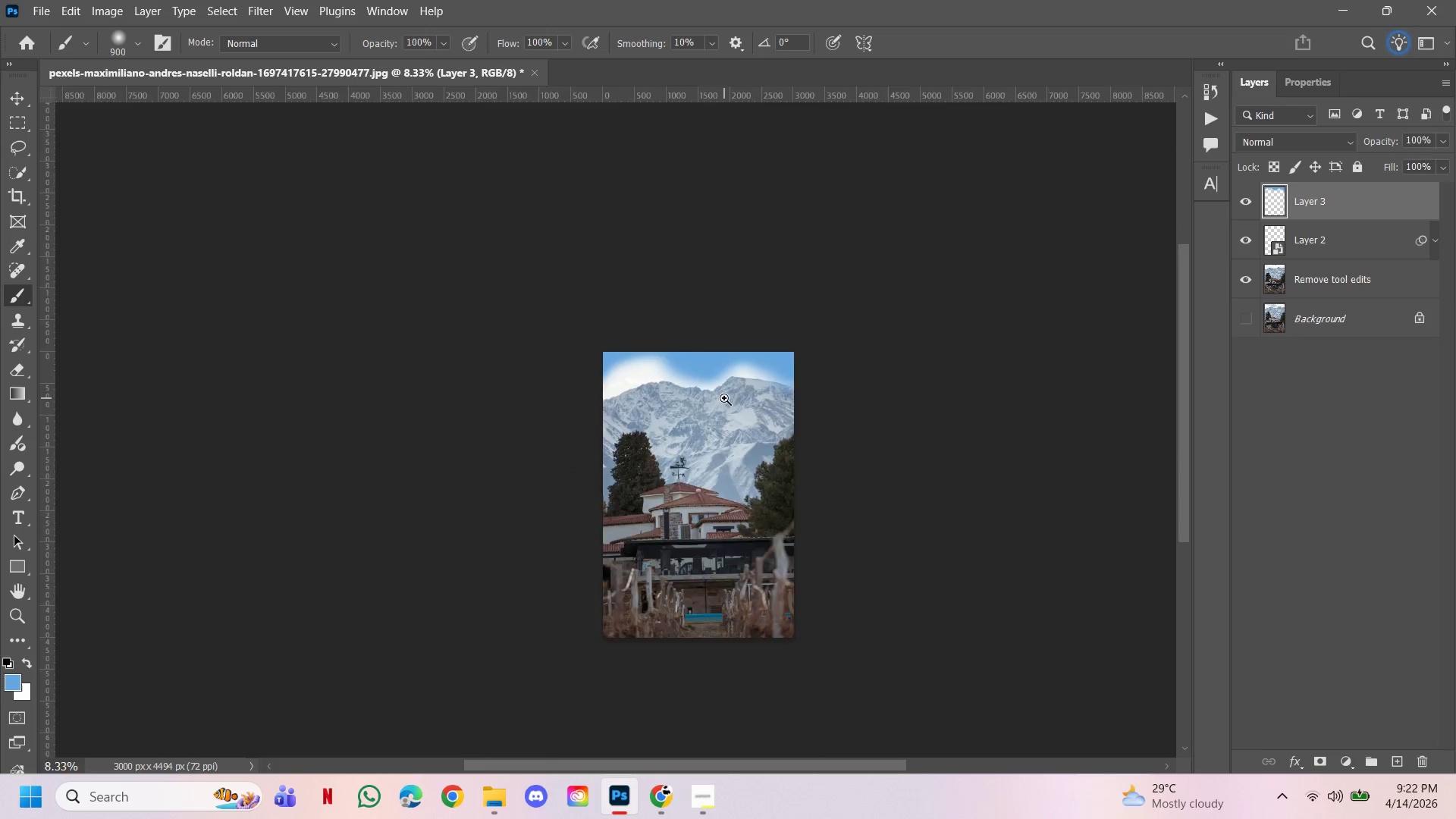 
hold_key(key=Space, duration=1.5)
 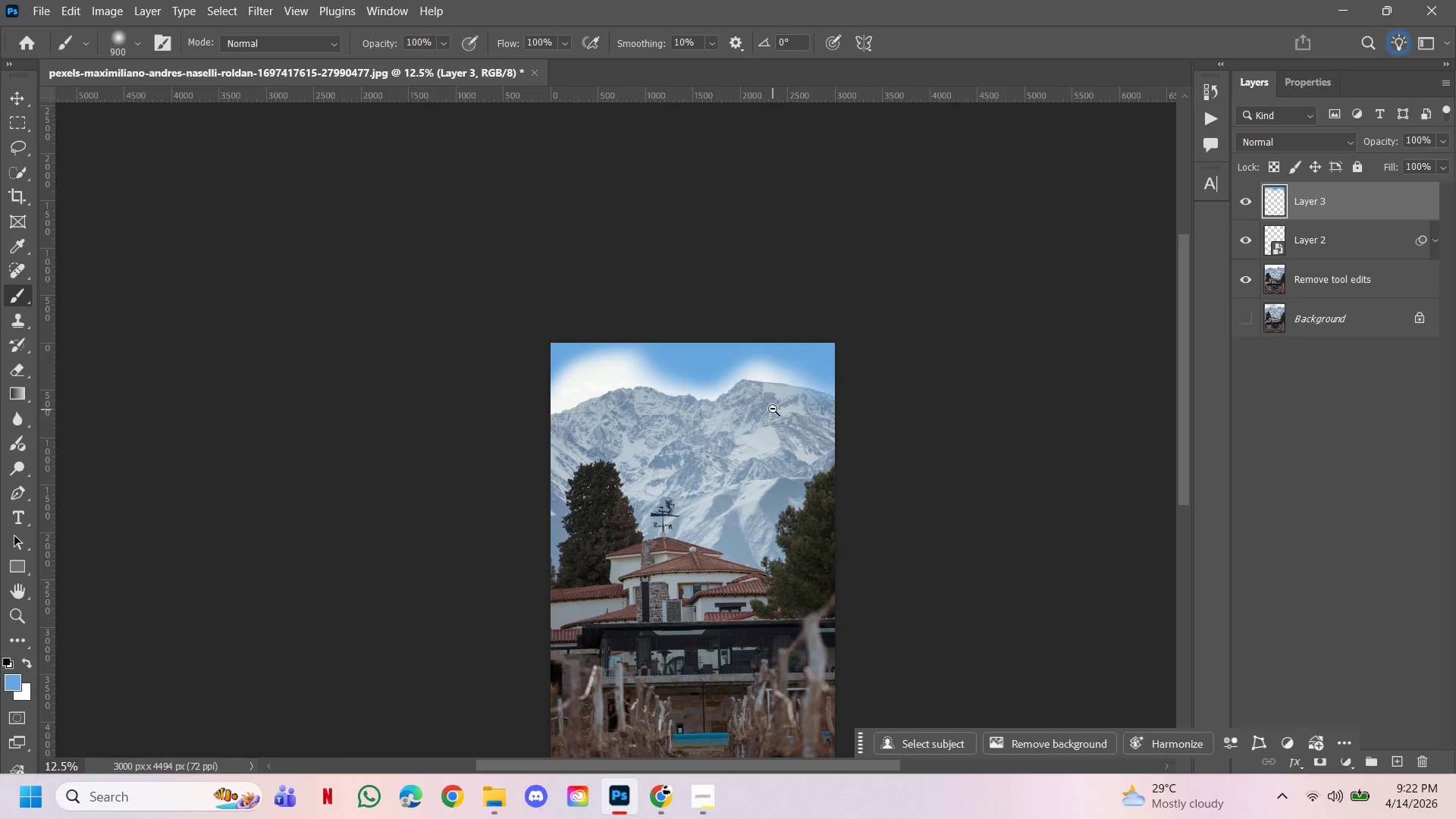 
left_click([763, 421])
 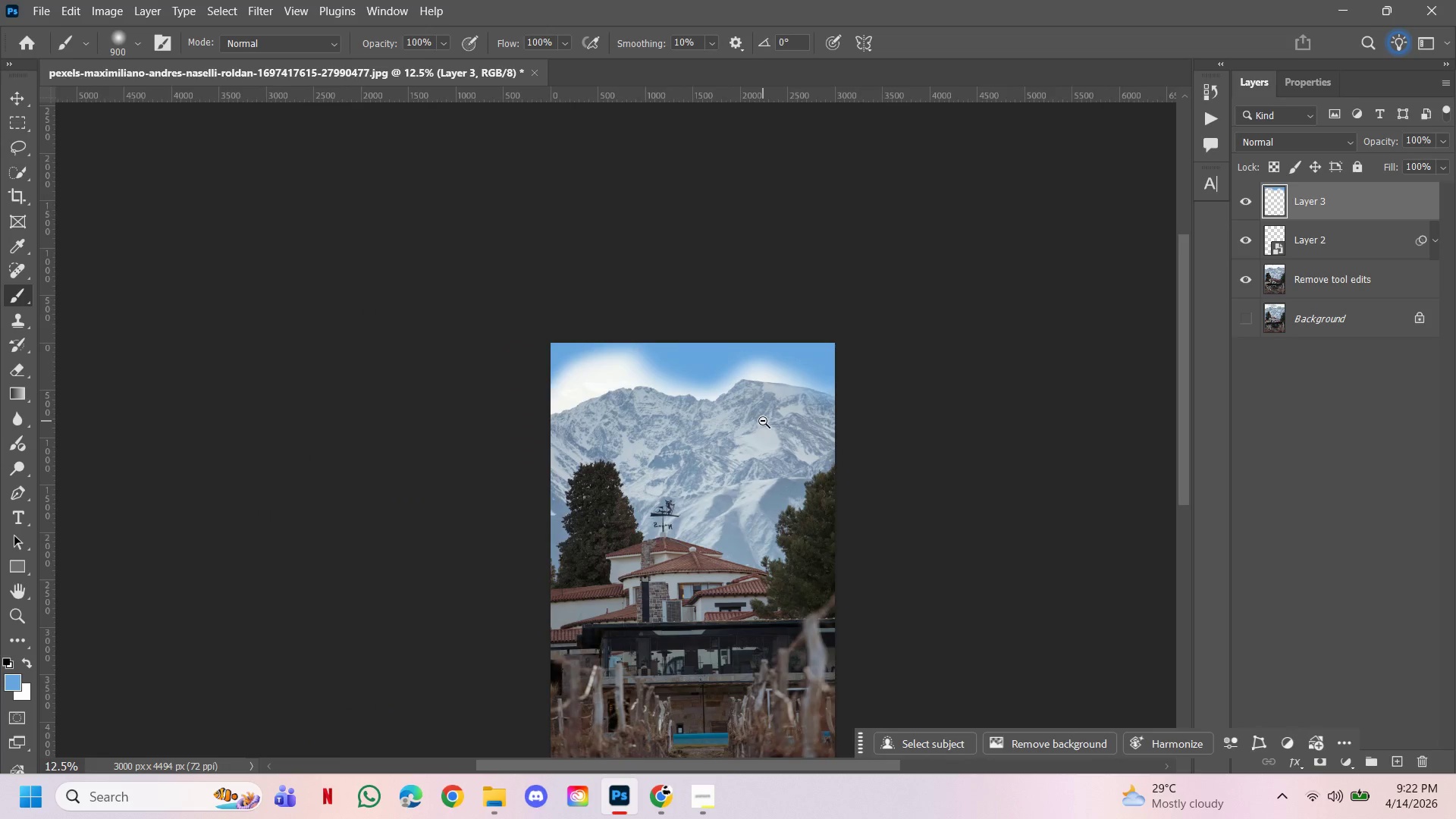 
hold_key(key=Space, duration=1.5)
 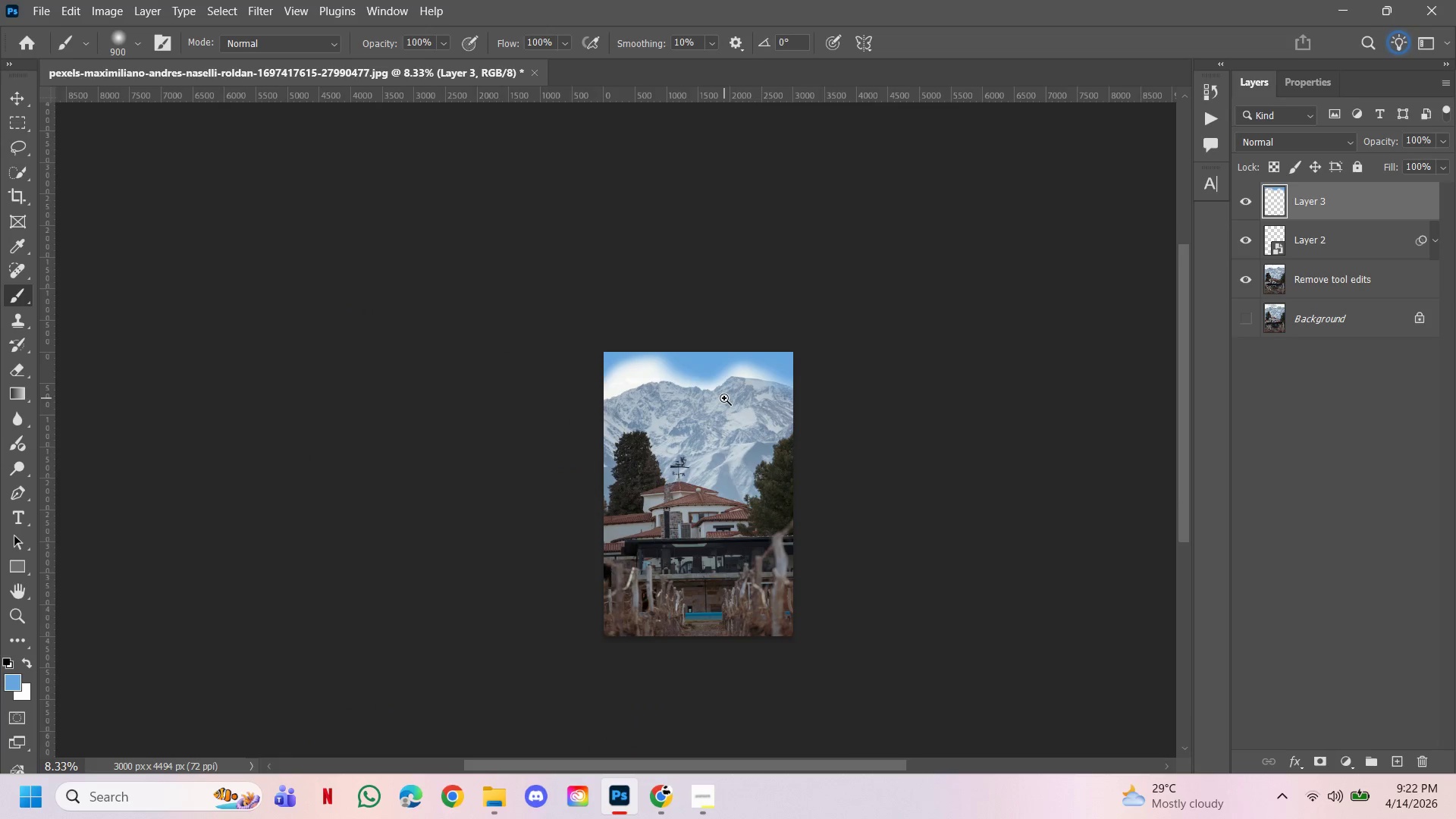 
left_click([709, 370])
 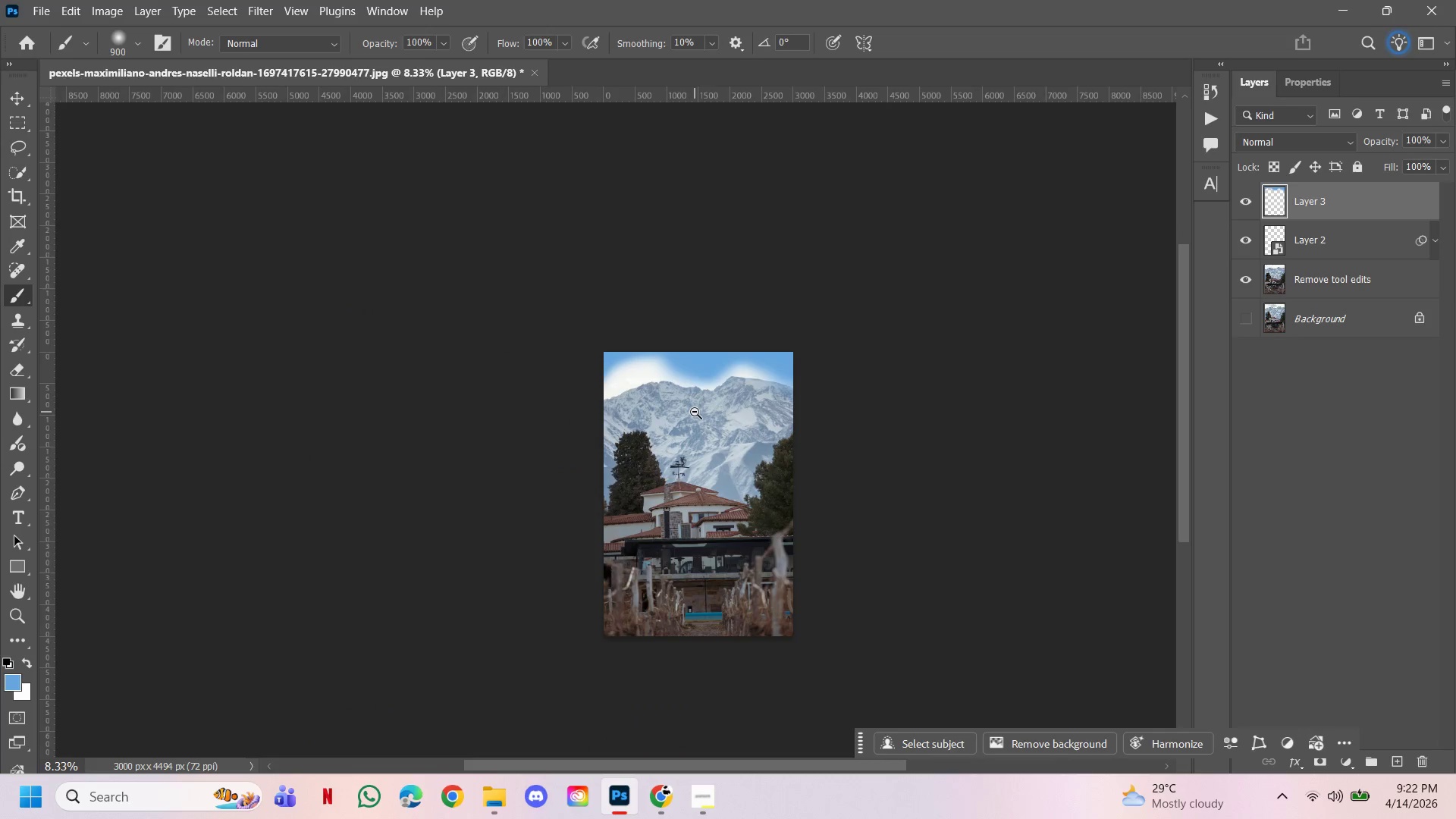 
hold_key(key=Space, duration=1.5)
 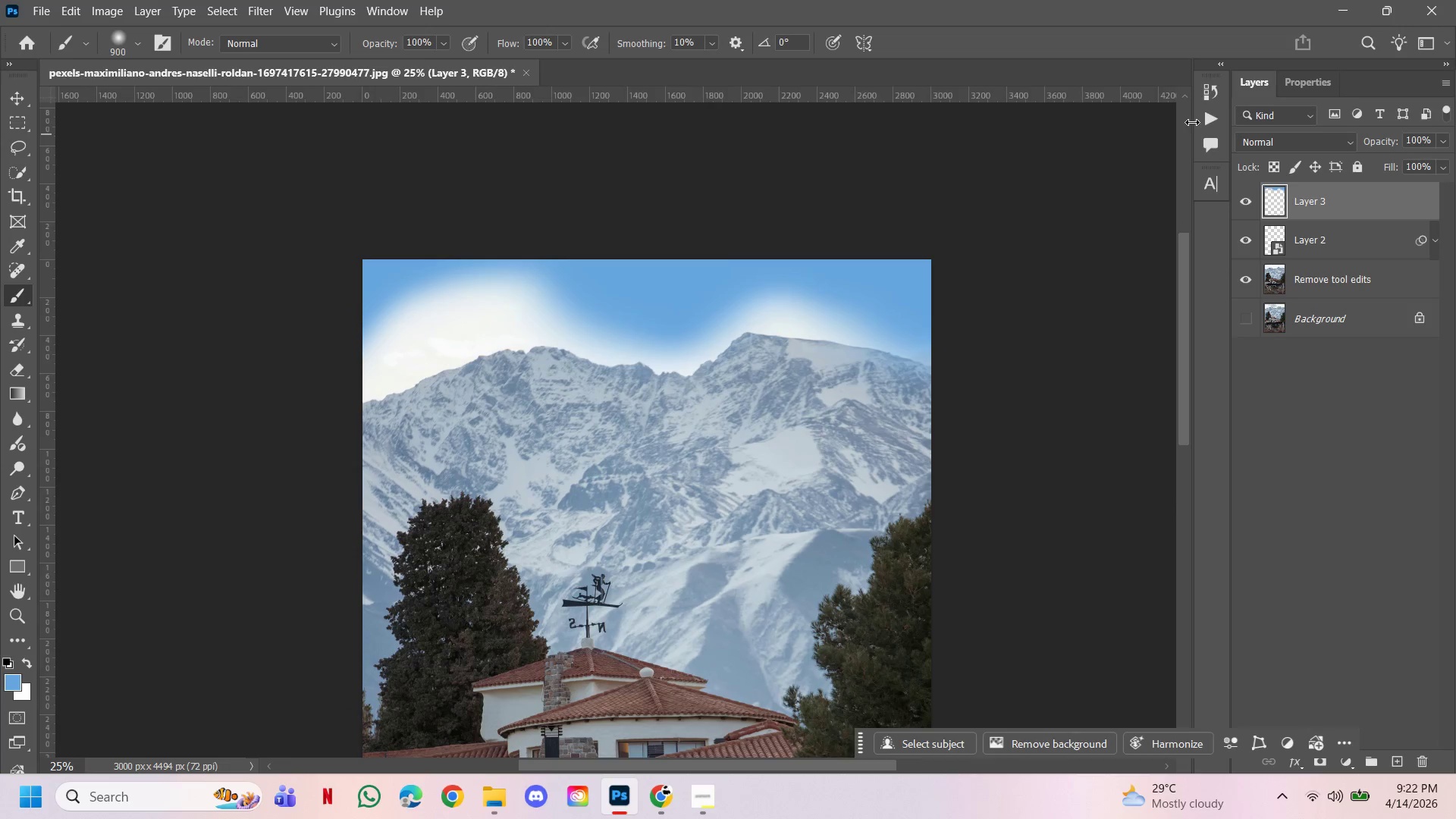 
left_click([724, 398])
 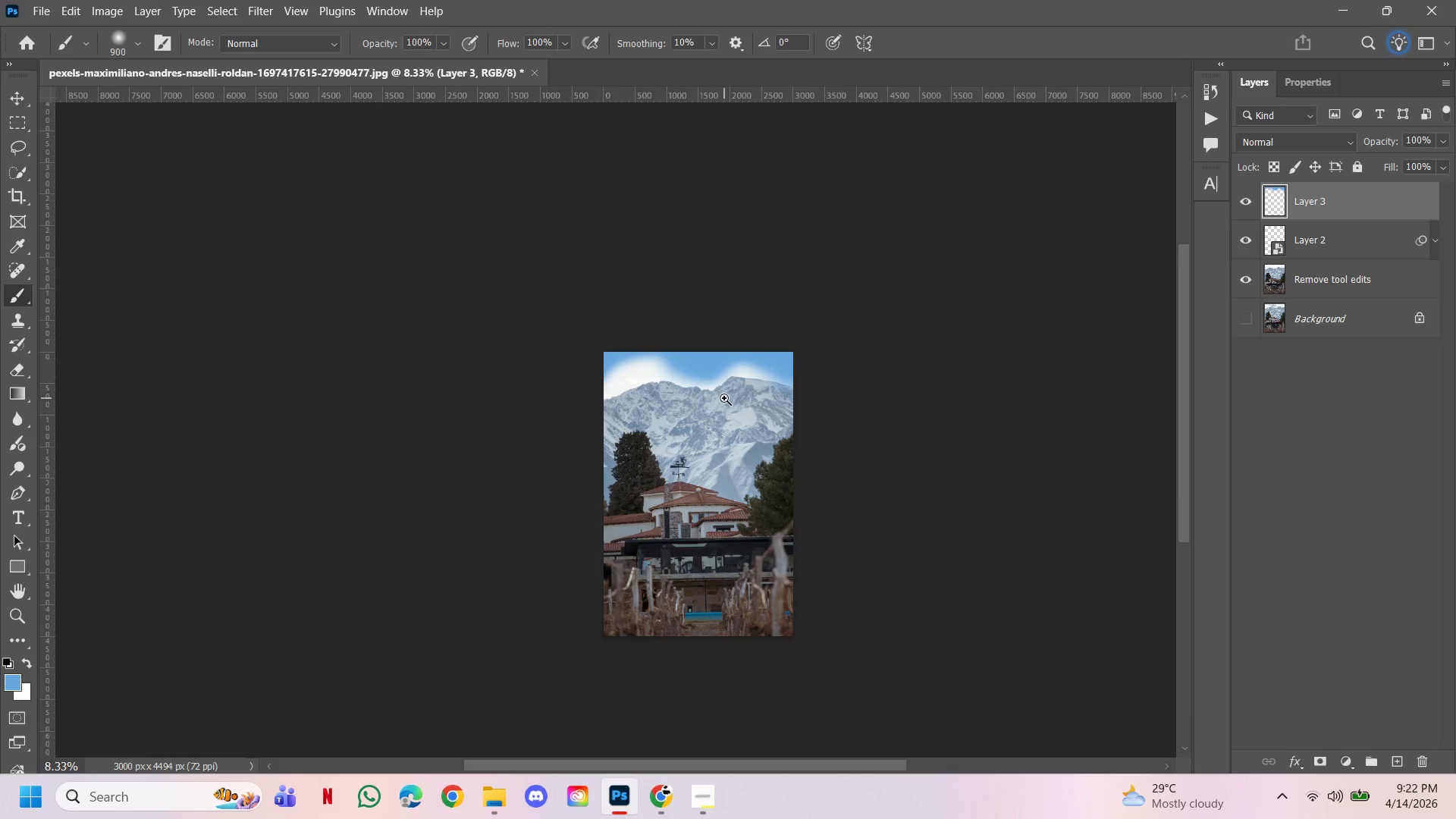 
double_click([724, 398])
 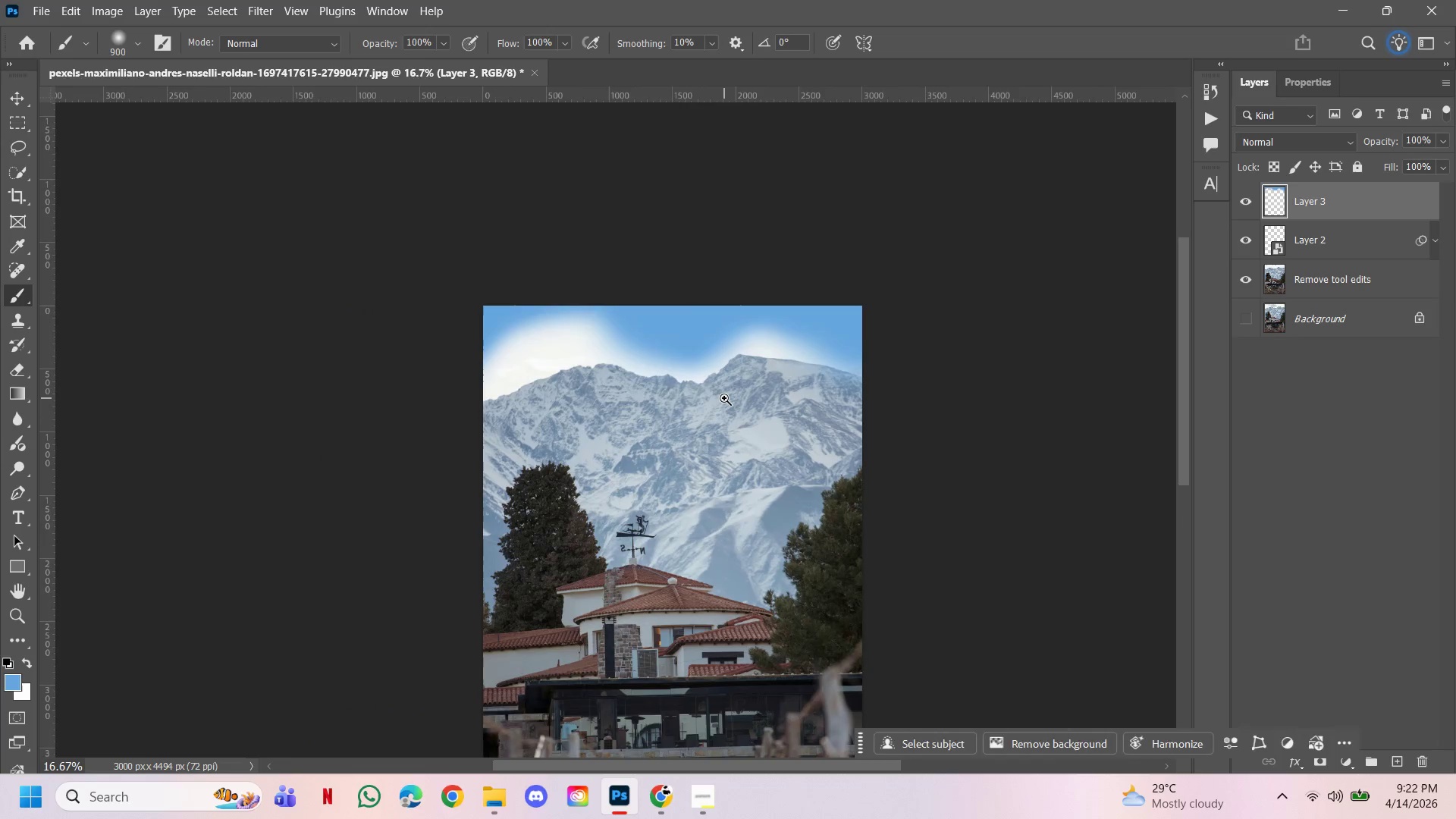 
triple_click([724, 398])
 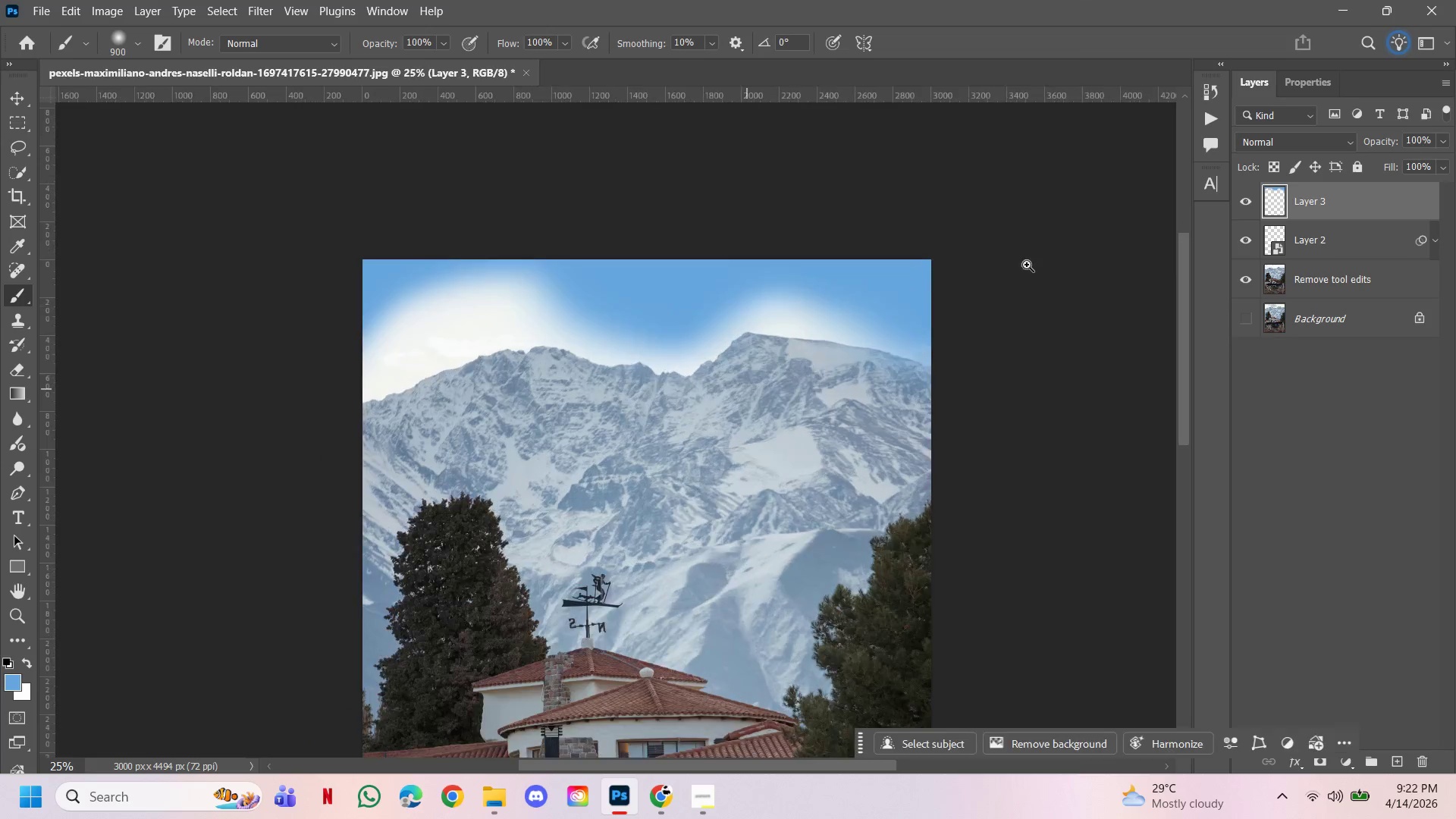 
key(Control+Space)
 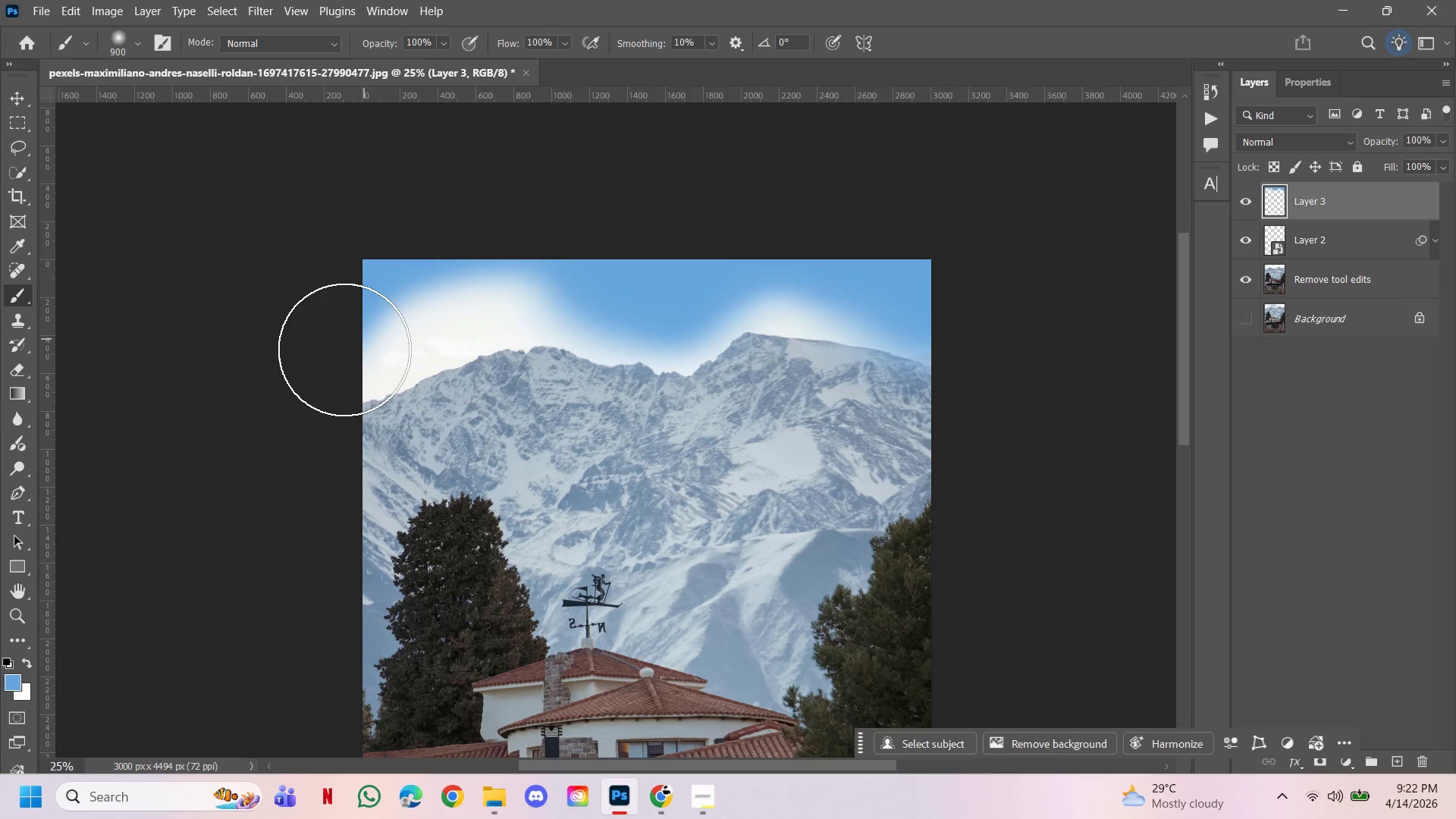 
left_click([340, 339])
 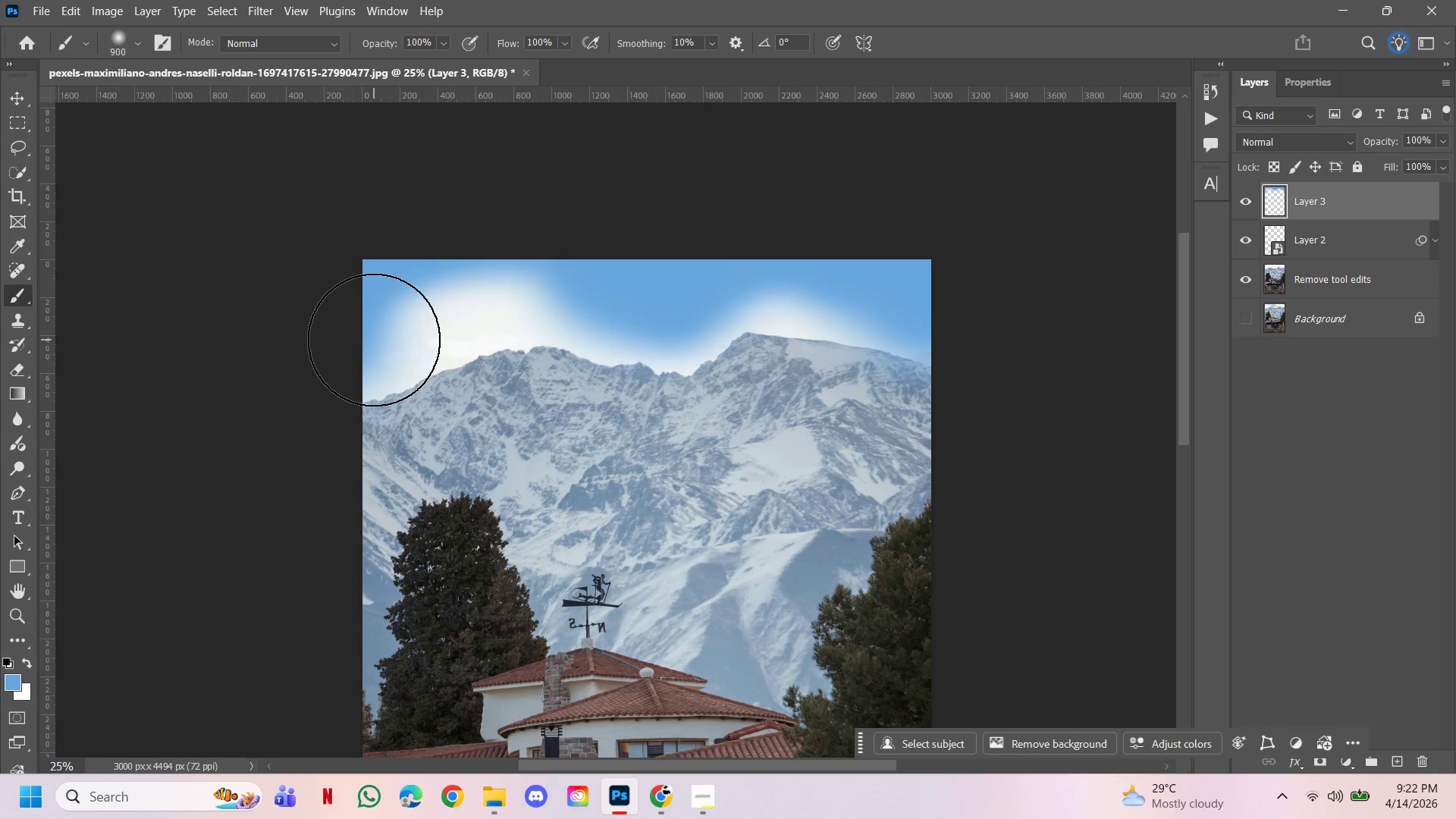 
double_click([345, 334])
 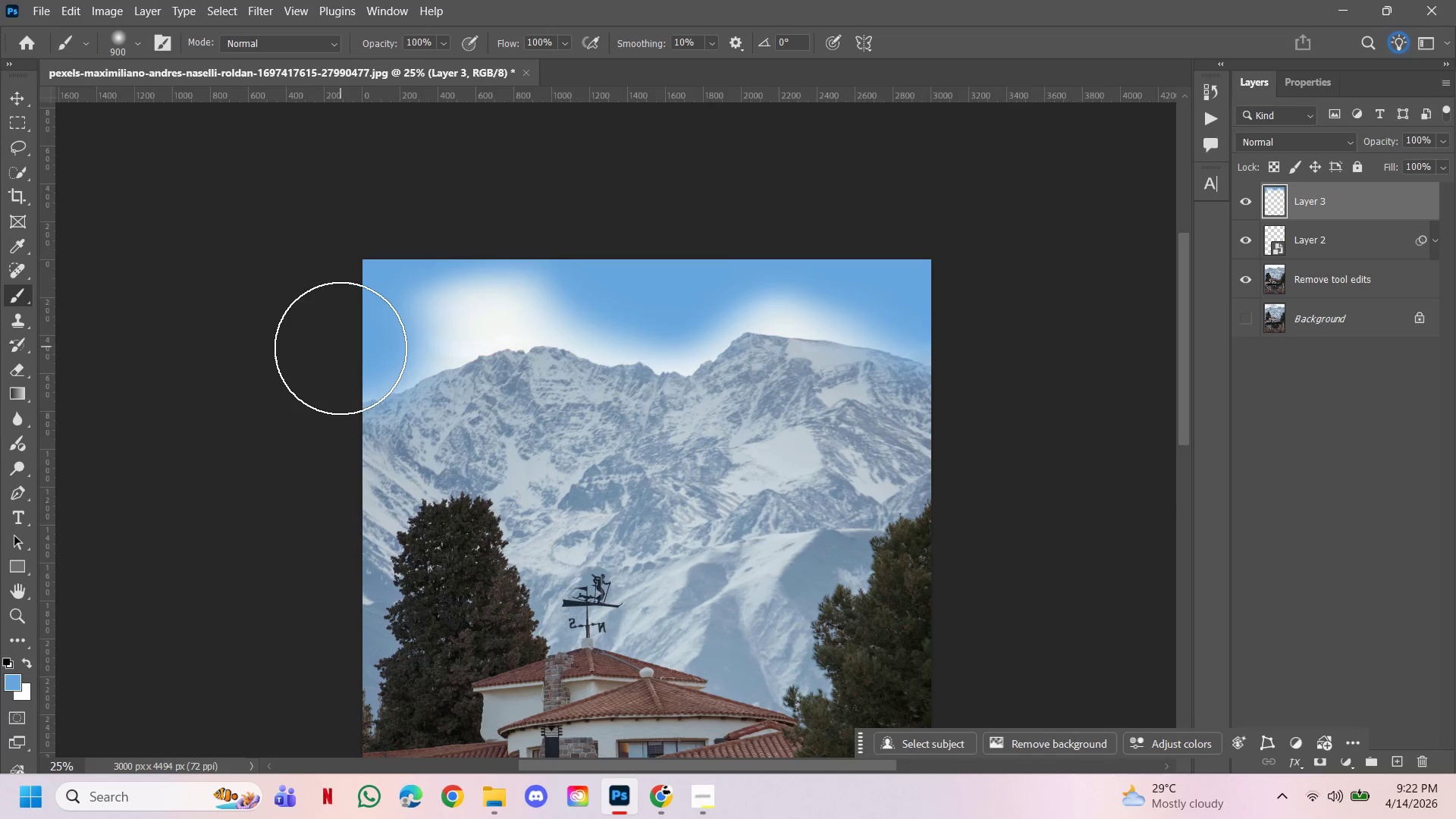 
triple_click([340, 348])
 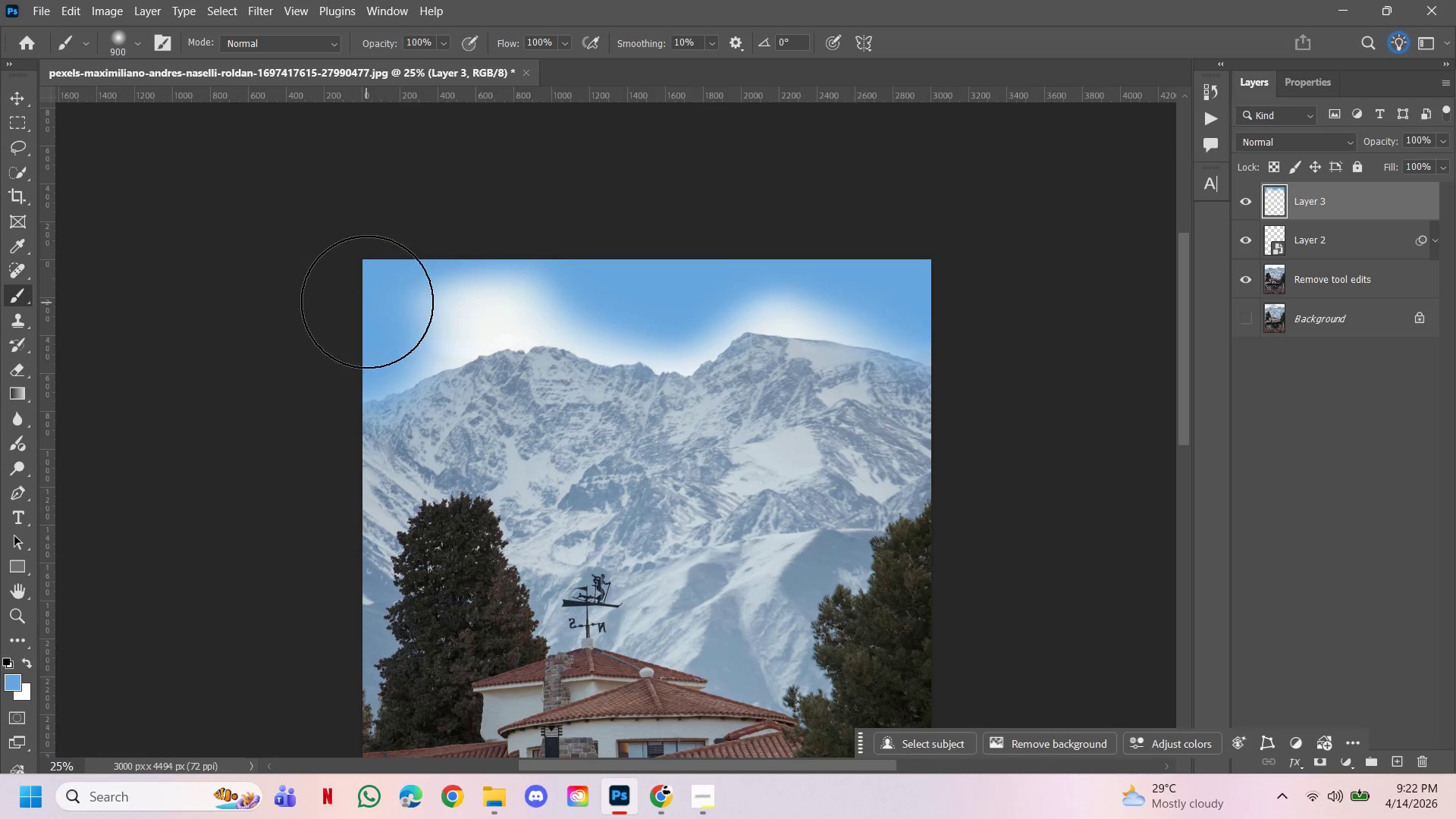 
left_click_drag(start_coordinate=[367, 302], to_coordinate=[370, 291])
 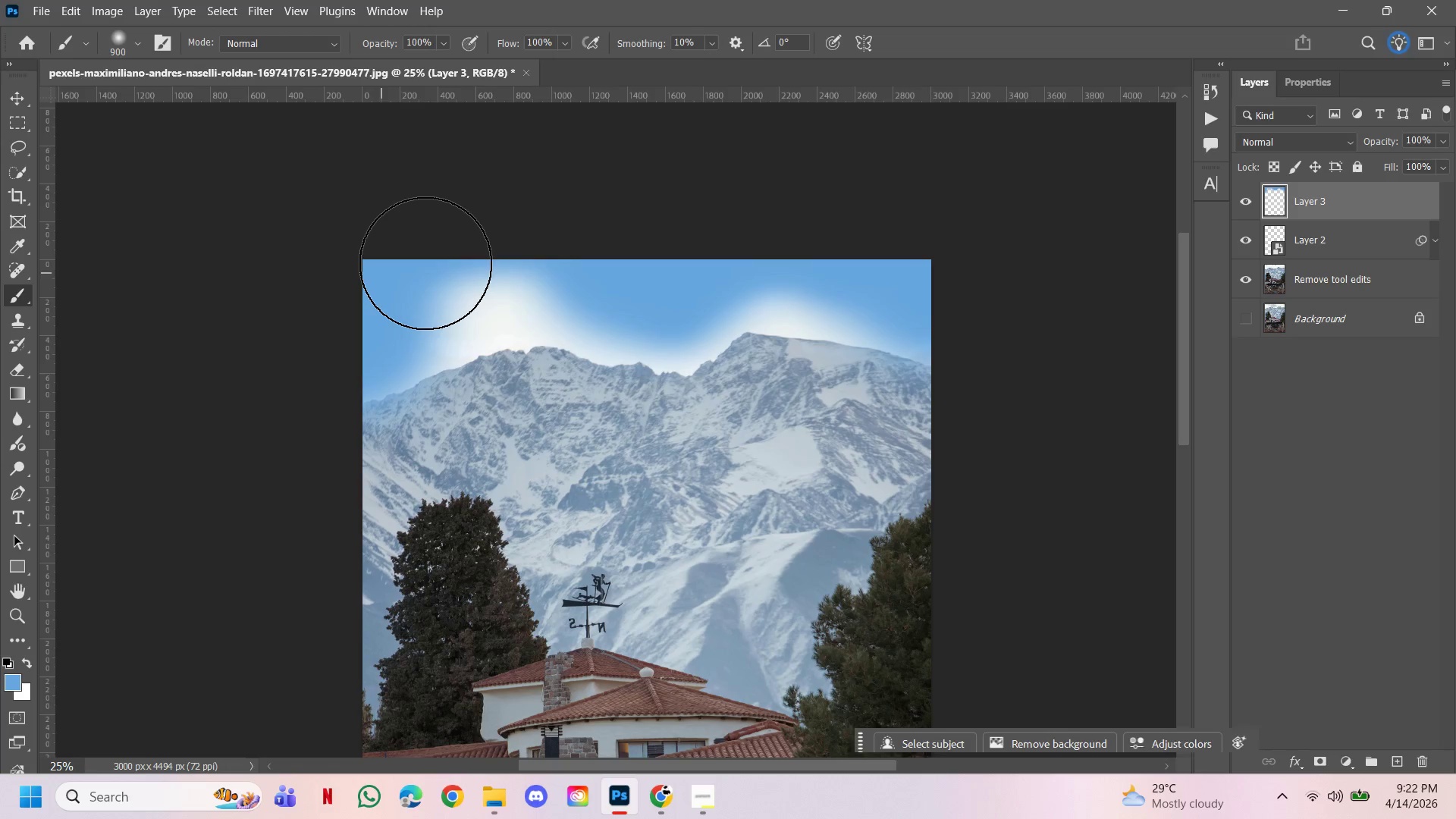 
triple_click([425, 263])
 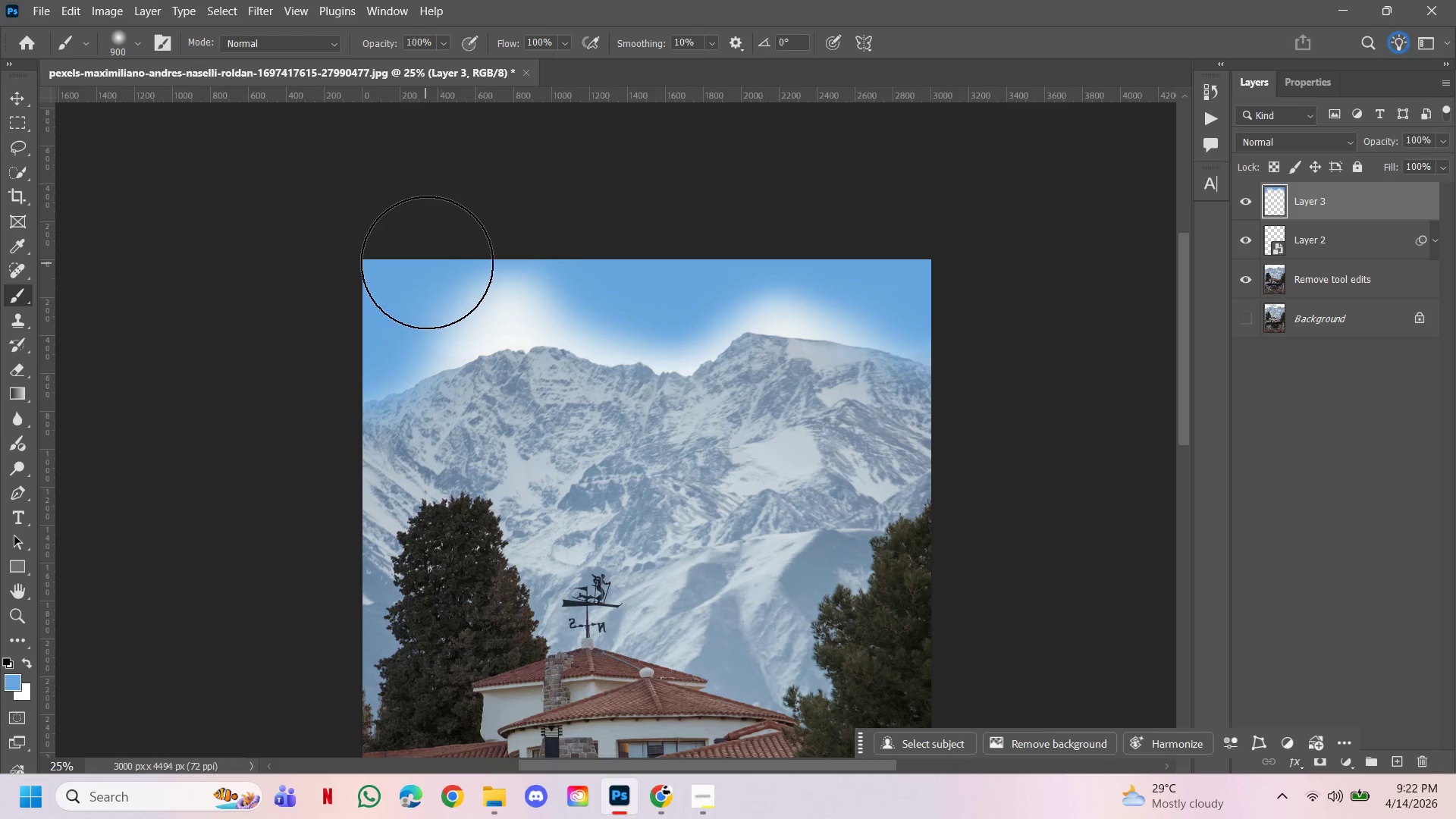 
triple_click([427, 262])
 